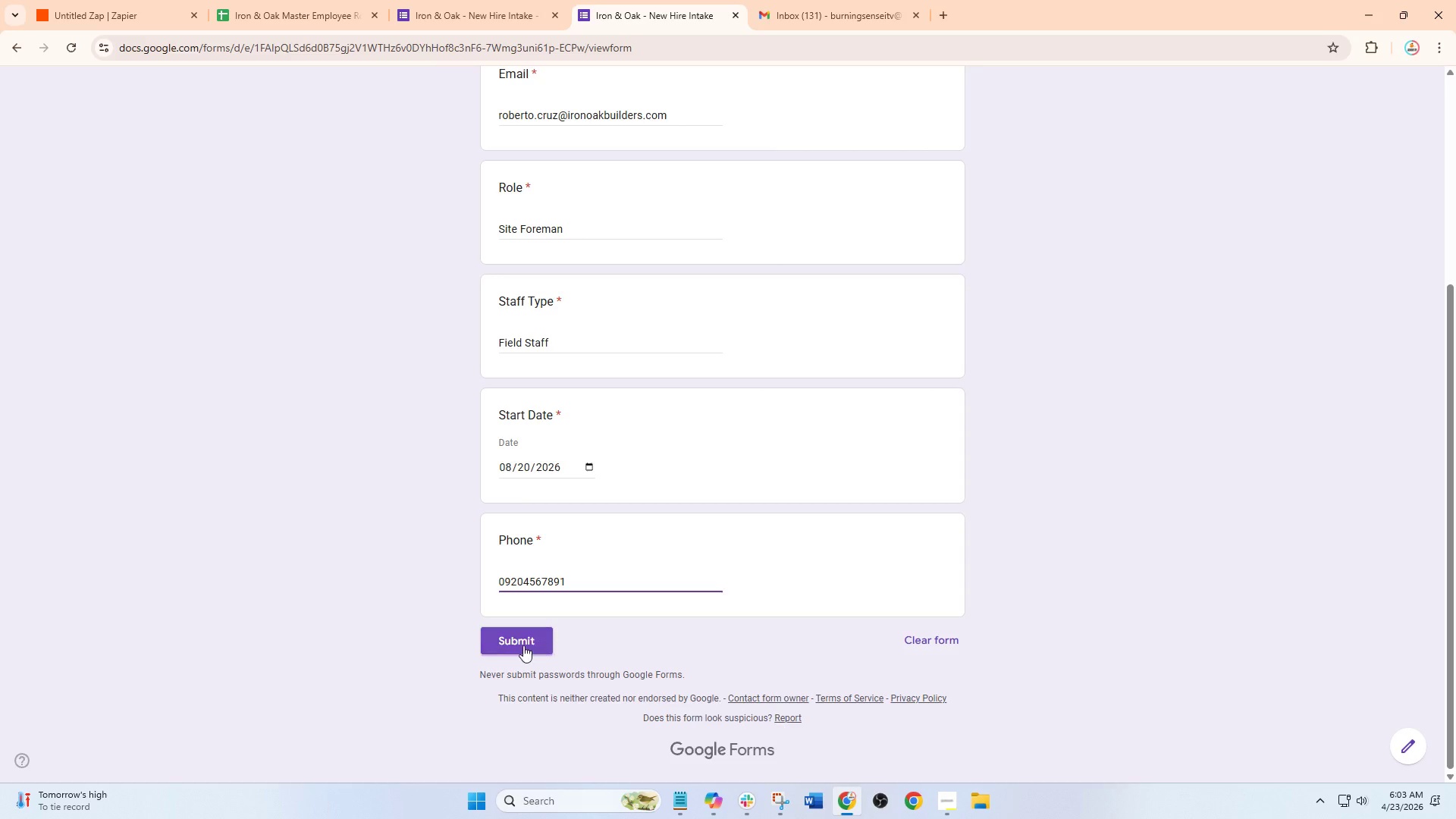 
left_click([523, 645])
 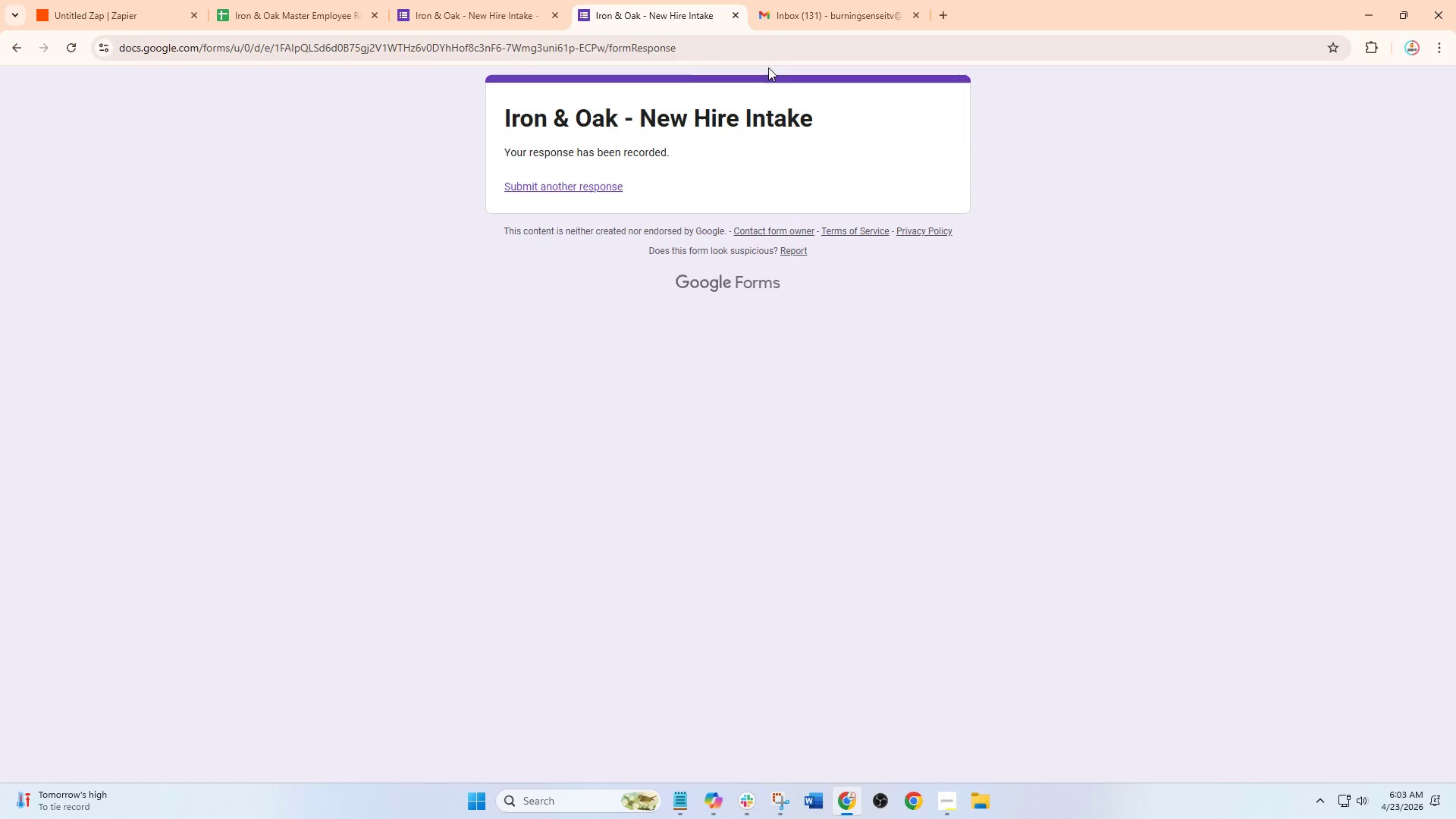 
left_click([168, 0])
 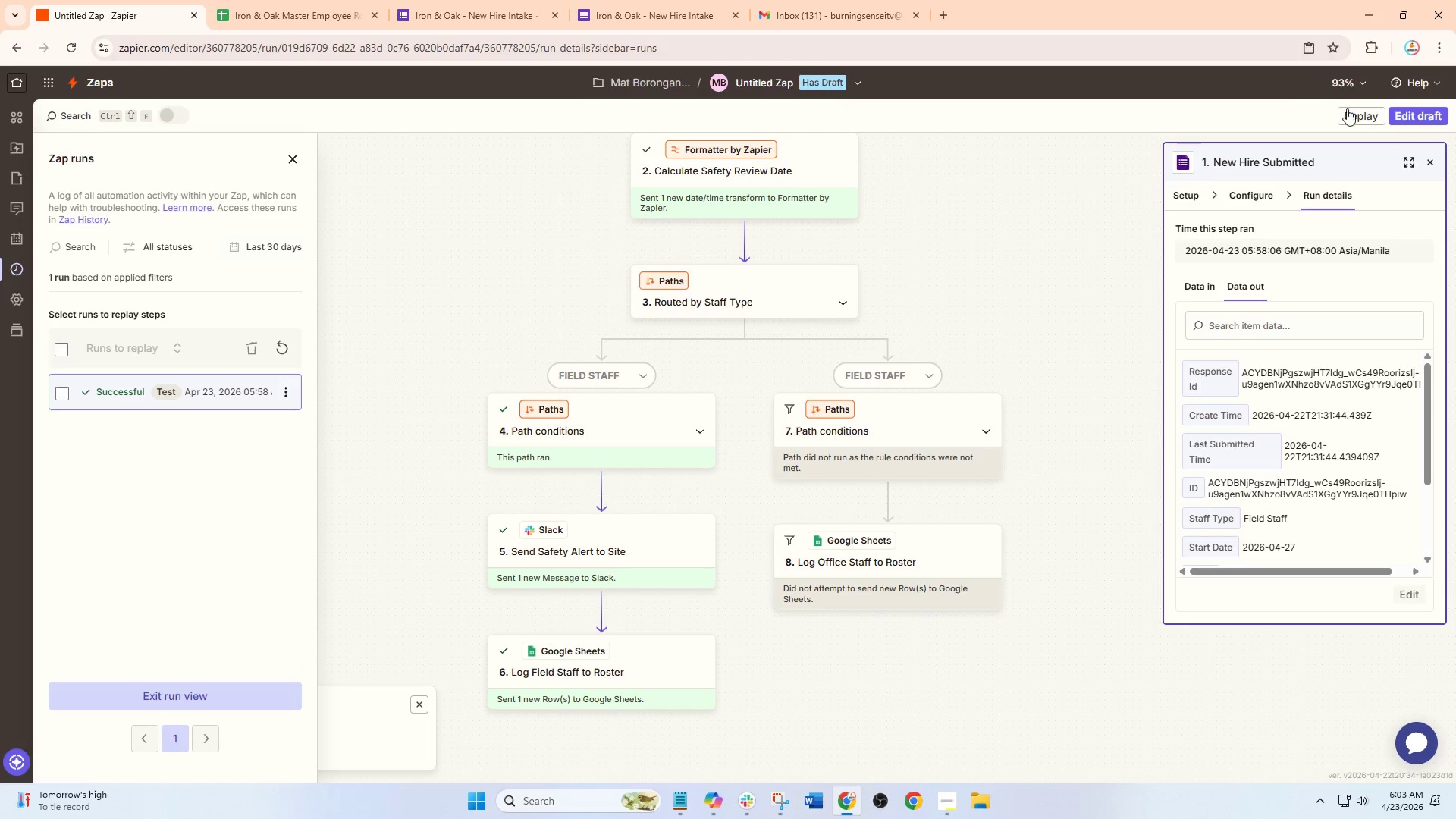 
left_click([1434, 107])
 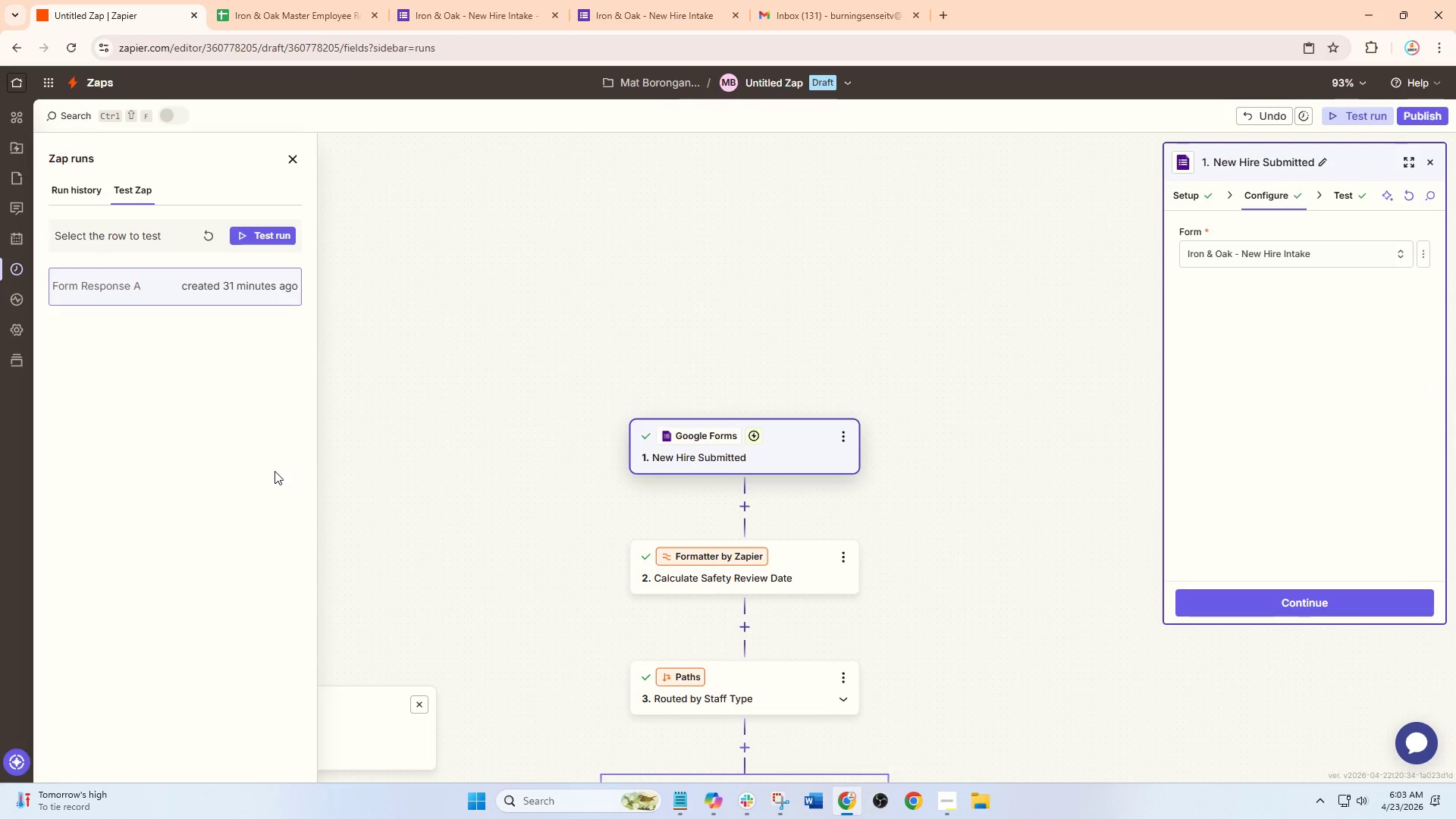 
left_click([206, 236])
 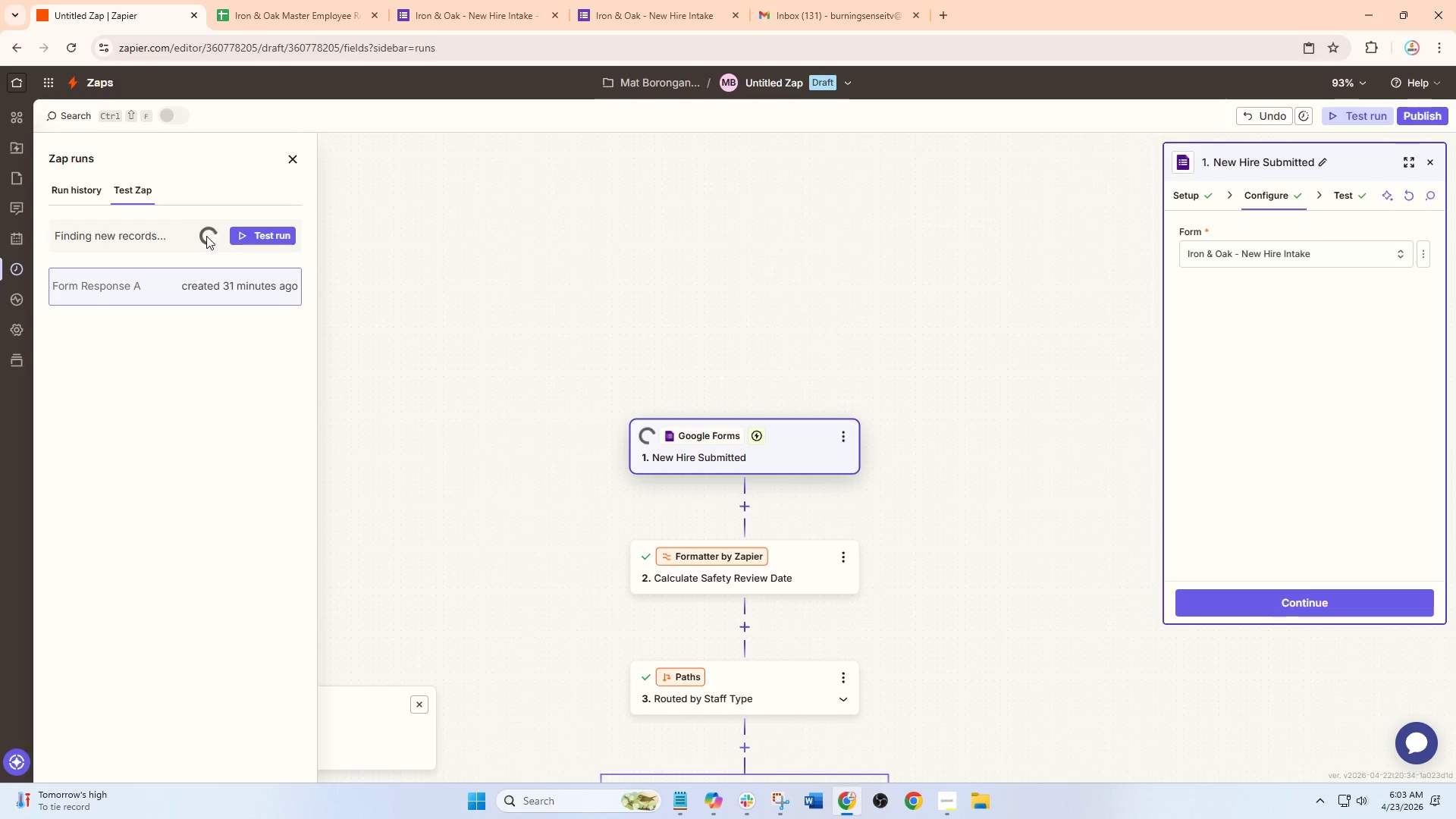 
mouse_move([202, 274])
 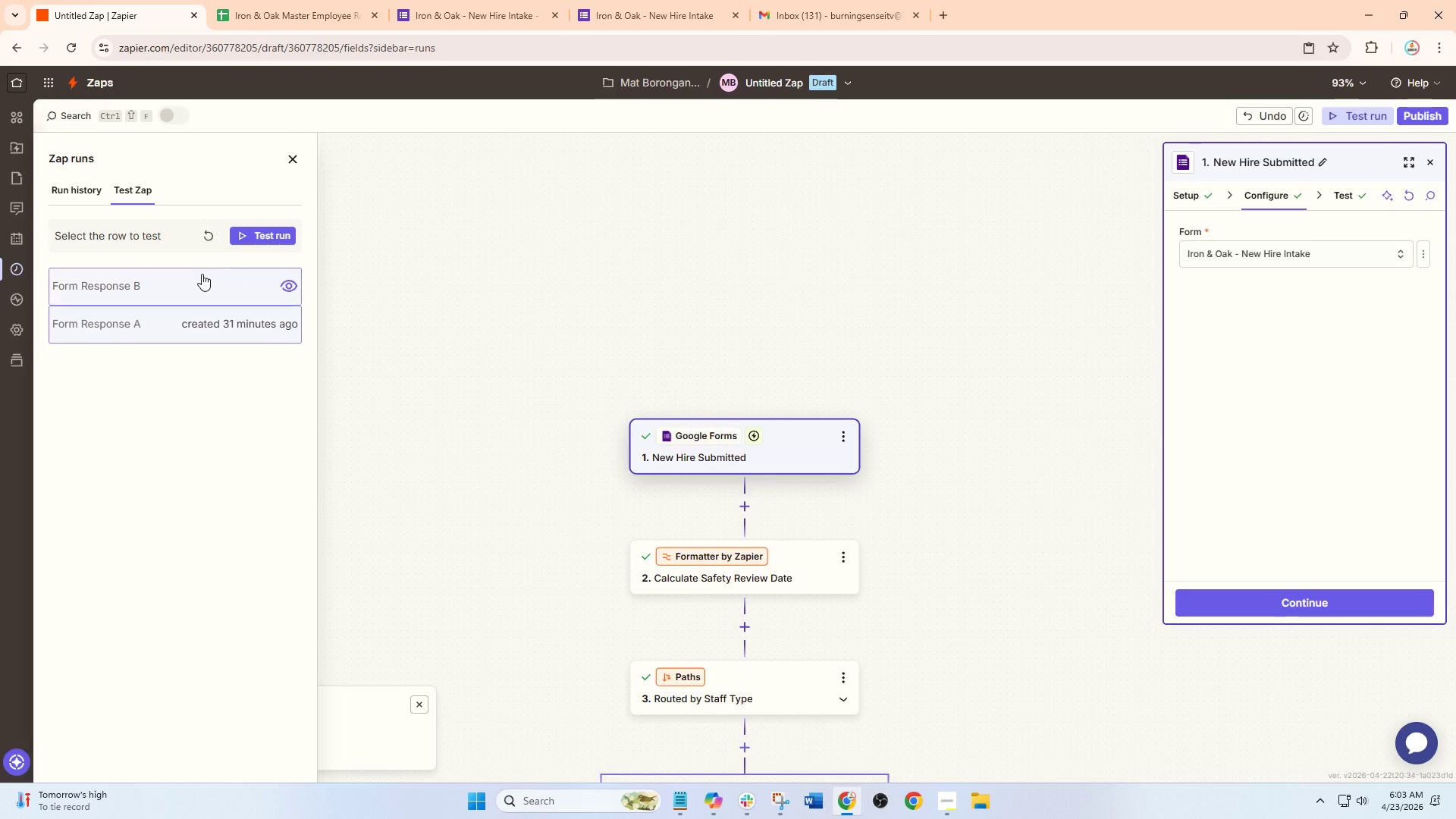 
left_click([202, 274])
 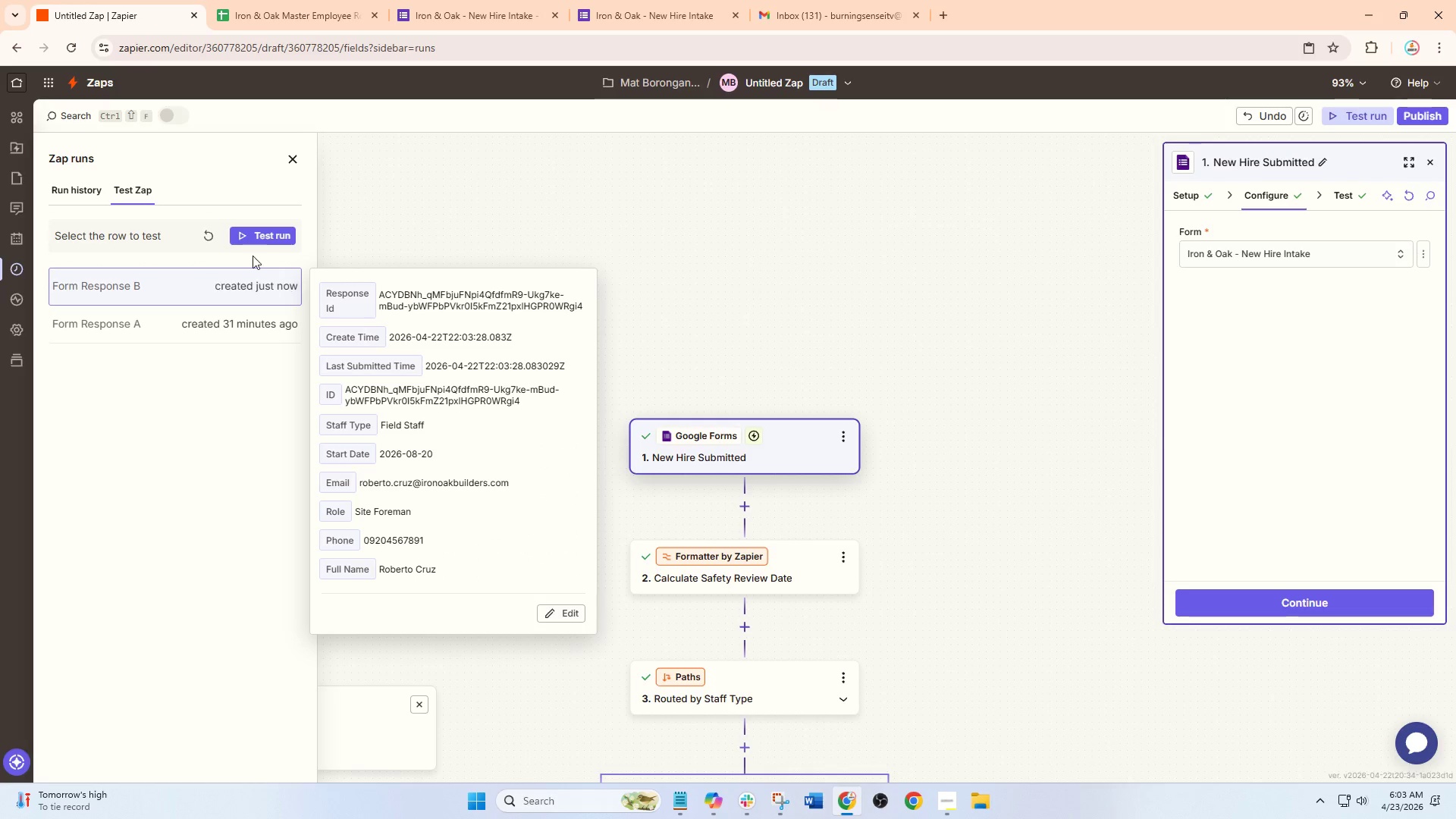 
left_click([278, 235])
 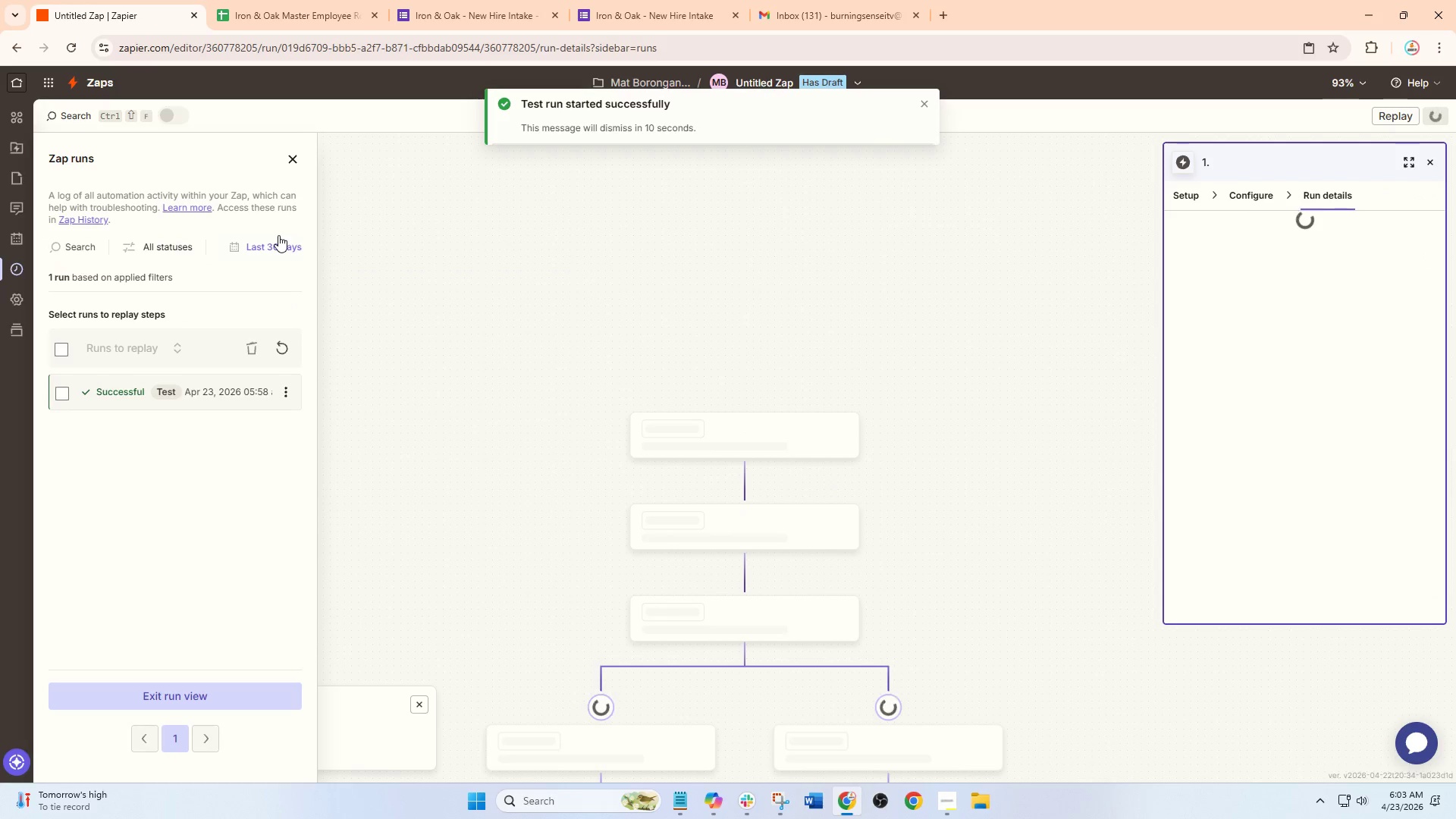 
left_click([328, 7])
 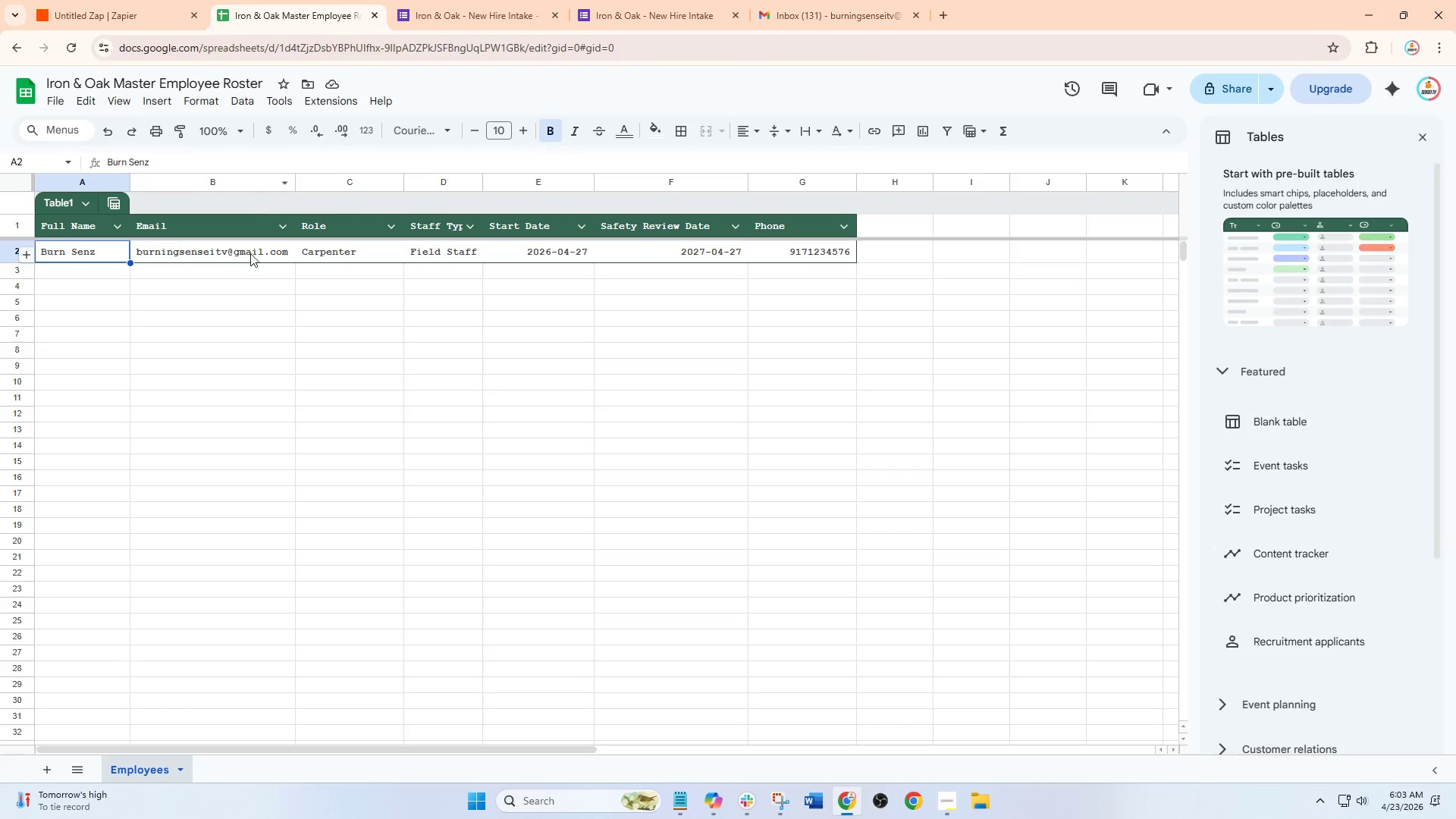 
scroll: coordinate [248, 270], scroll_direction: up, amount: 1.0
 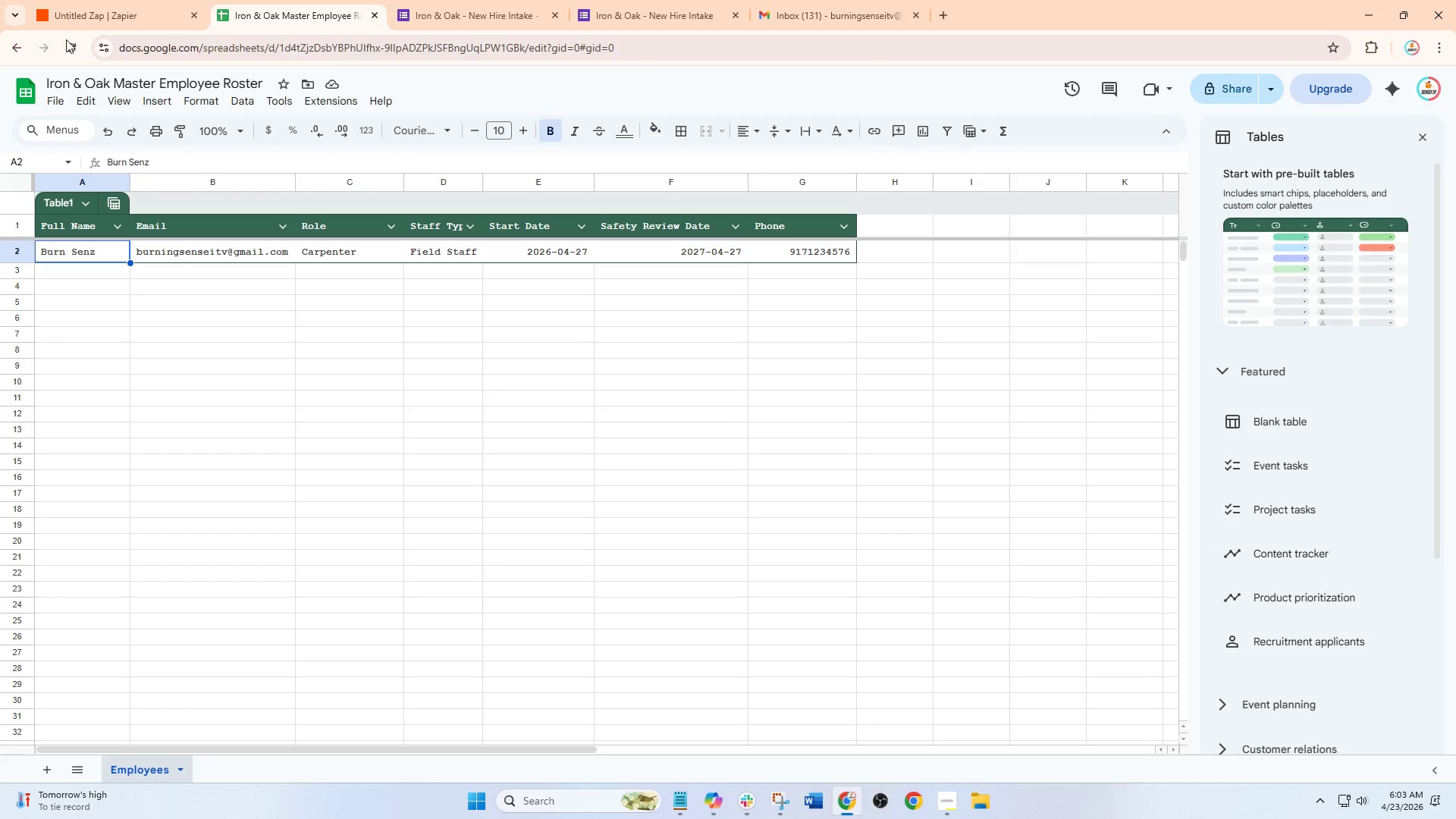 
left_click([66, 39])
 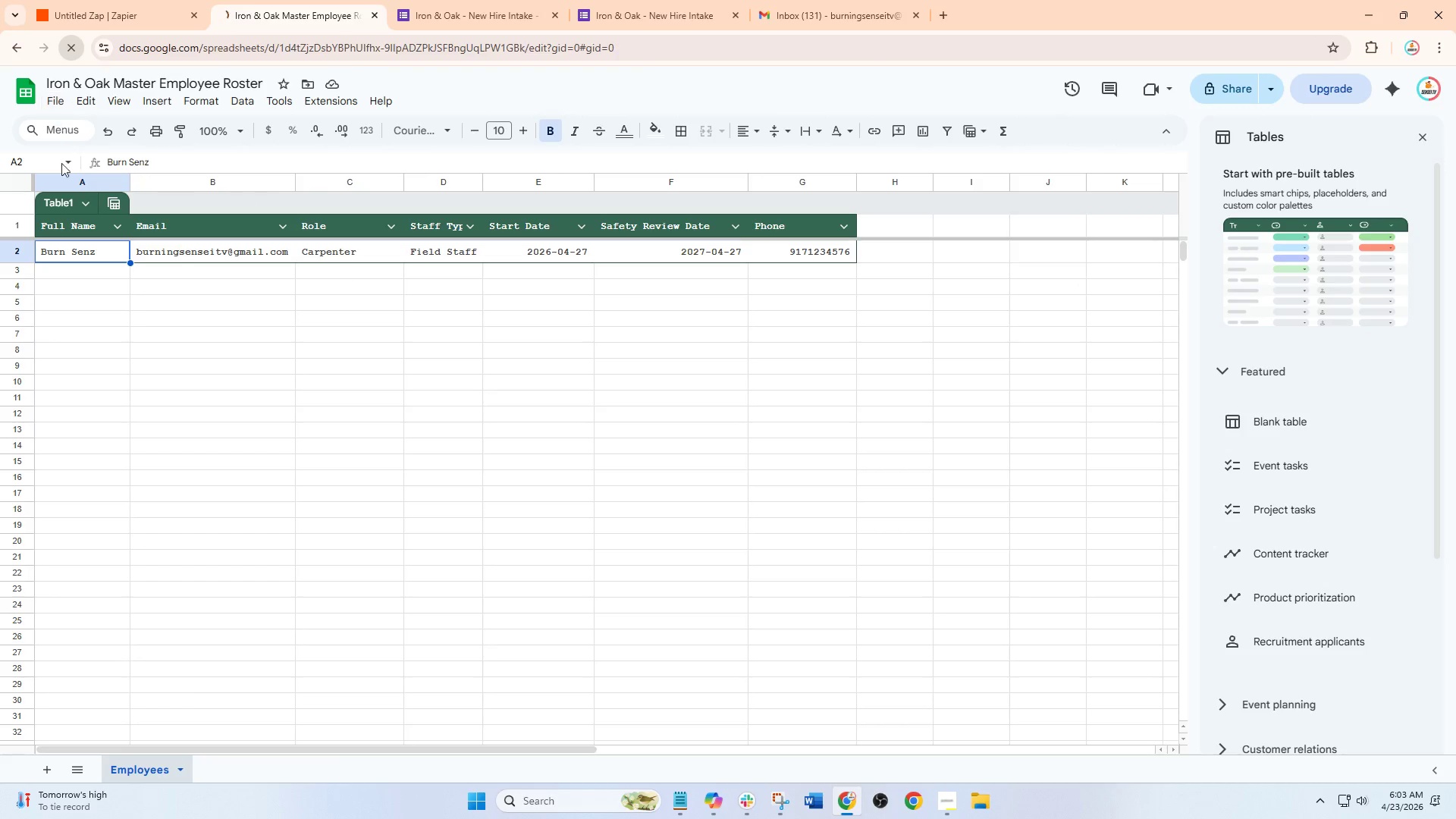 
mouse_move([83, 178])
 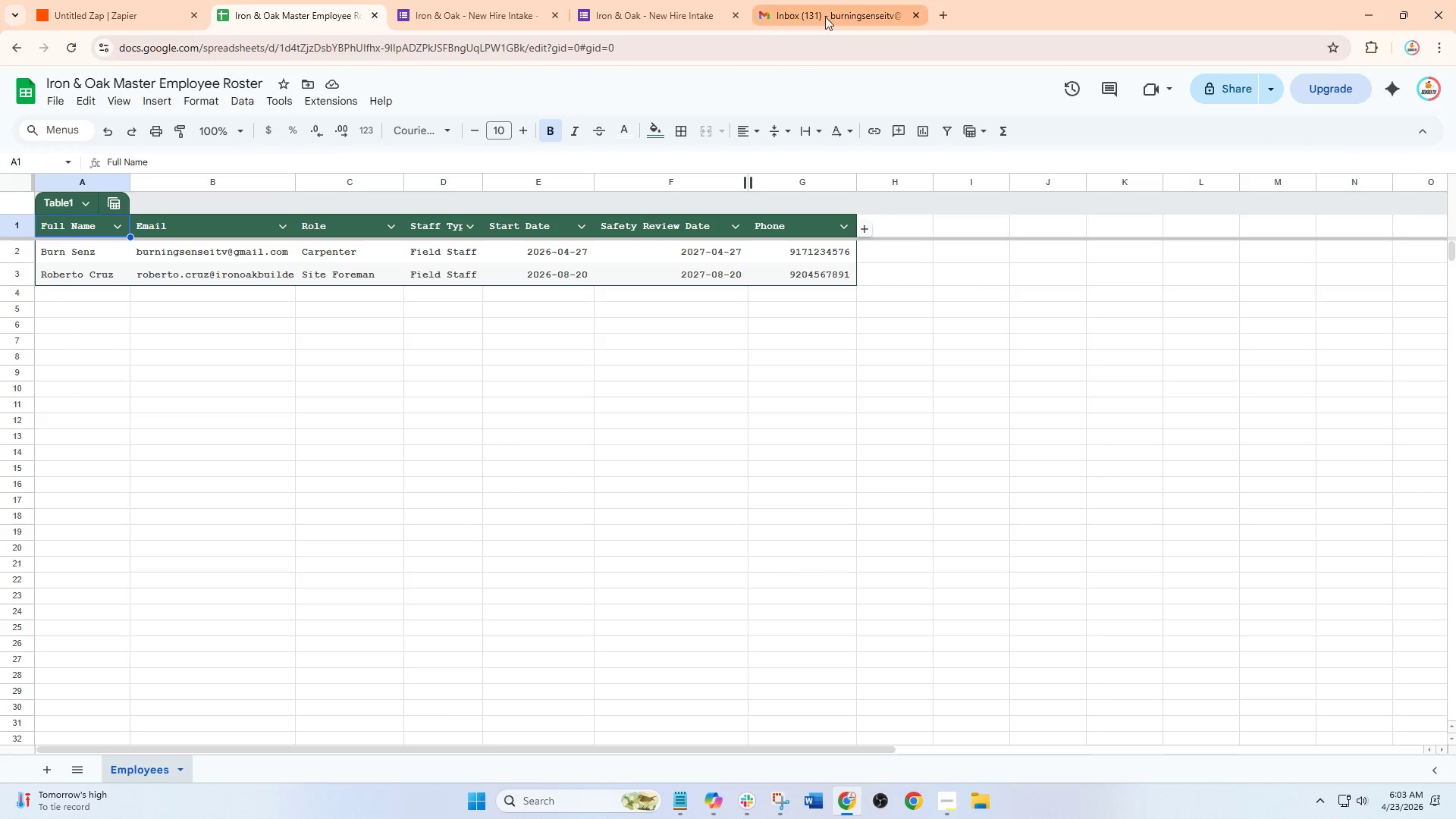 
mouse_move([744, 769])
 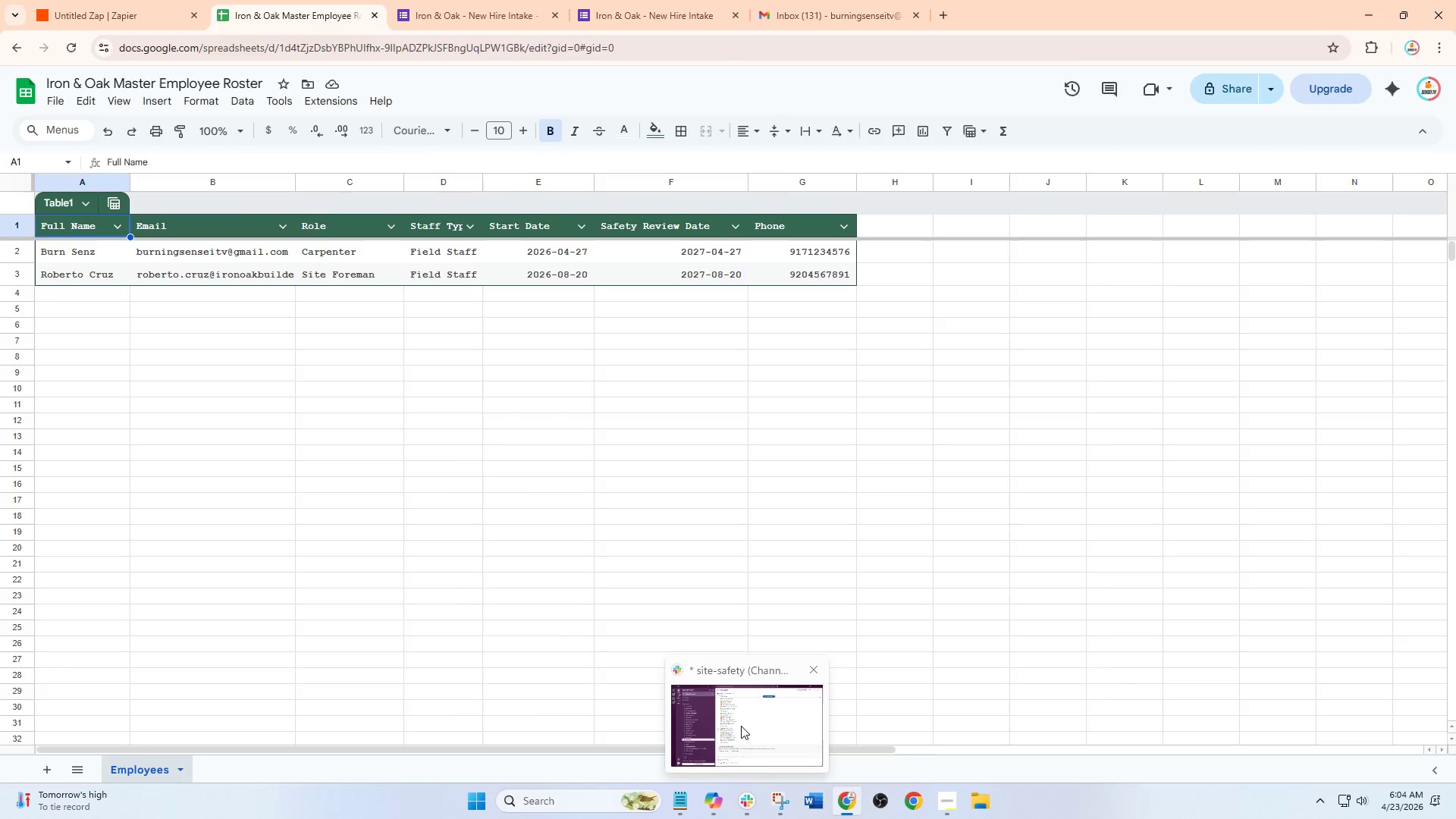 
left_click([741, 726])
 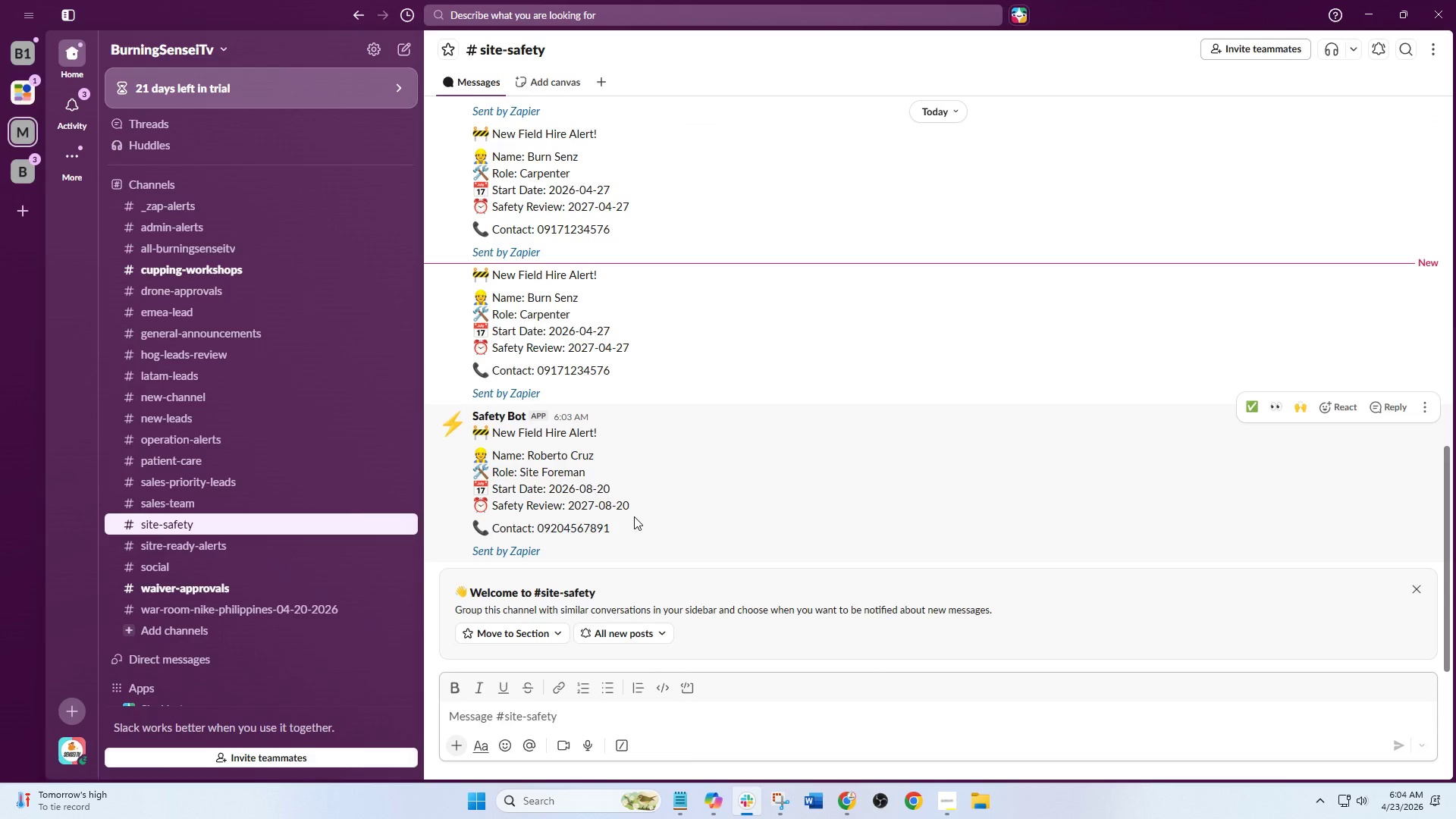 
scroll: coordinate [634, 516], scroll_direction: up, amount: 1.0
 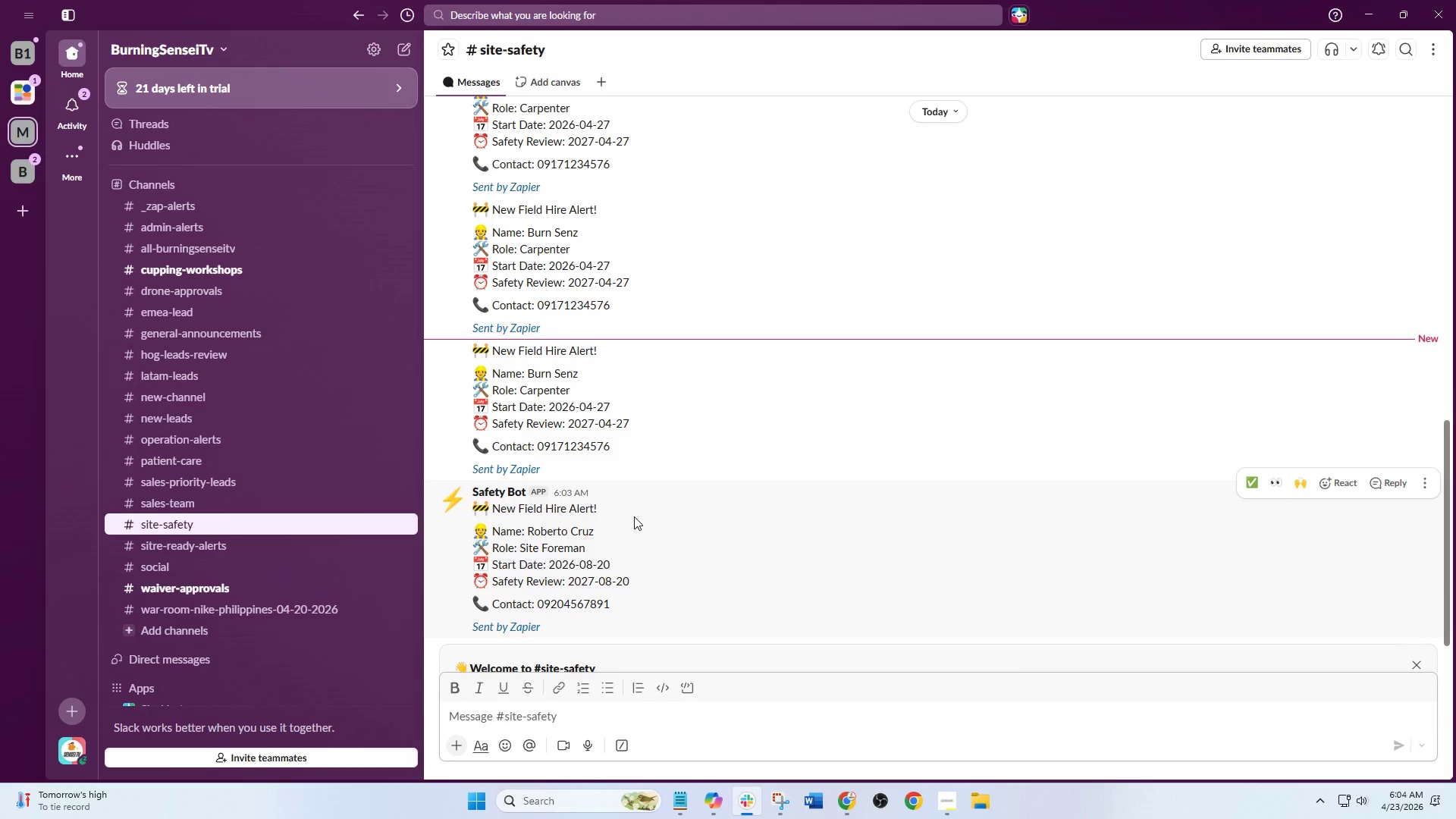 
scroll: coordinate [634, 516], scroll_direction: down, amount: 2.0
 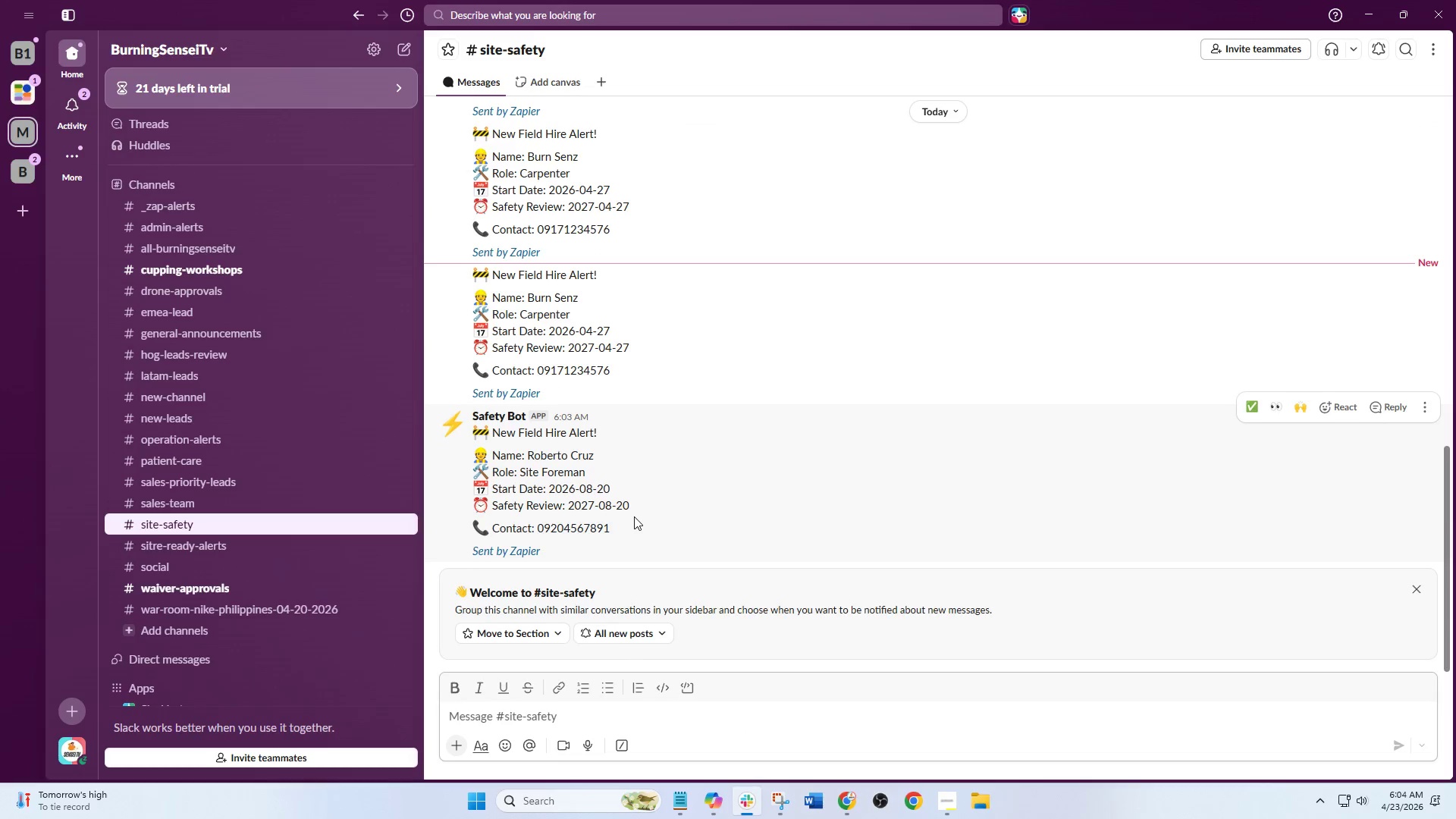 
scroll: coordinate [634, 516], scroll_direction: up, amount: 1.0
 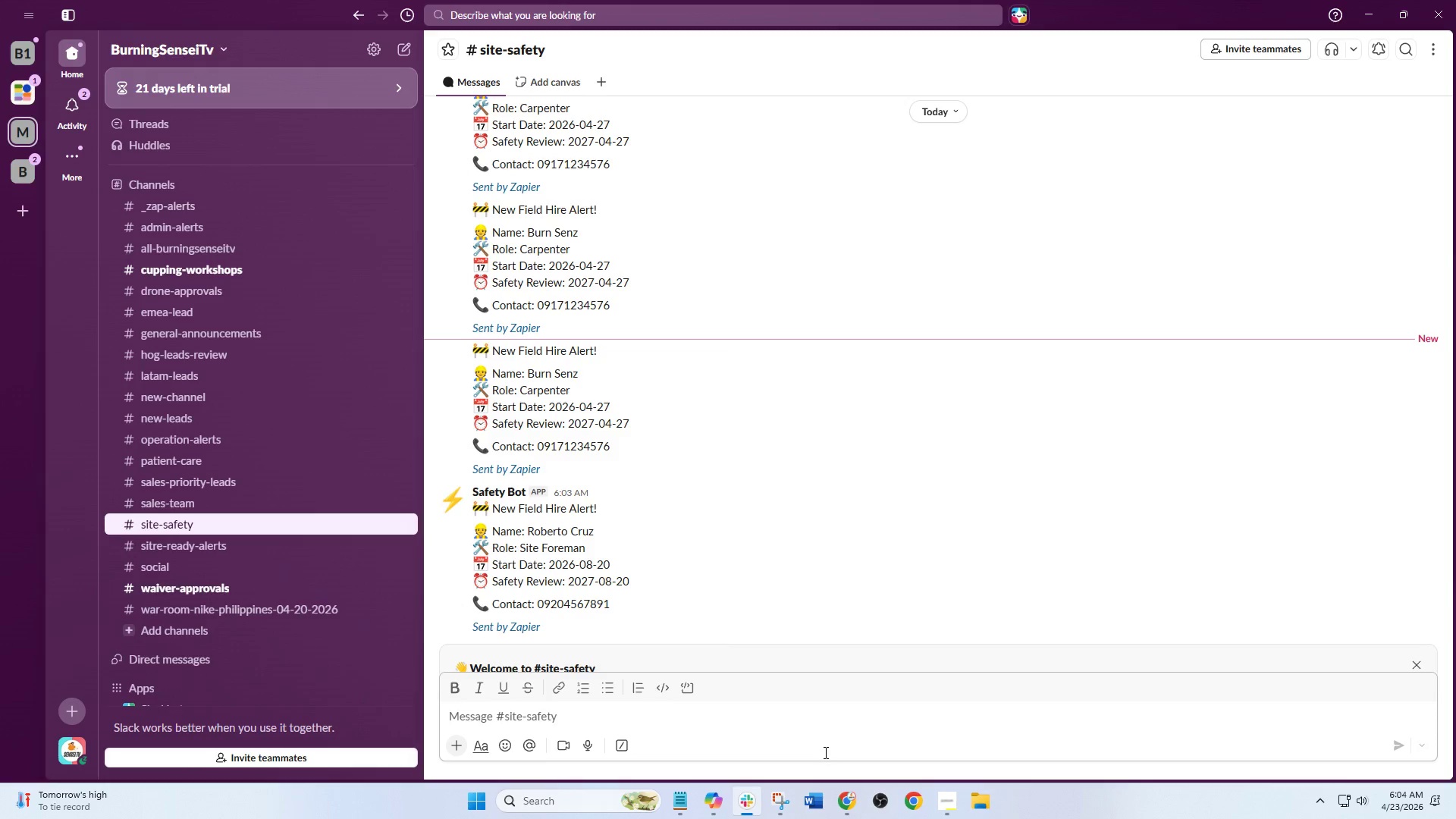 
mouse_move([844, 767])
 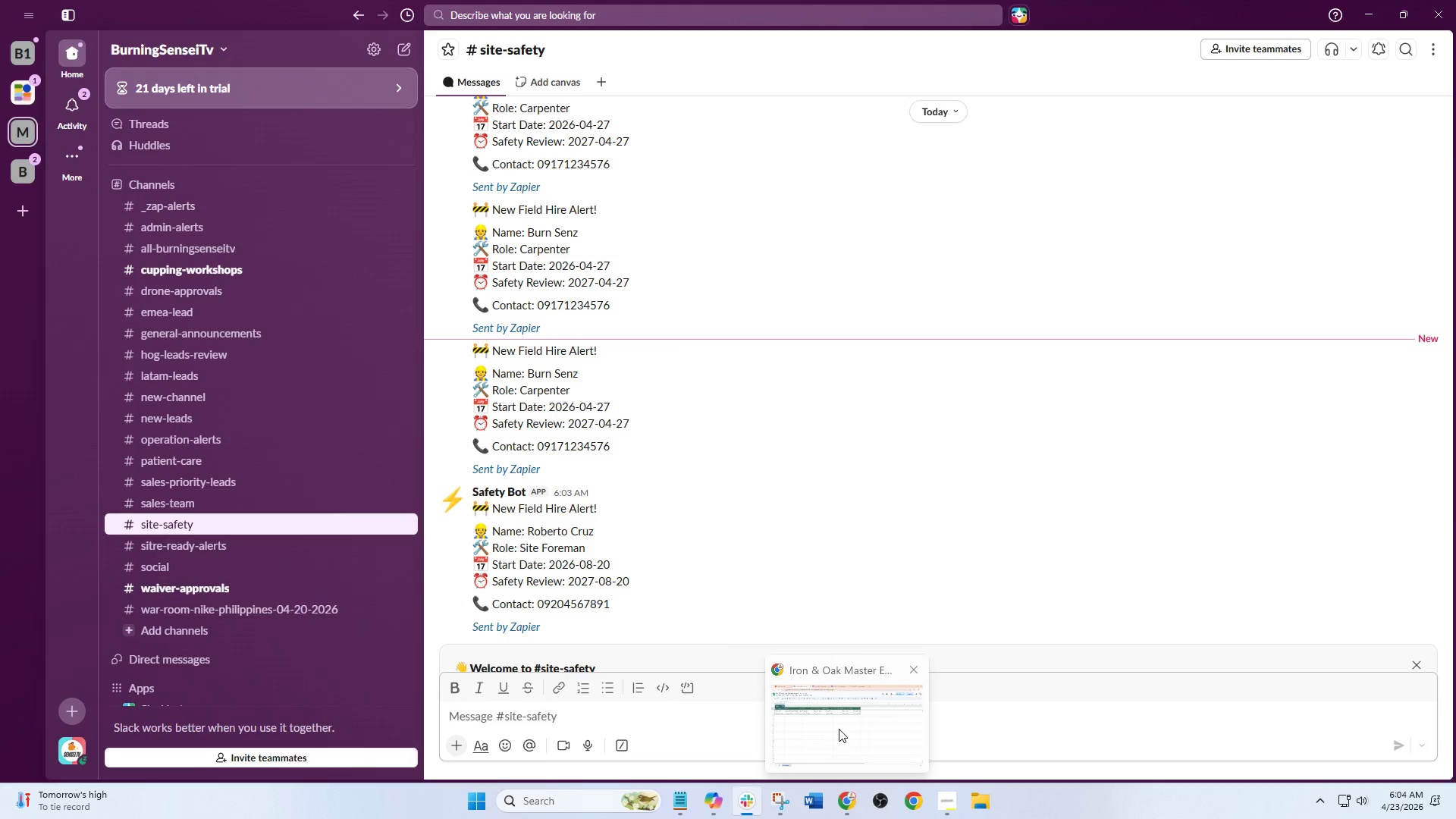 
left_click([839, 729])
 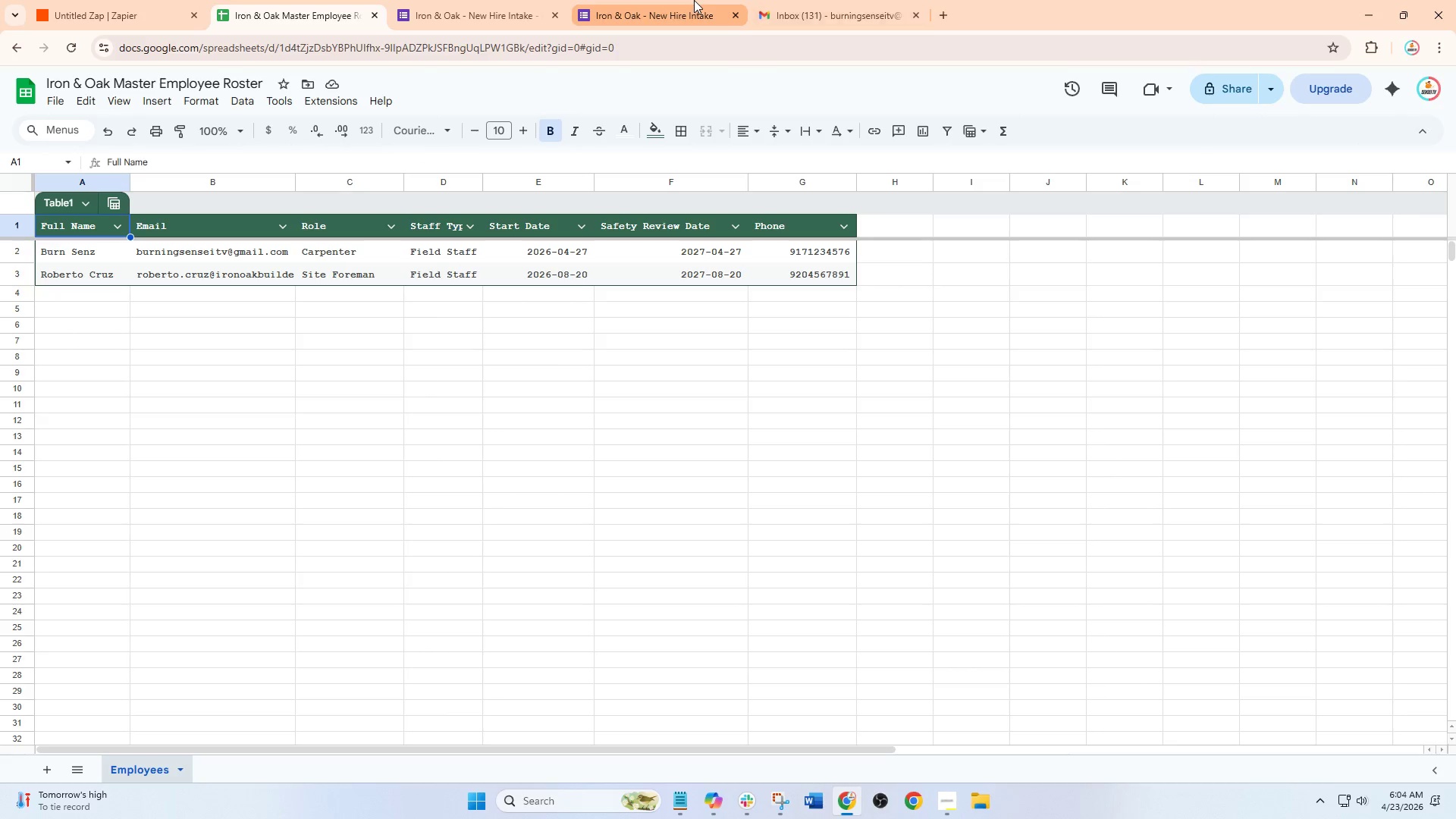 
left_click([694, 0])
 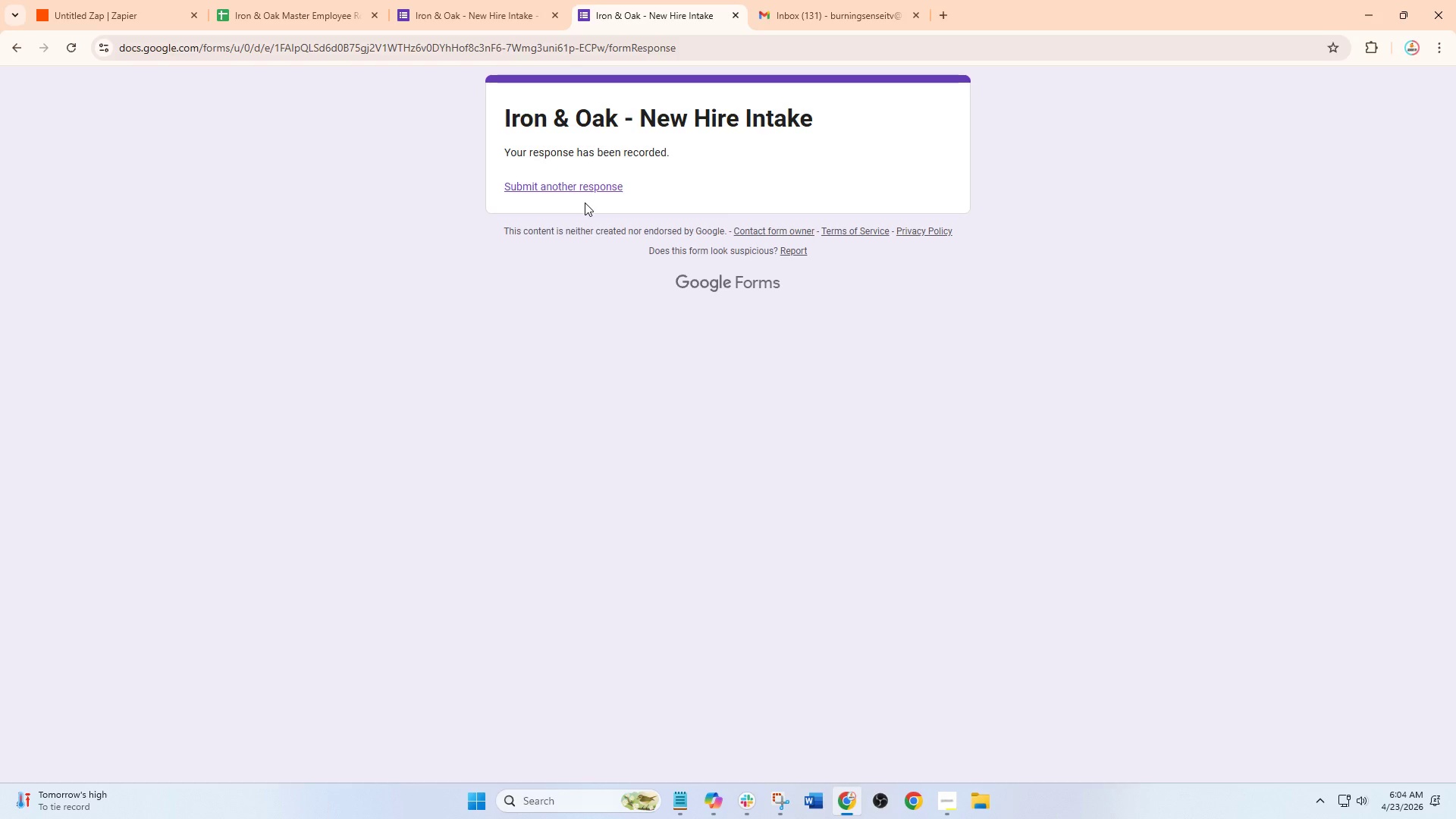 
left_click([585, 188])
 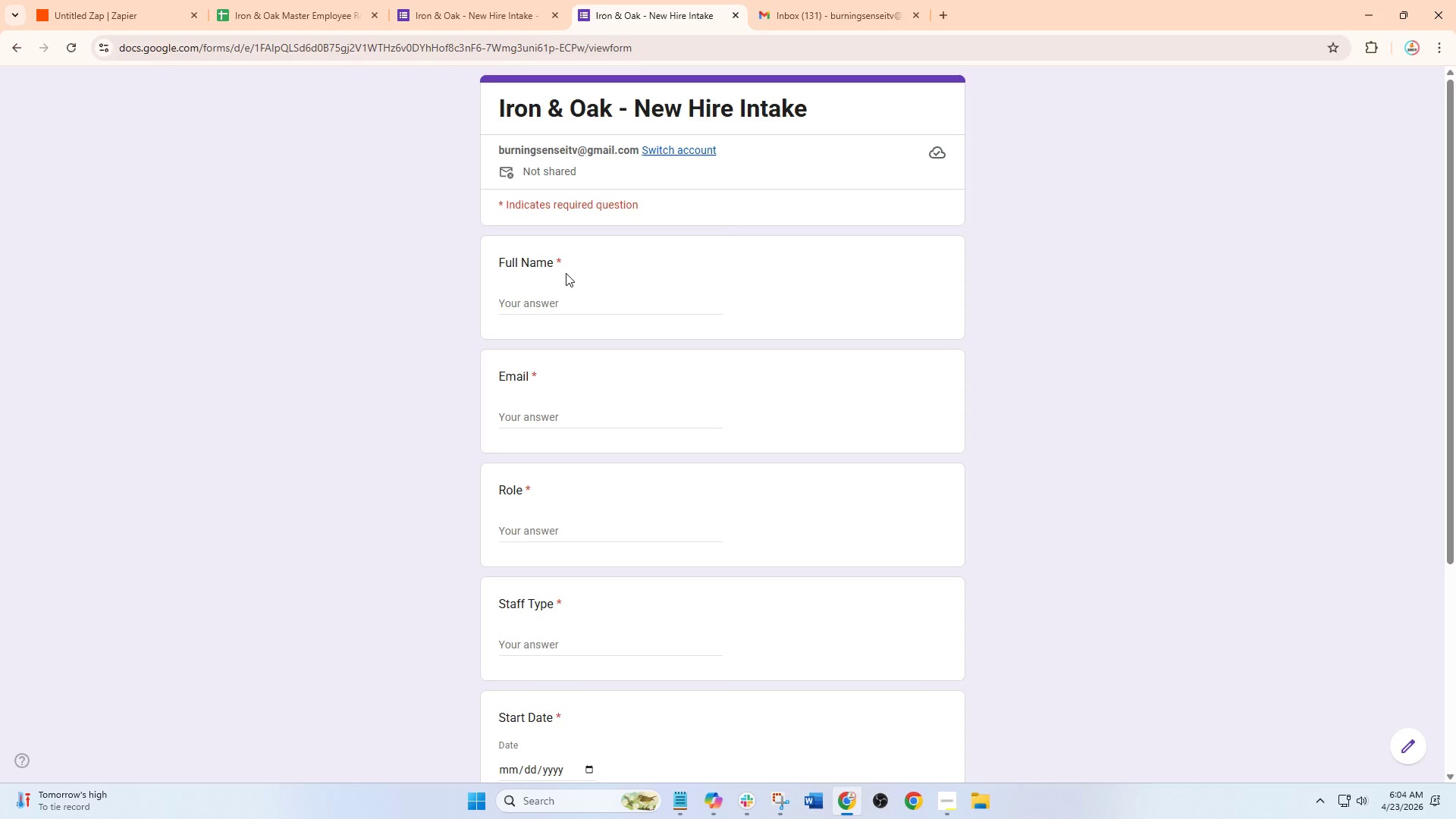 
wait(18.91)
 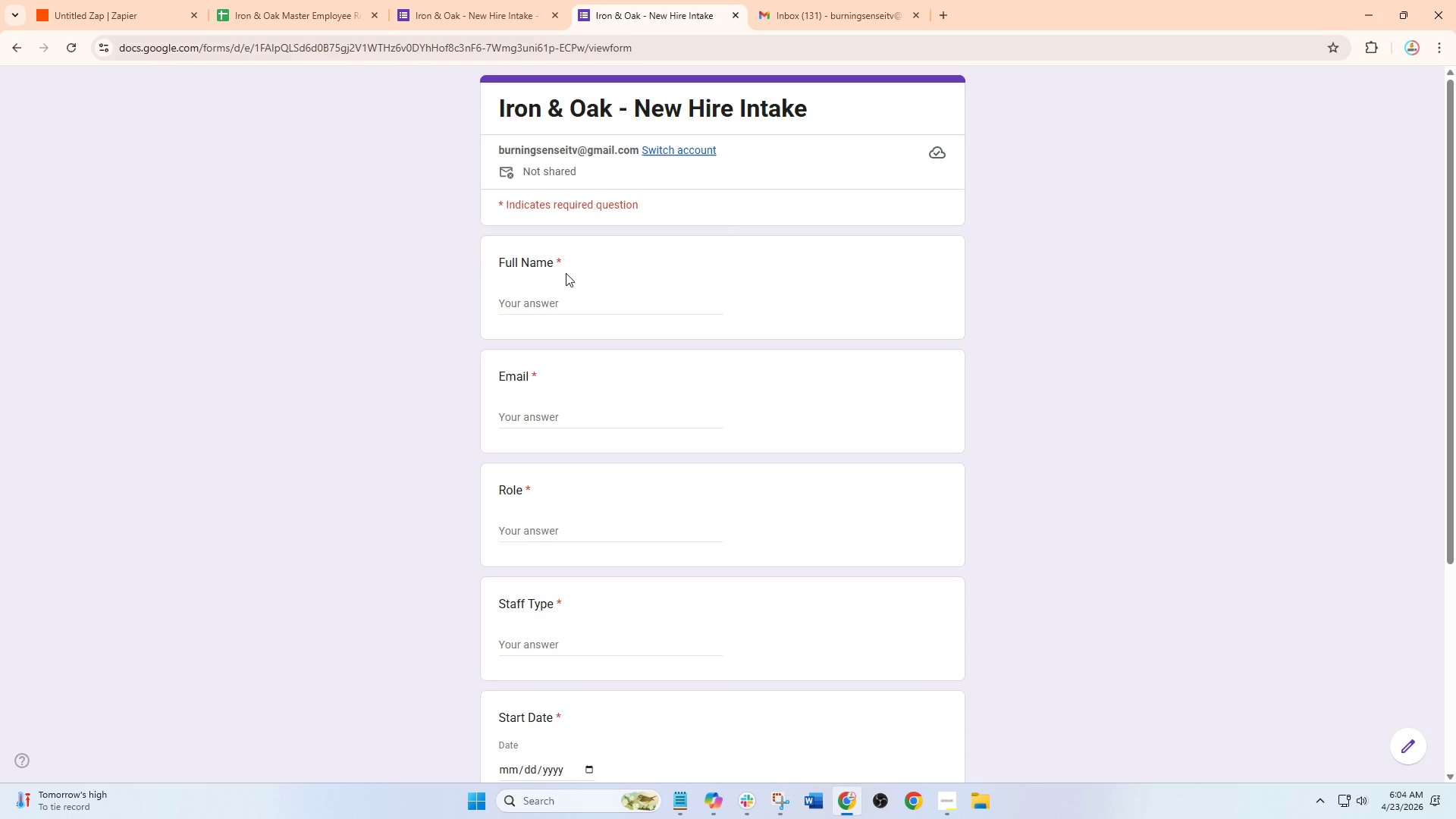 
left_click([590, 300])
 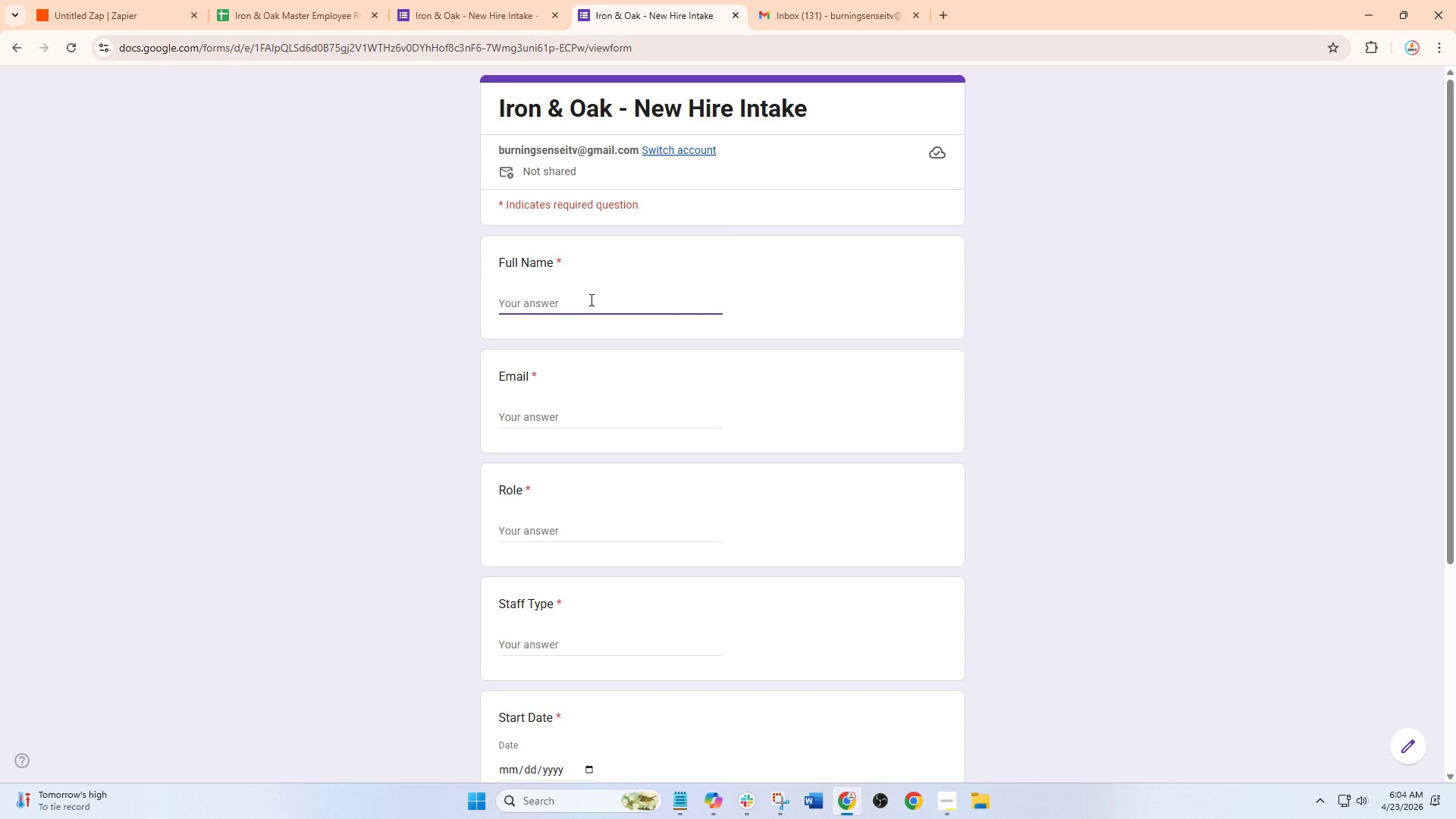 
type(Angela Santos)
 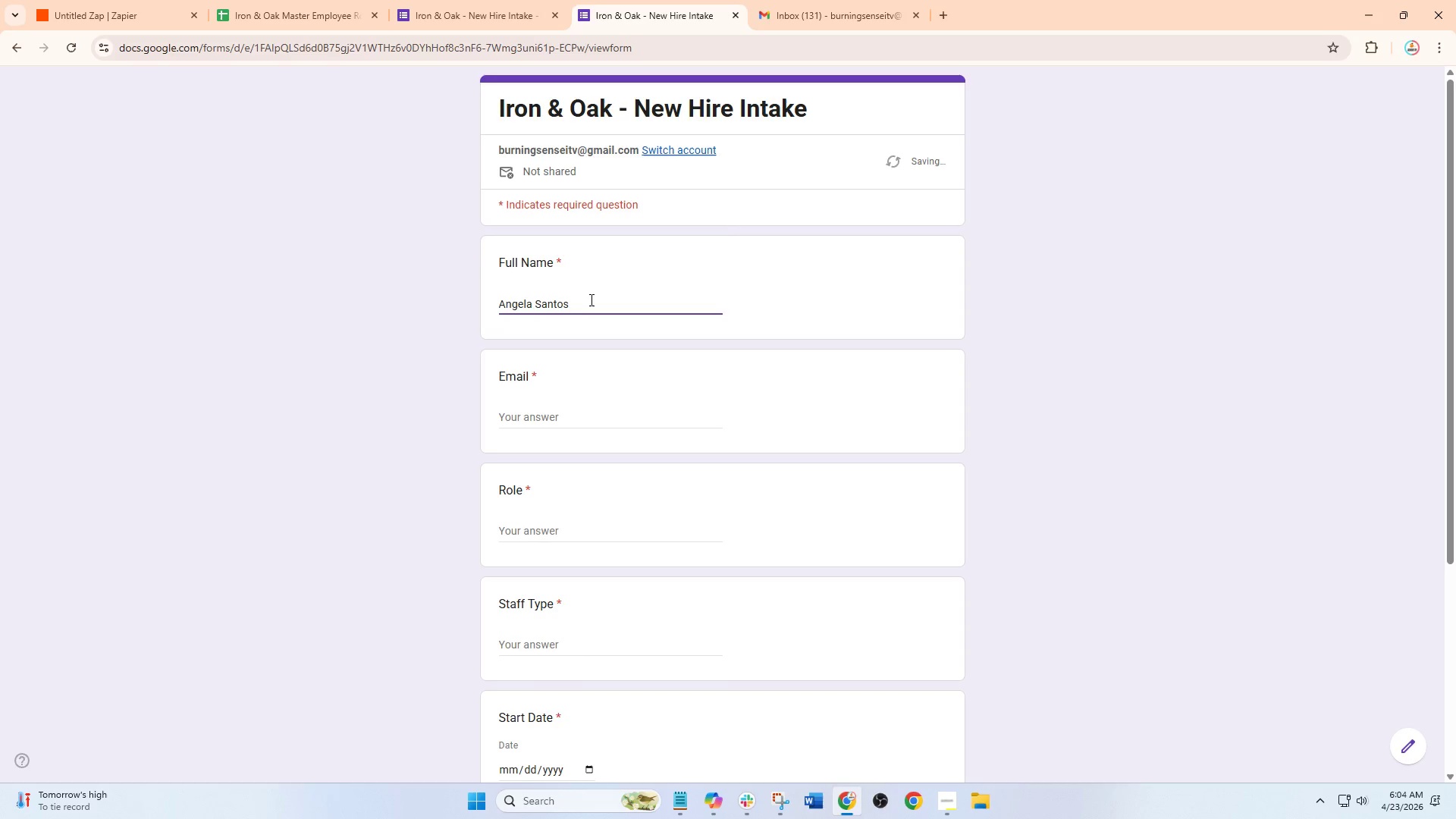 
left_click([566, 412])
 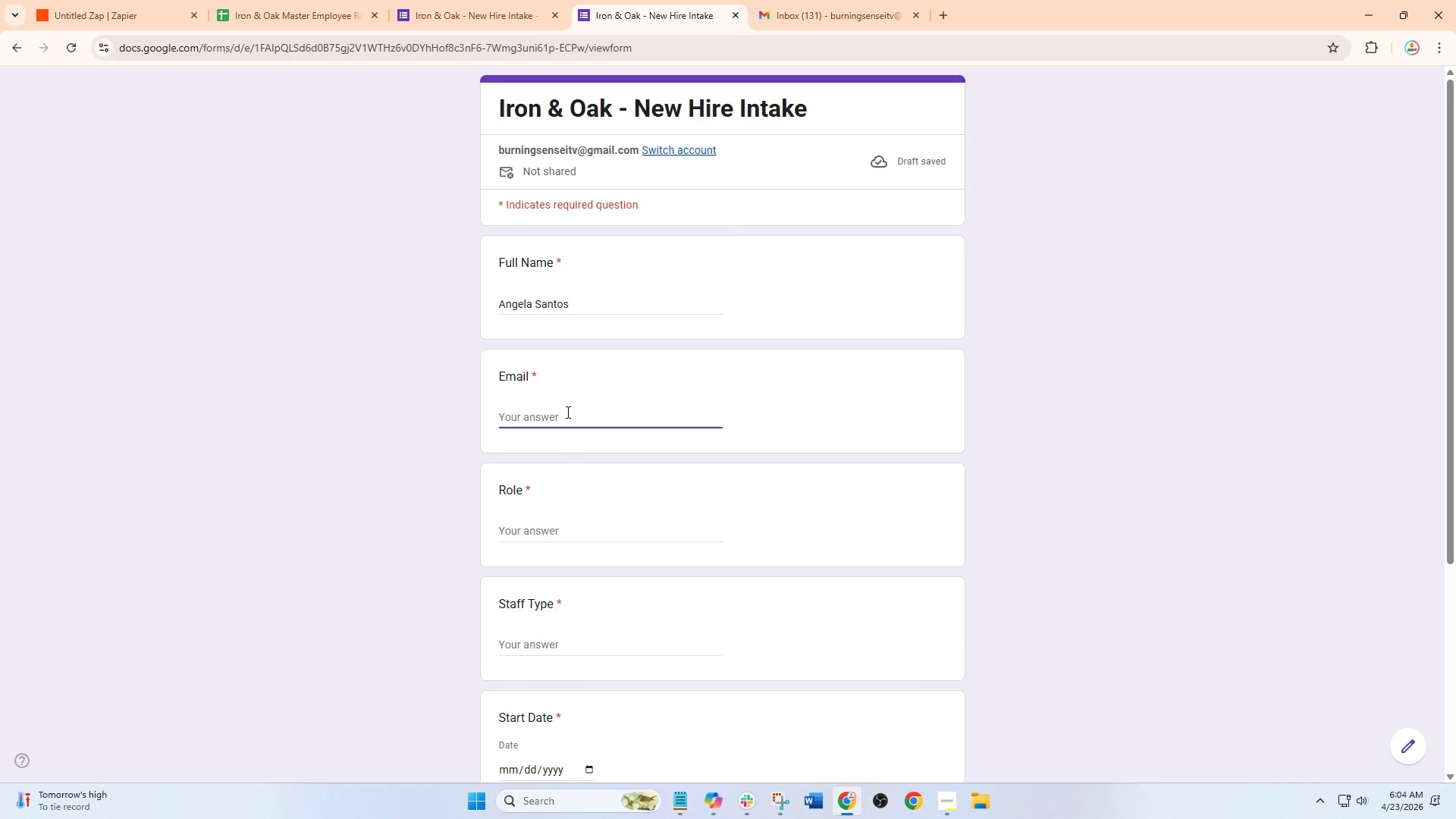 
type(angela.santos@)
 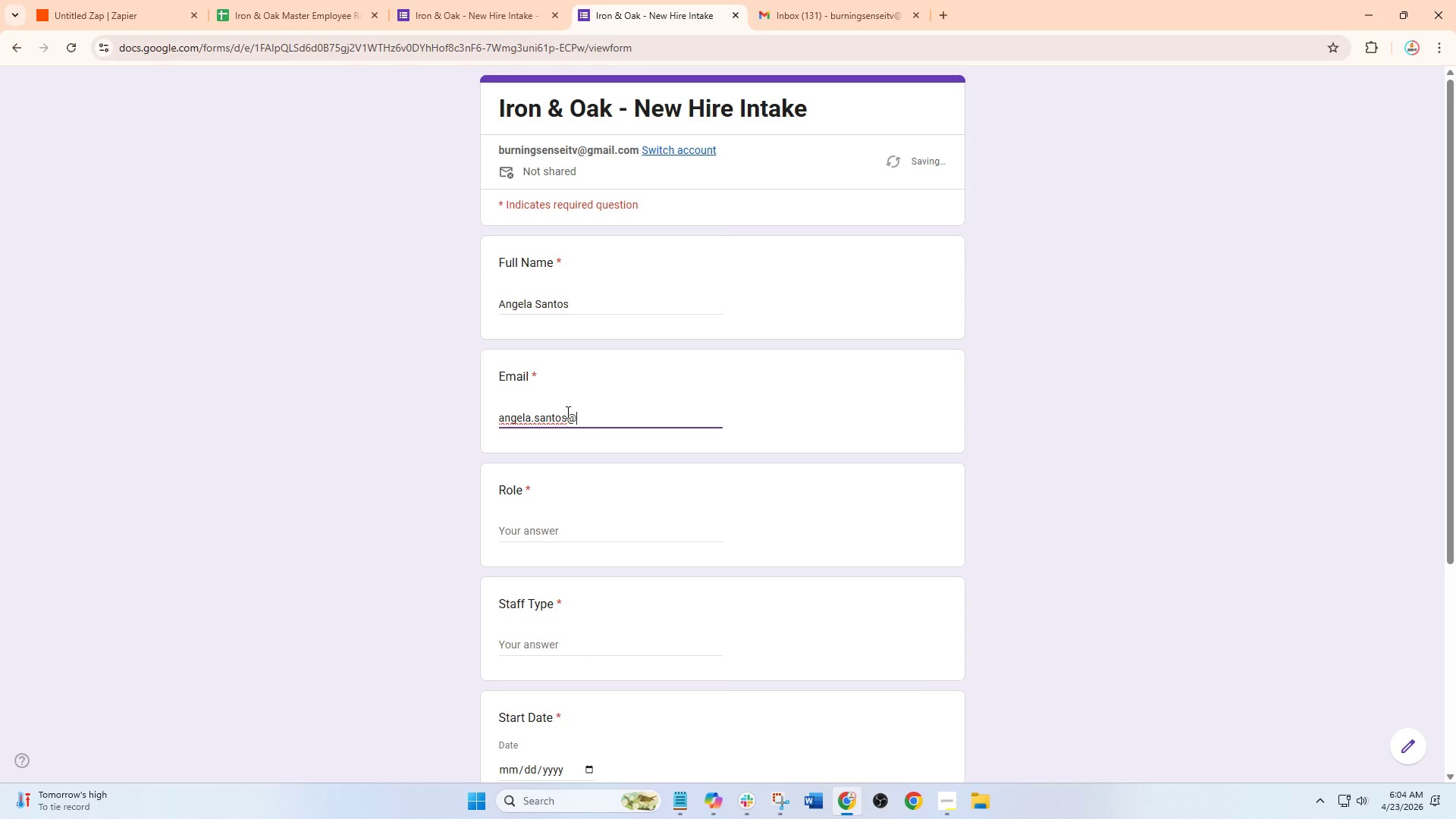 
type(ironoak)
 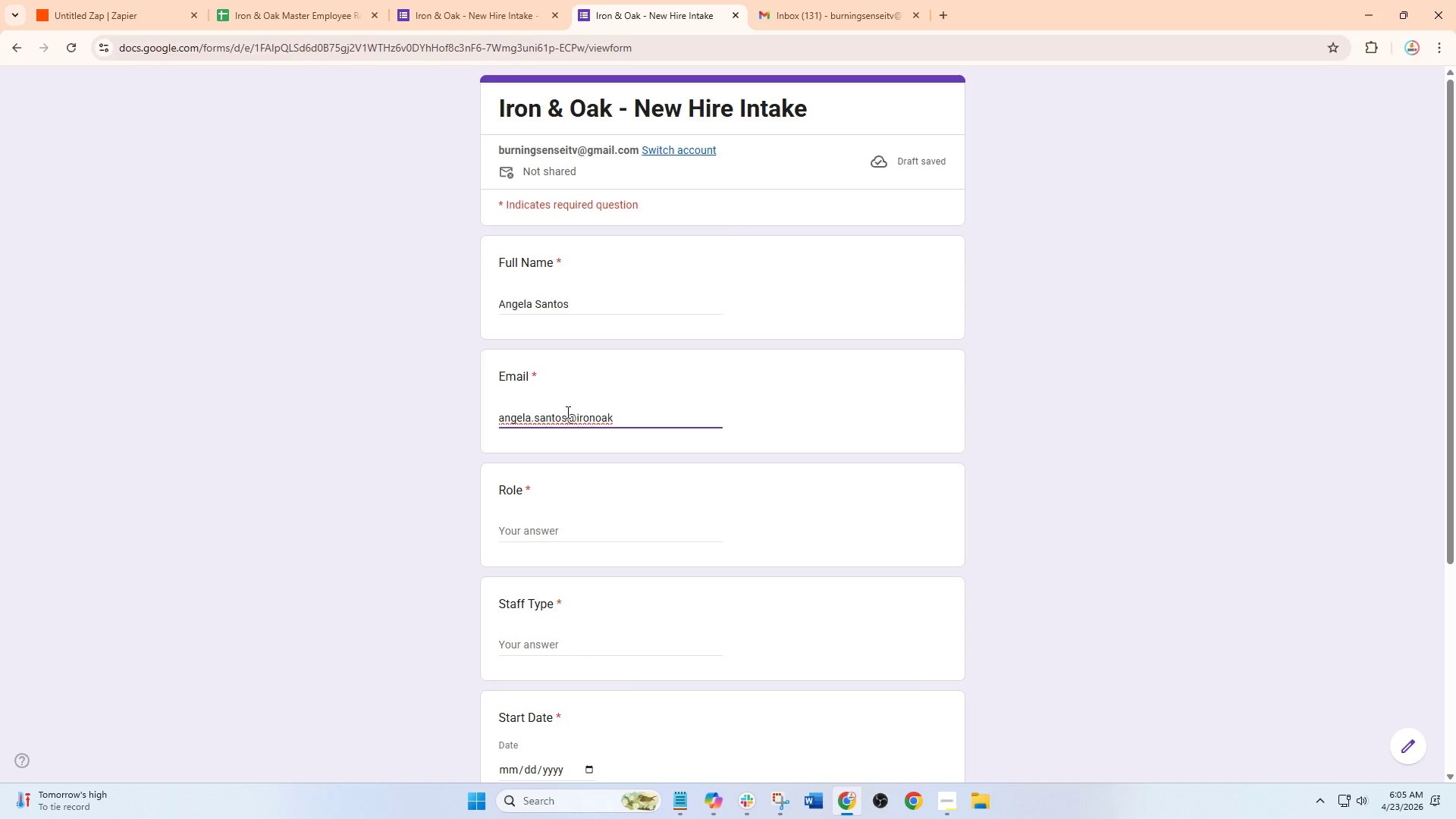 
type(builders.com)
 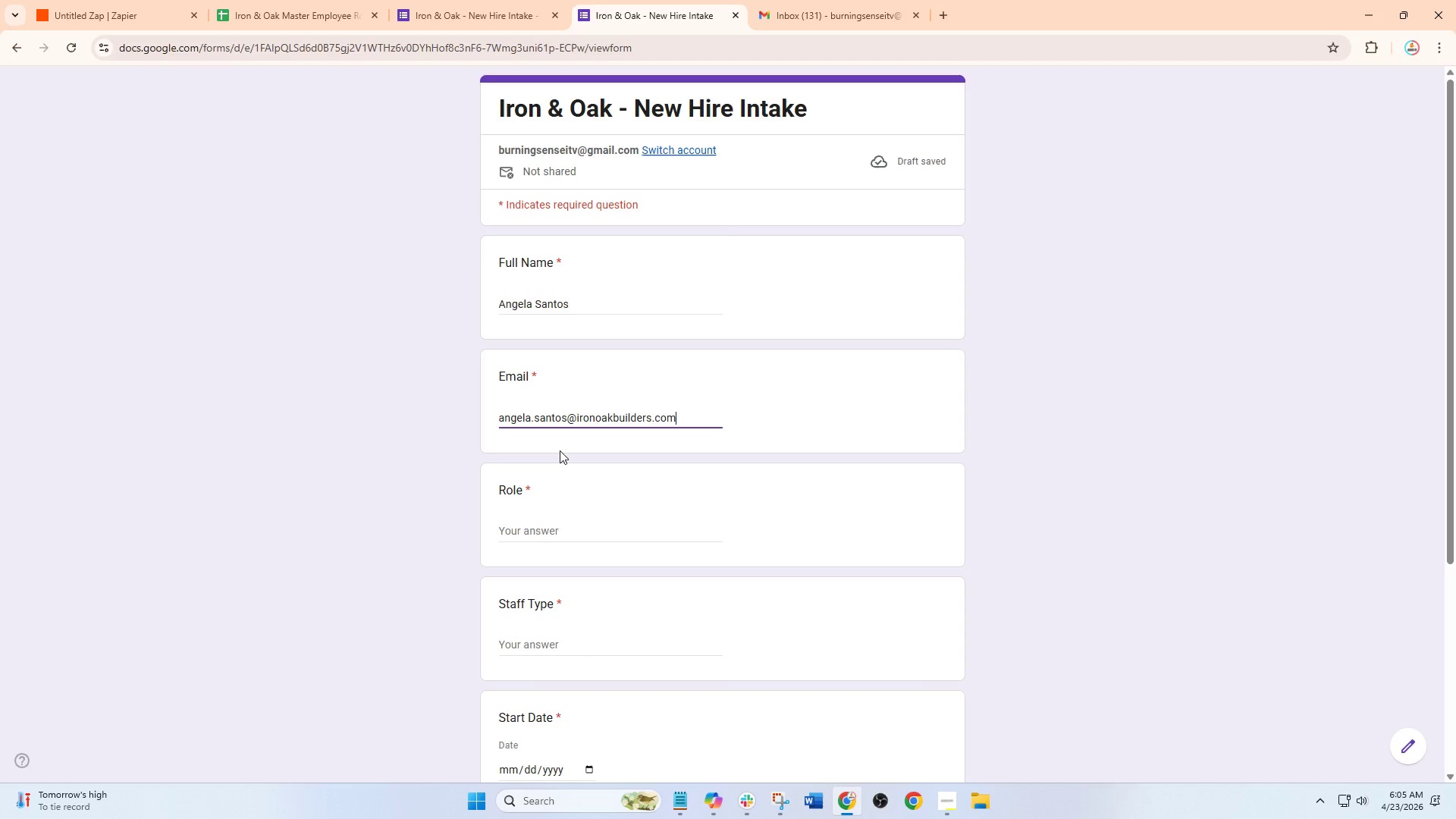 
left_click([535, 537])
 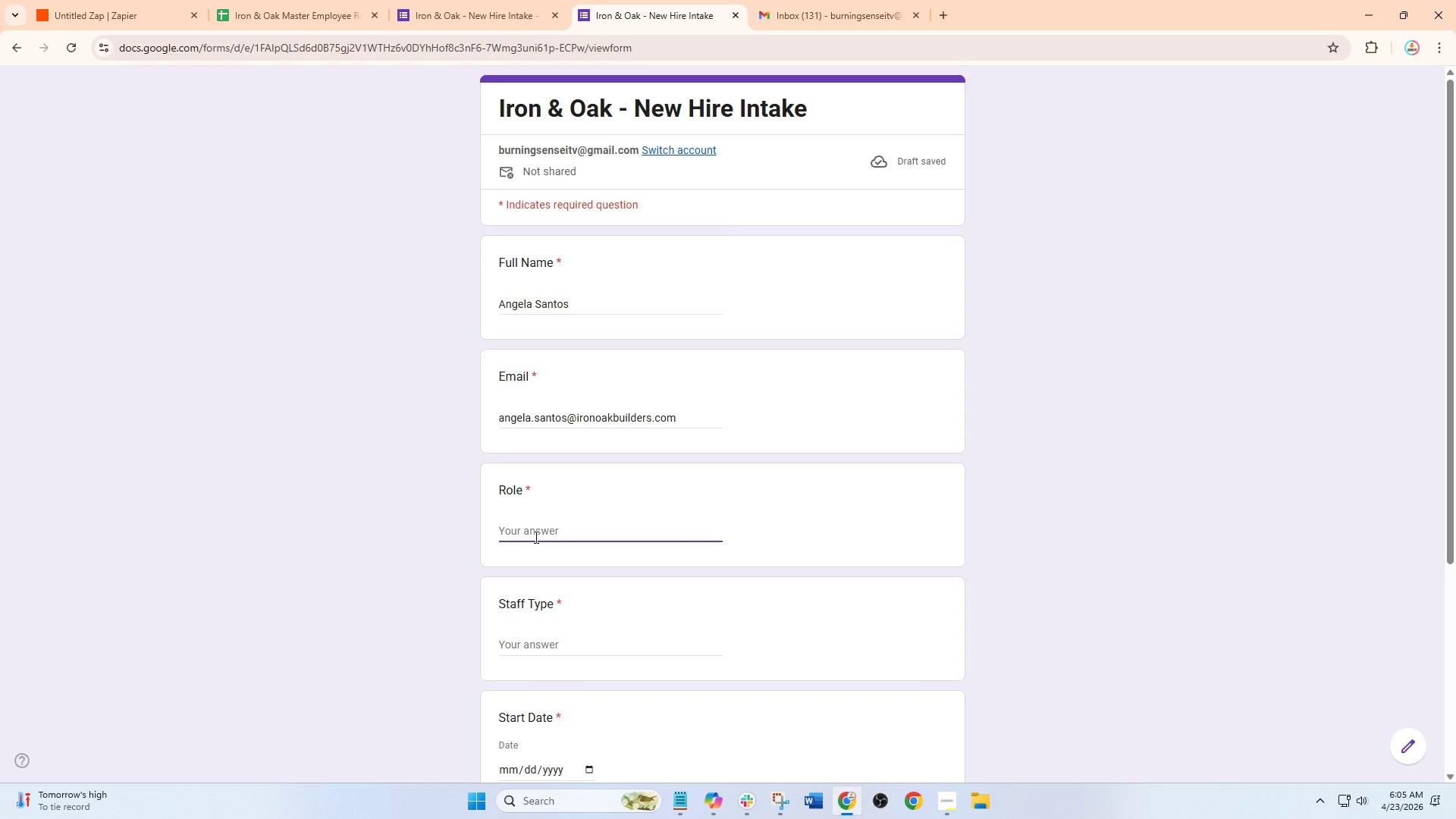 
type(HR Assistant )
 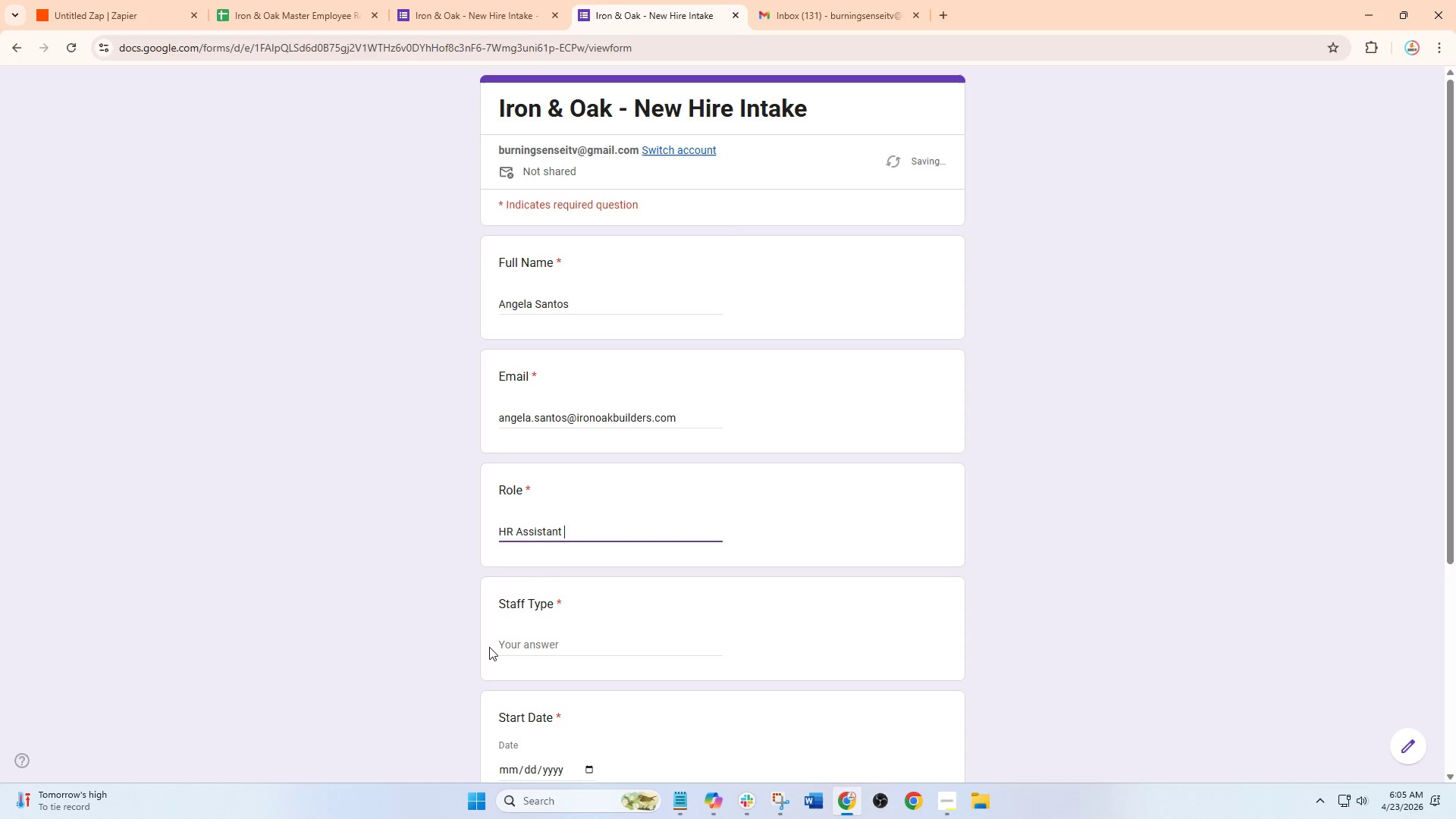 
scroll: coordinate [492, 644], scroll_direction: down, amount: 1.0
 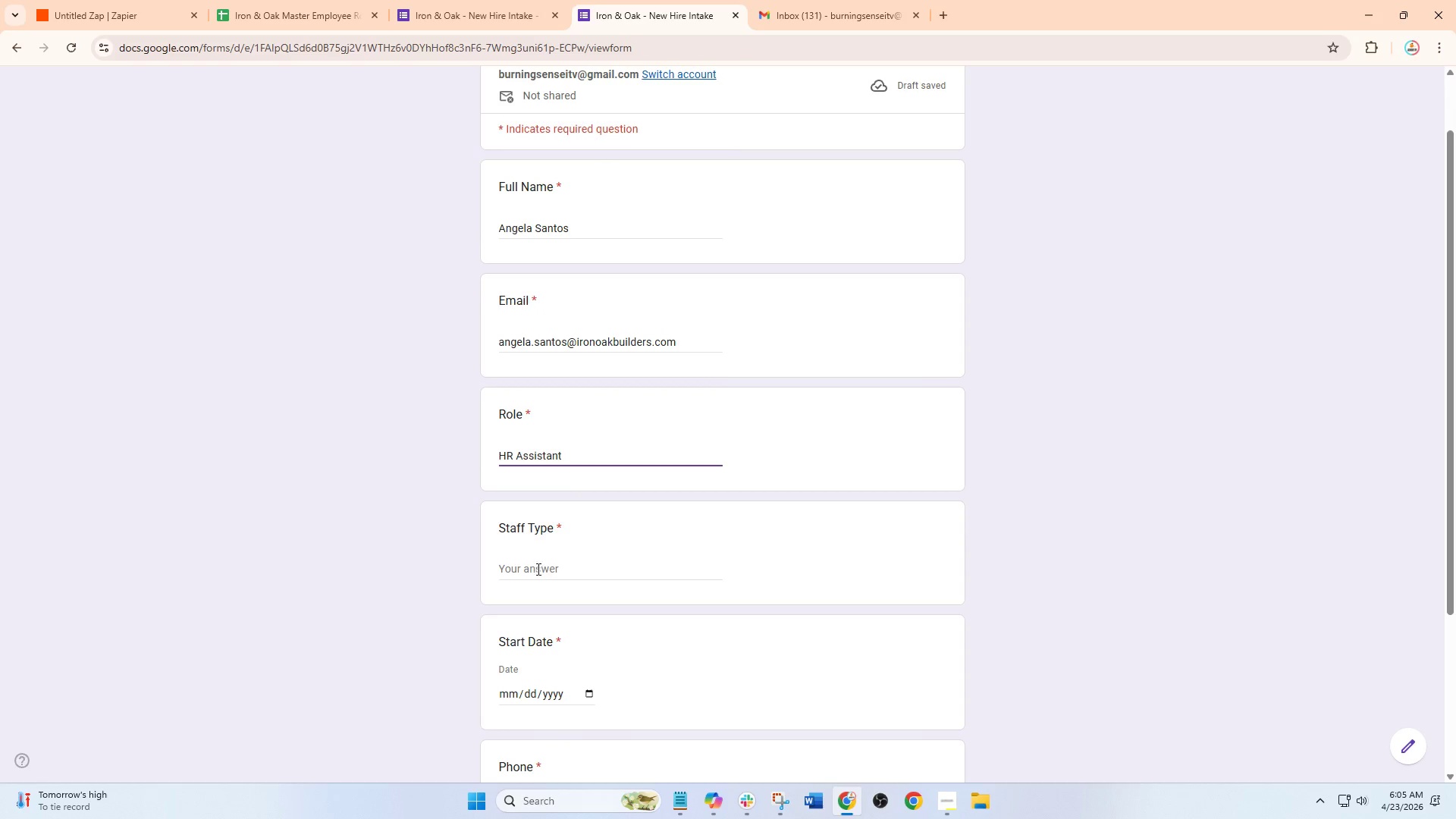 
left_click([537, 569])
 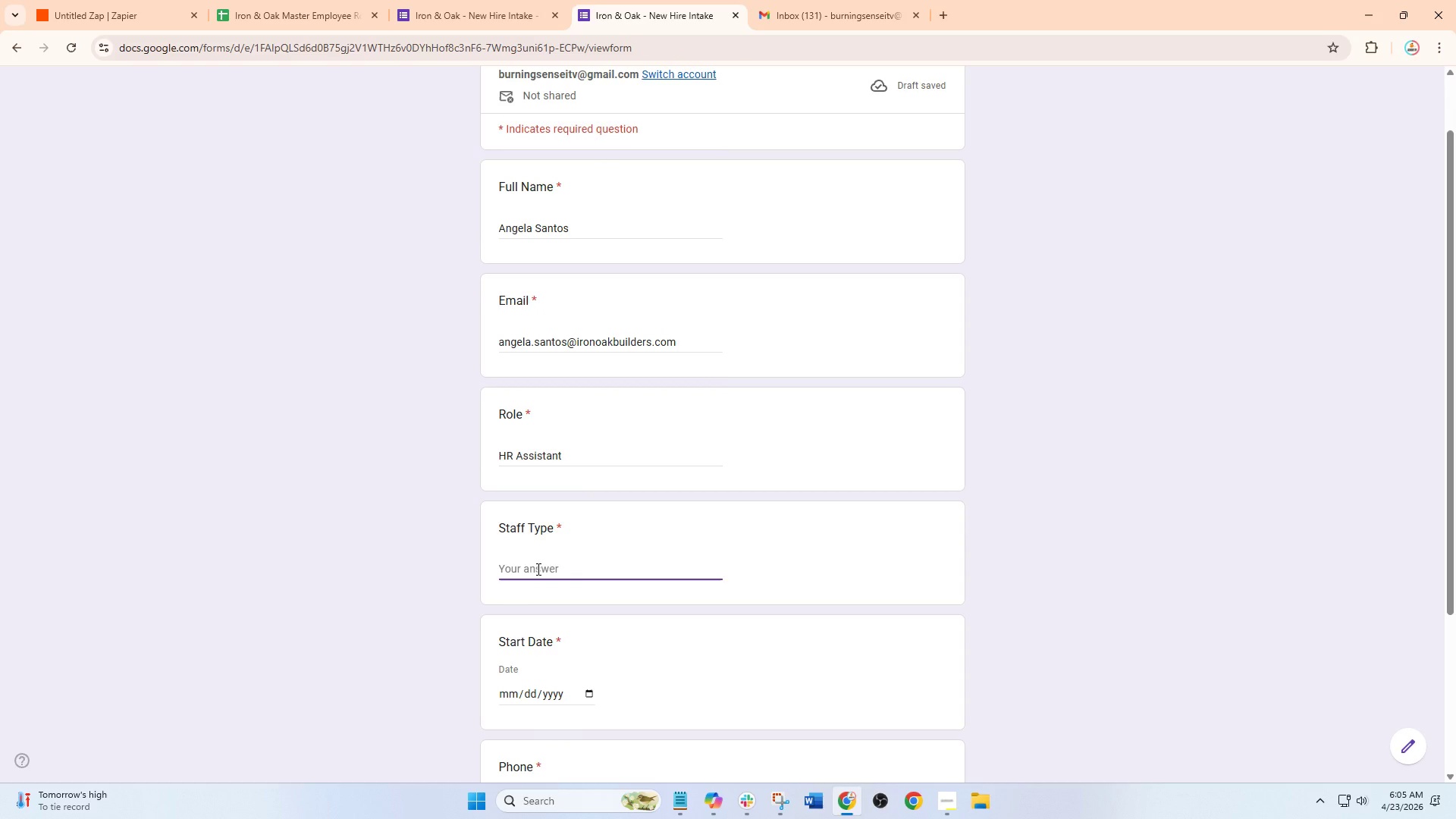 
type(Office /s)
key(Backspace)
key(Backspace)
type(Staff)
 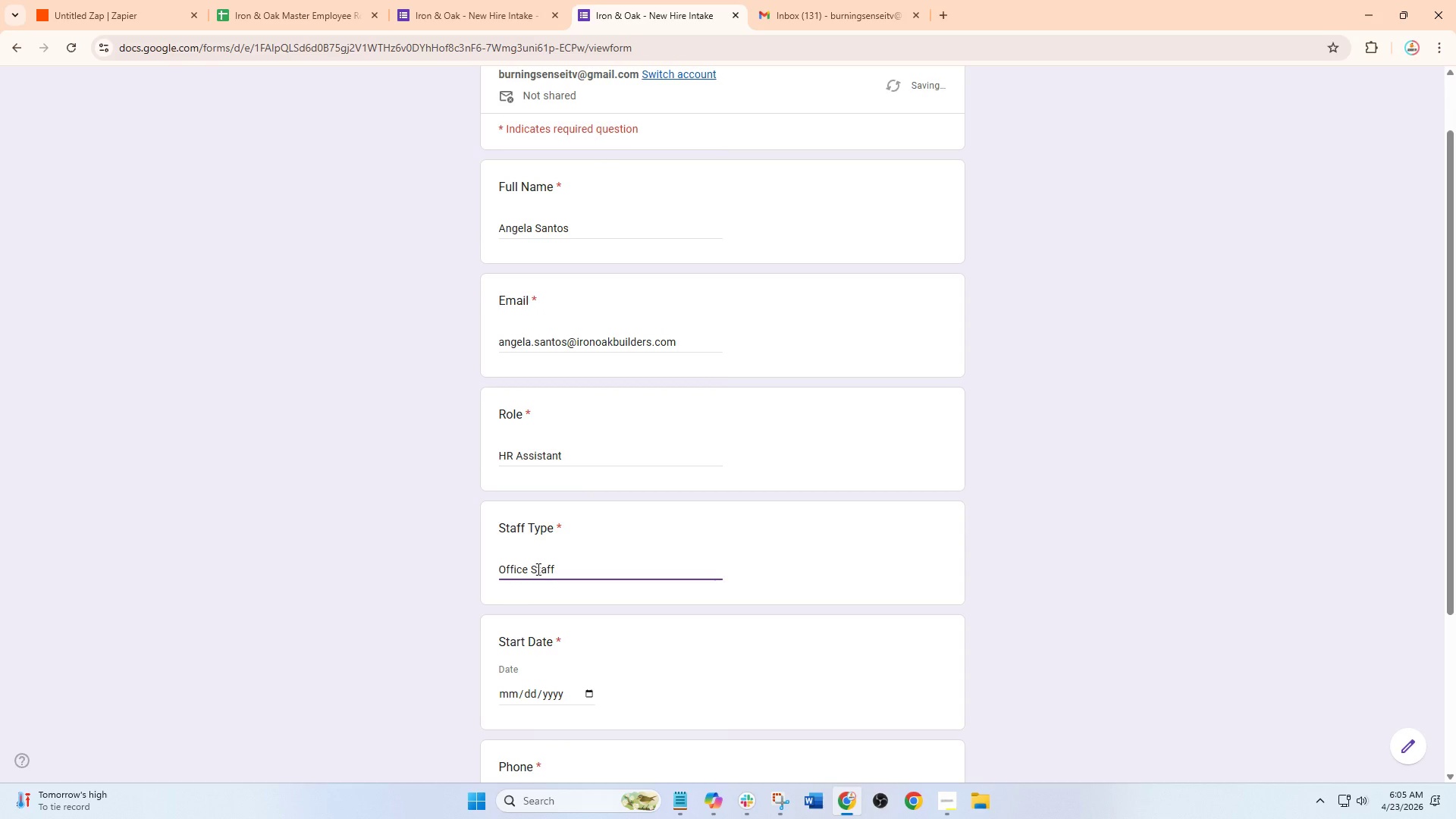 
scroll: coordinate [535, 589], scroll_direction: down, amount: 2.0
 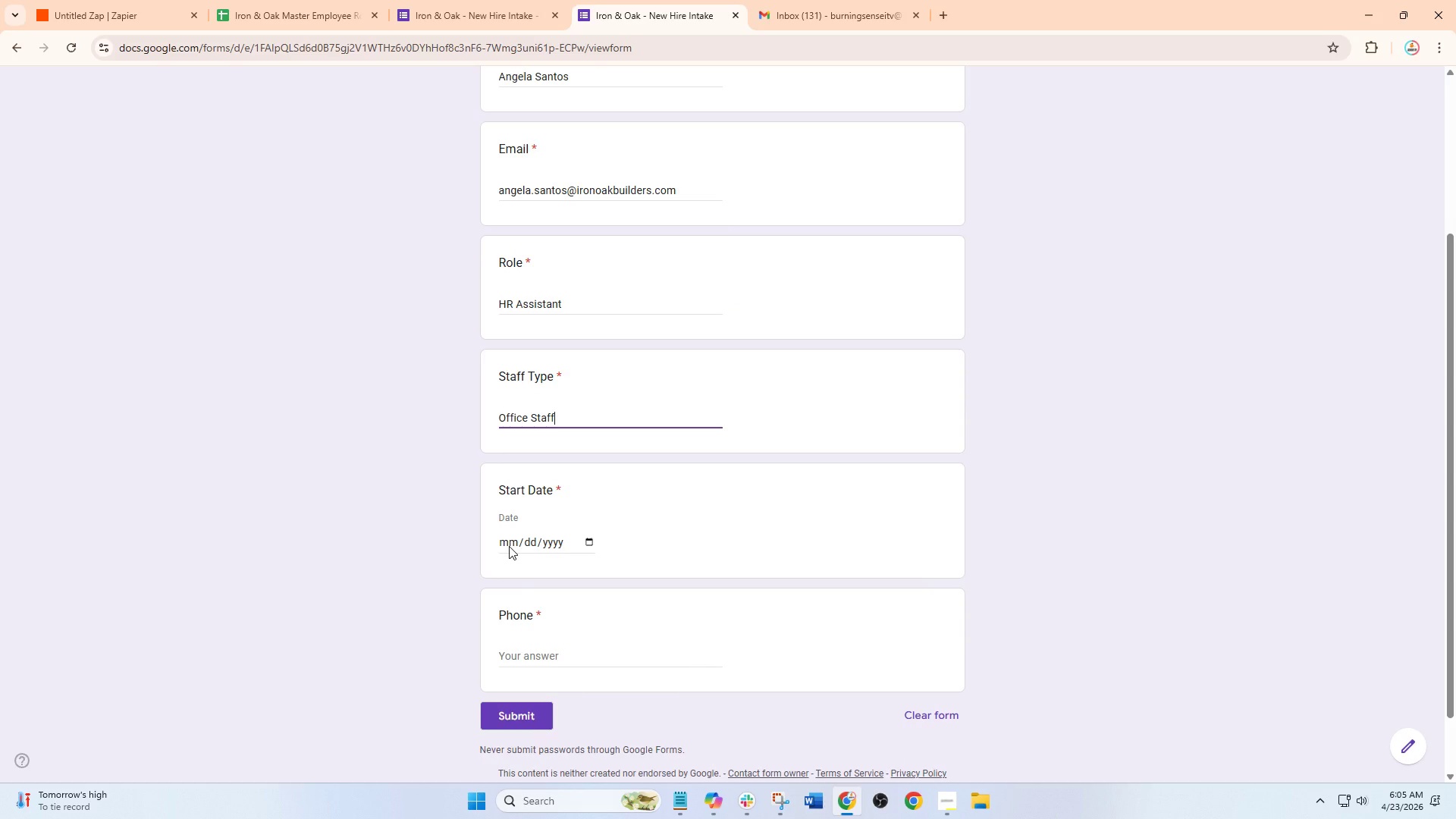 
left_click([509, 546])
 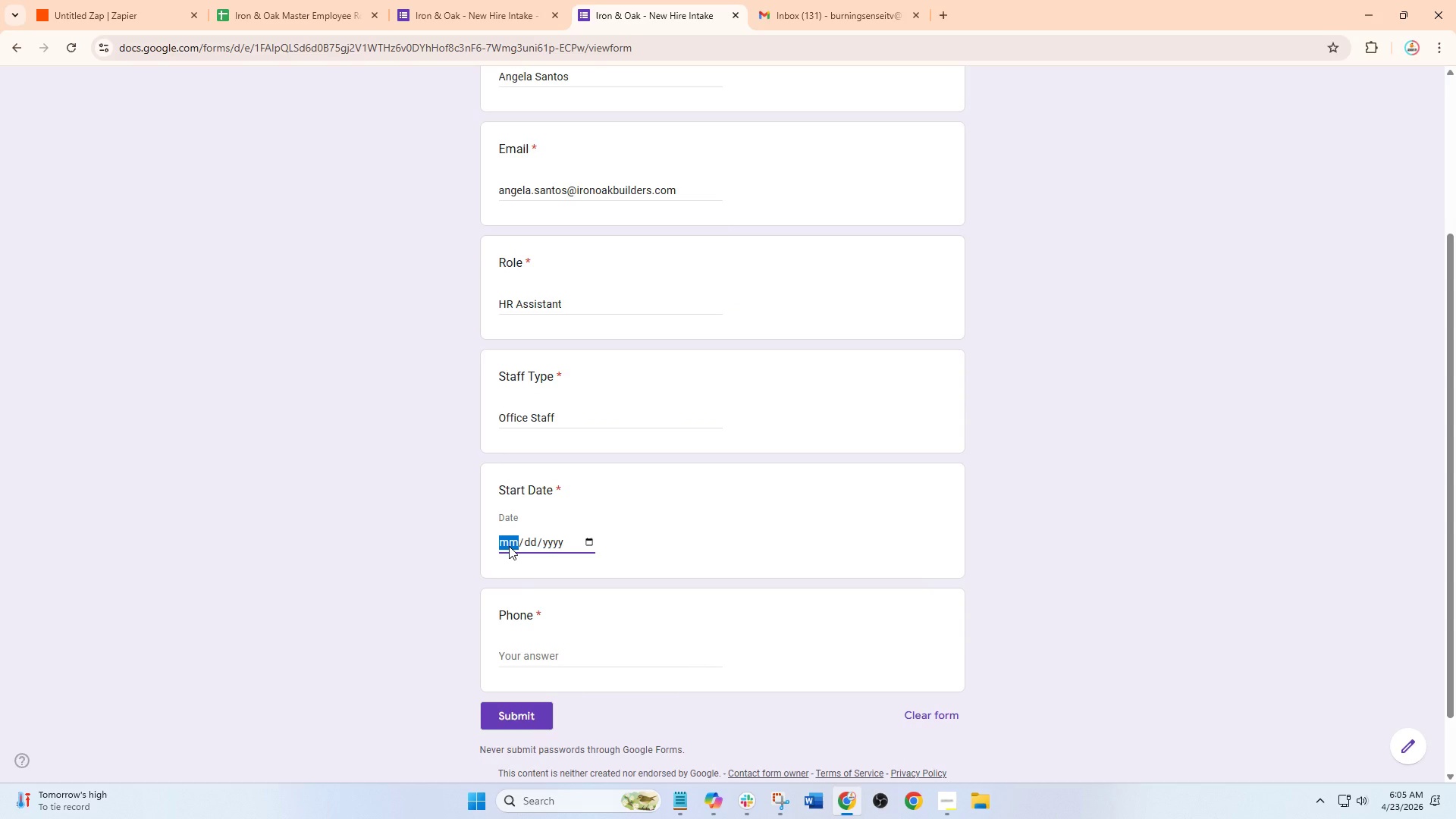 
key(Numpad0)
 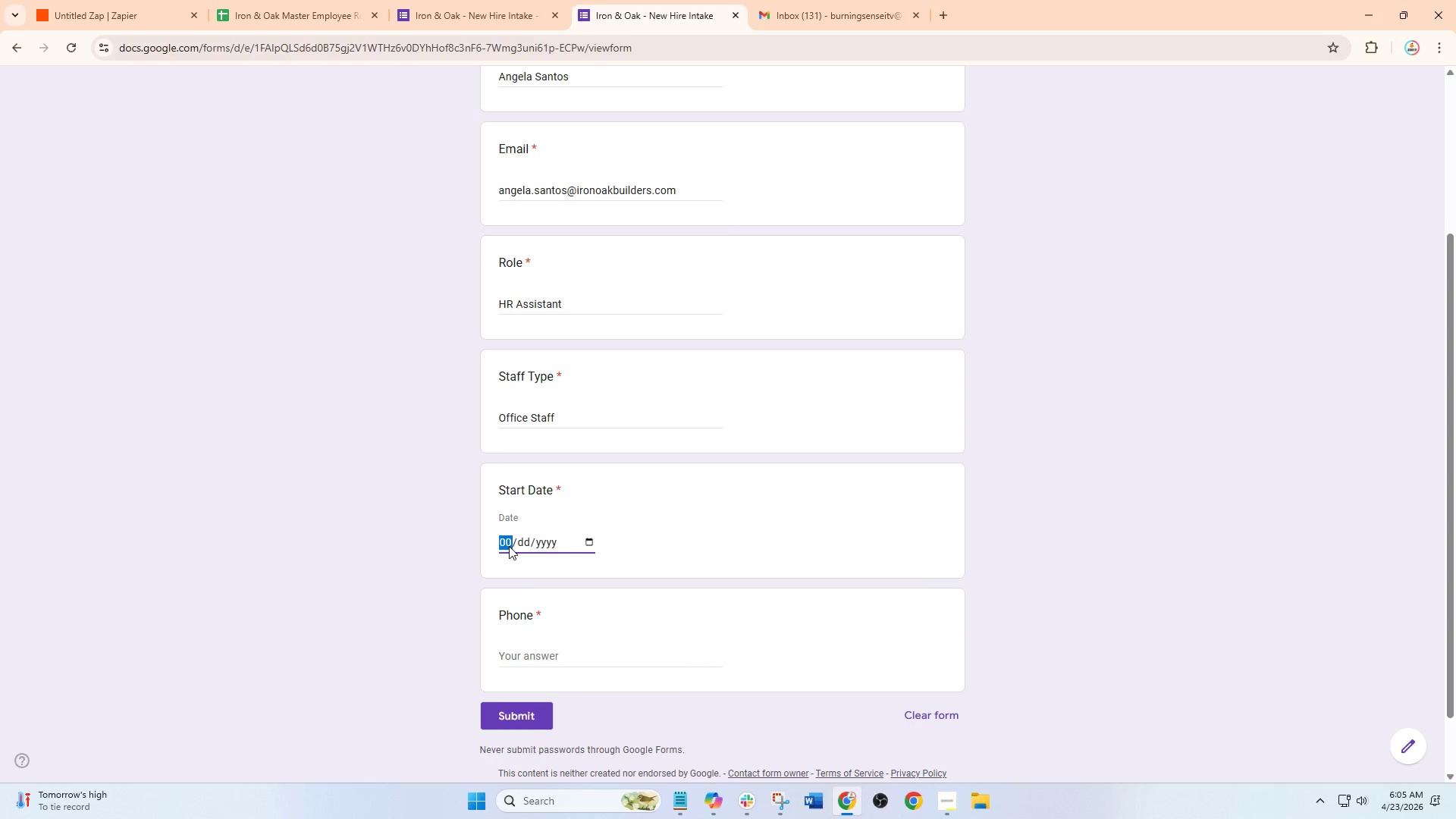 
key(Numpad5)
 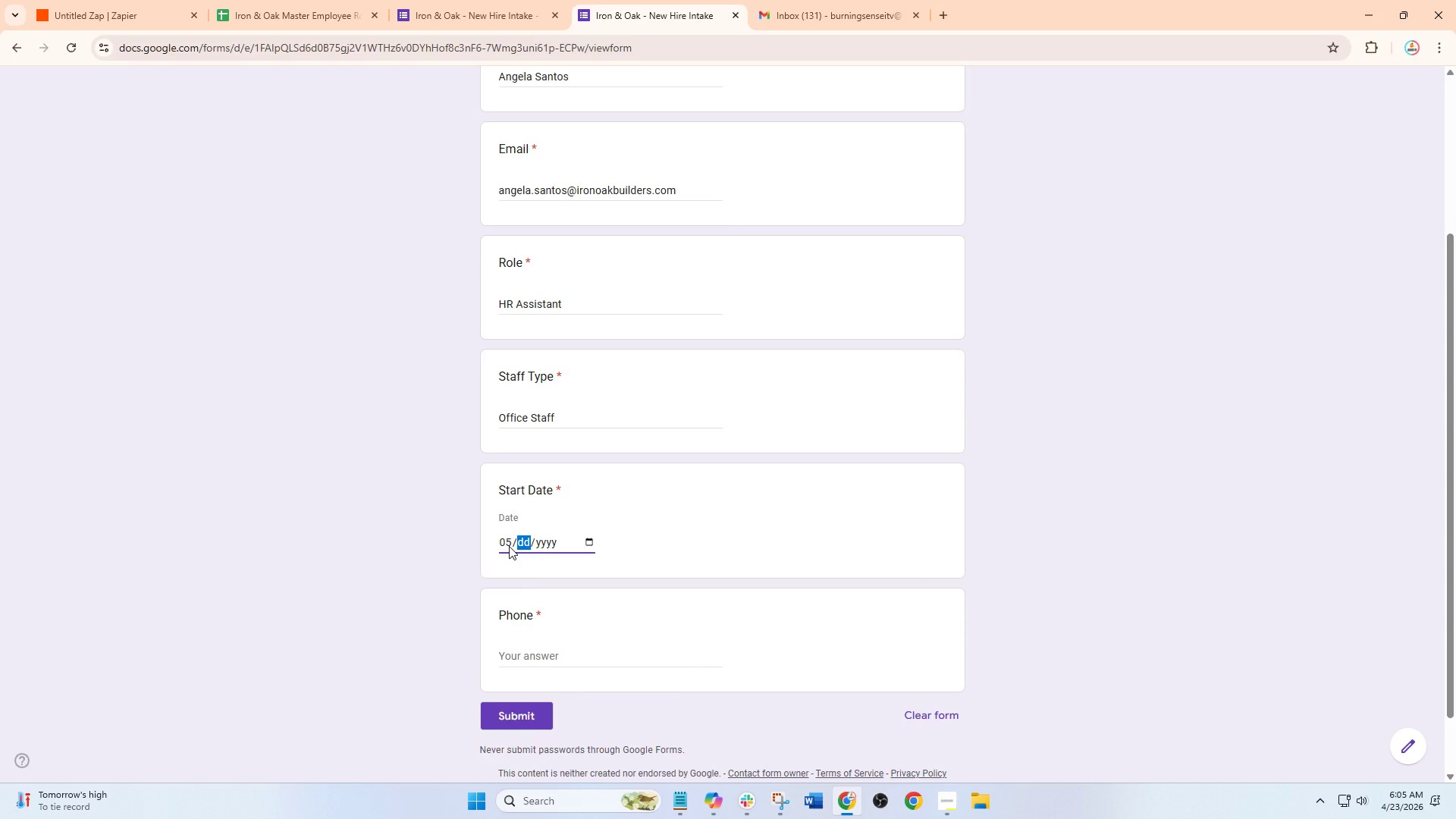 
key(Numpad5)
 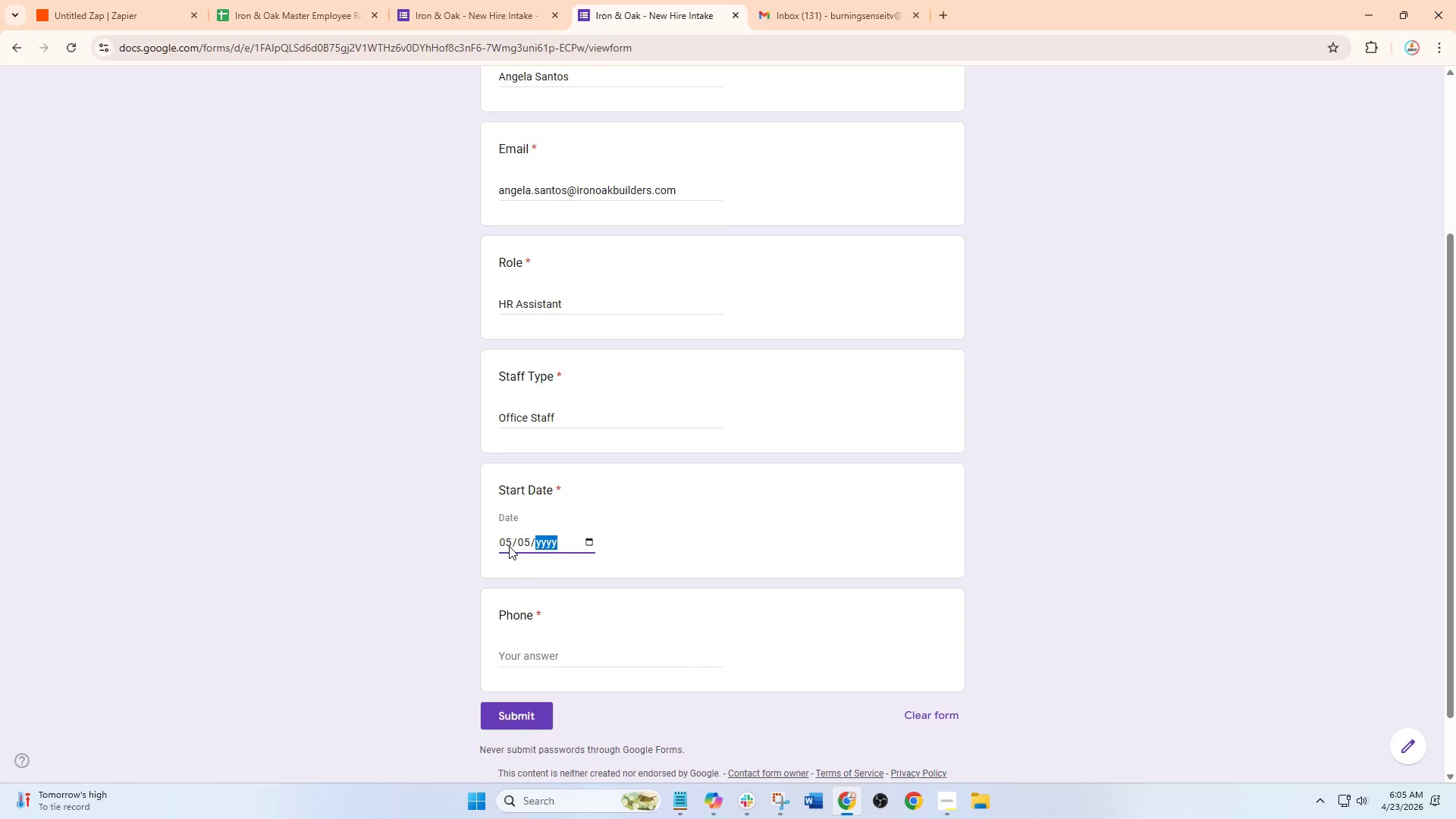 
key(Numpad2)
 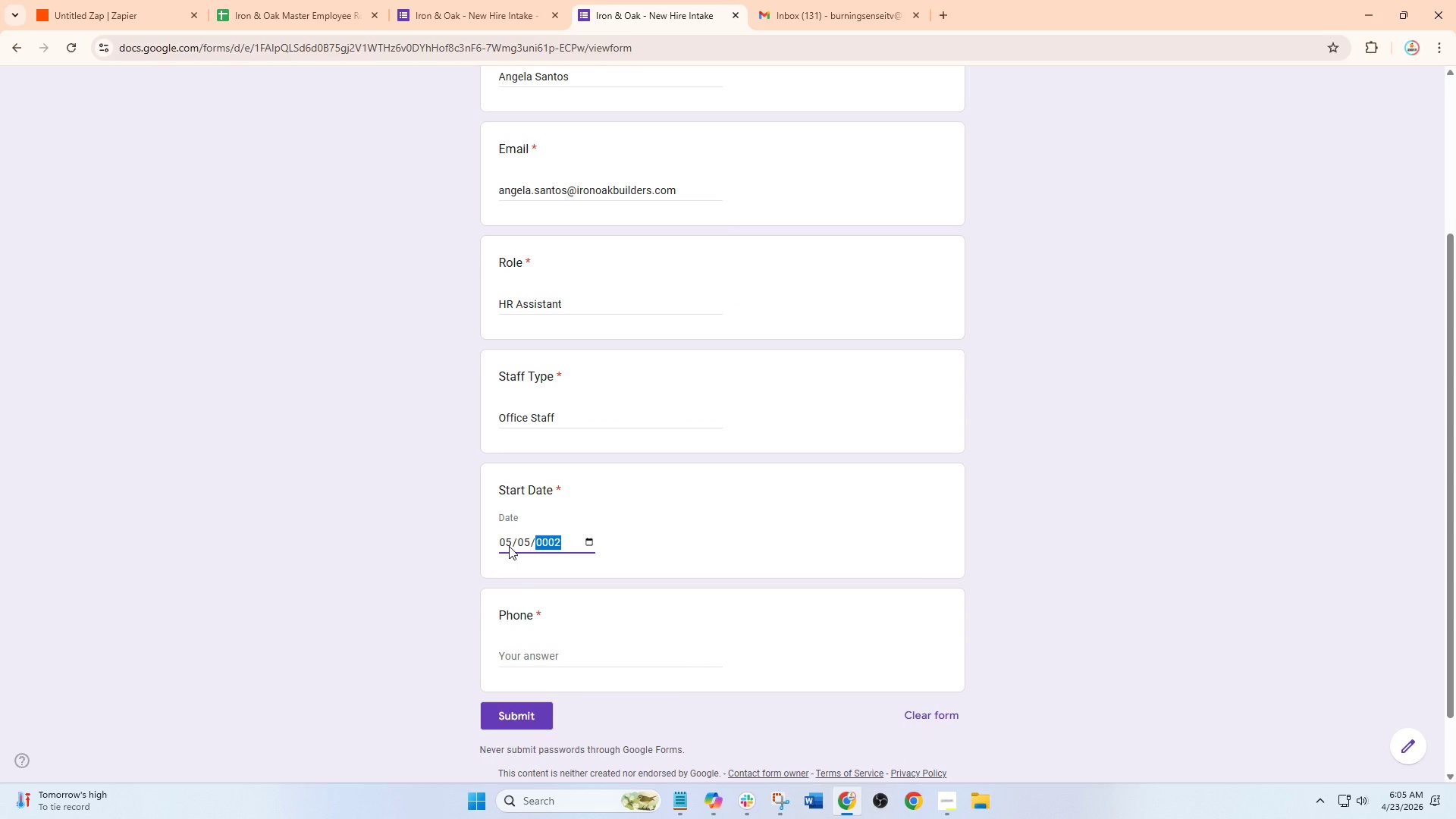 
key(Numpad0)
 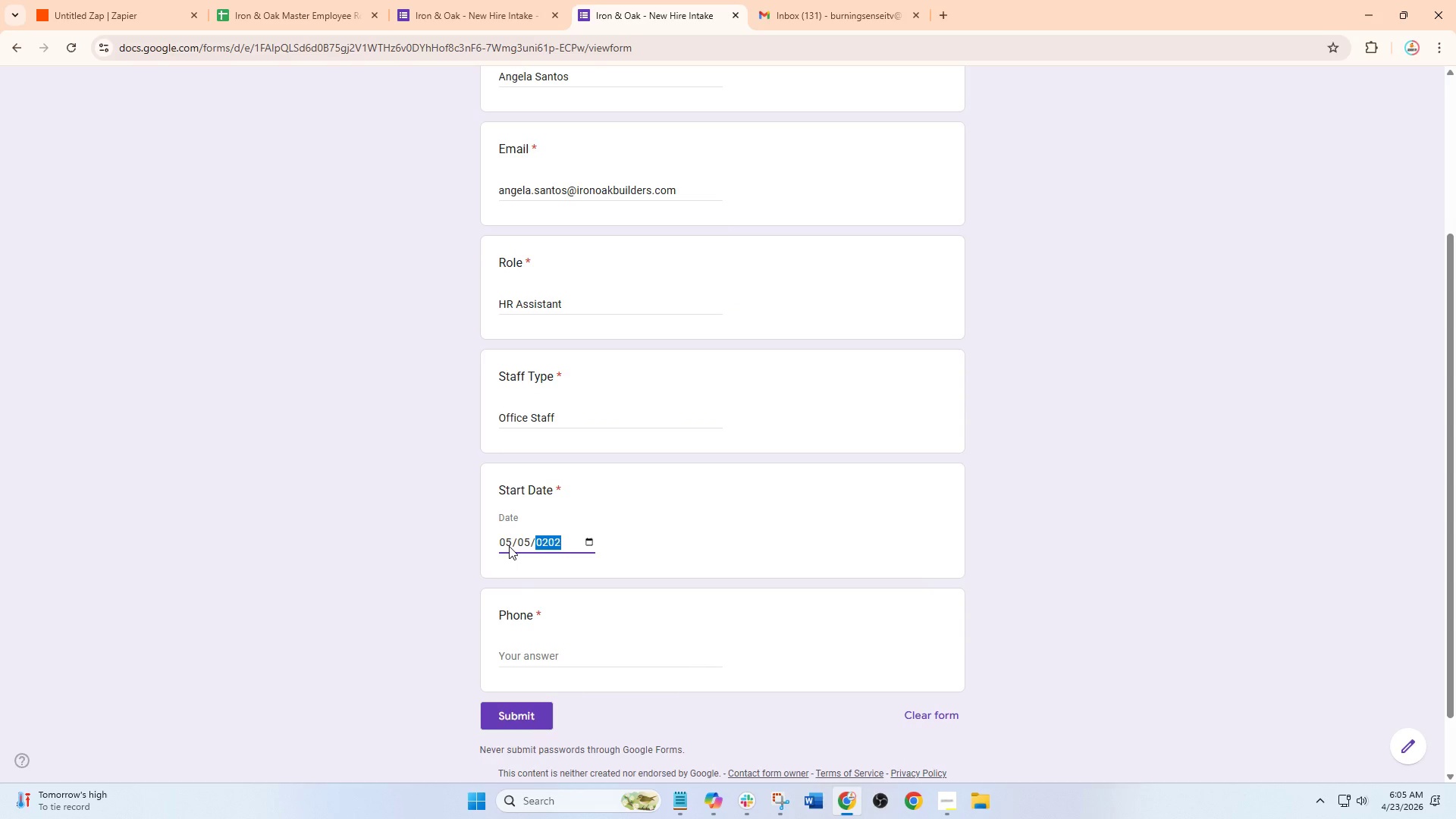 
key(Numpad2)
 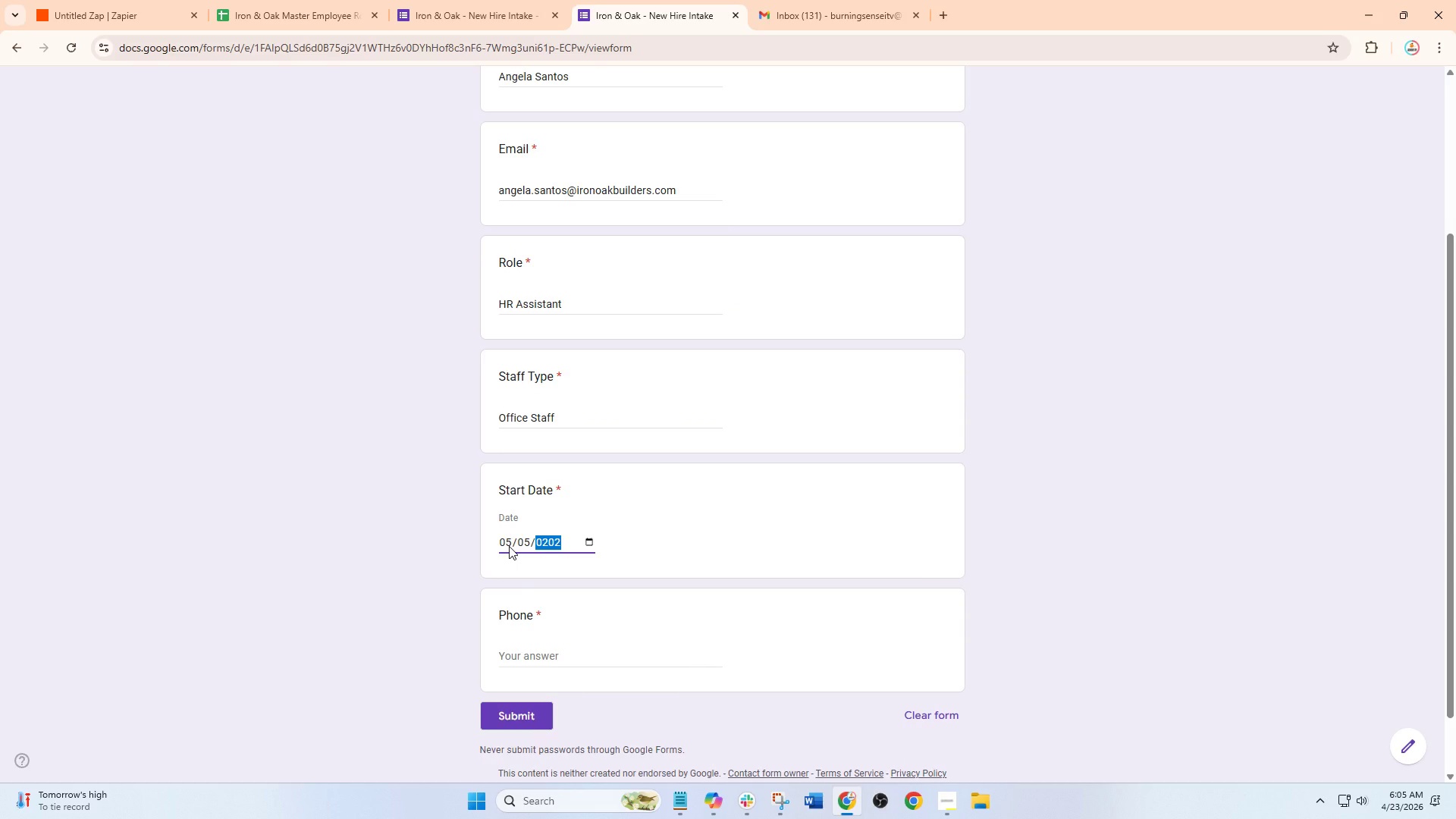 
key(Numpad6)
 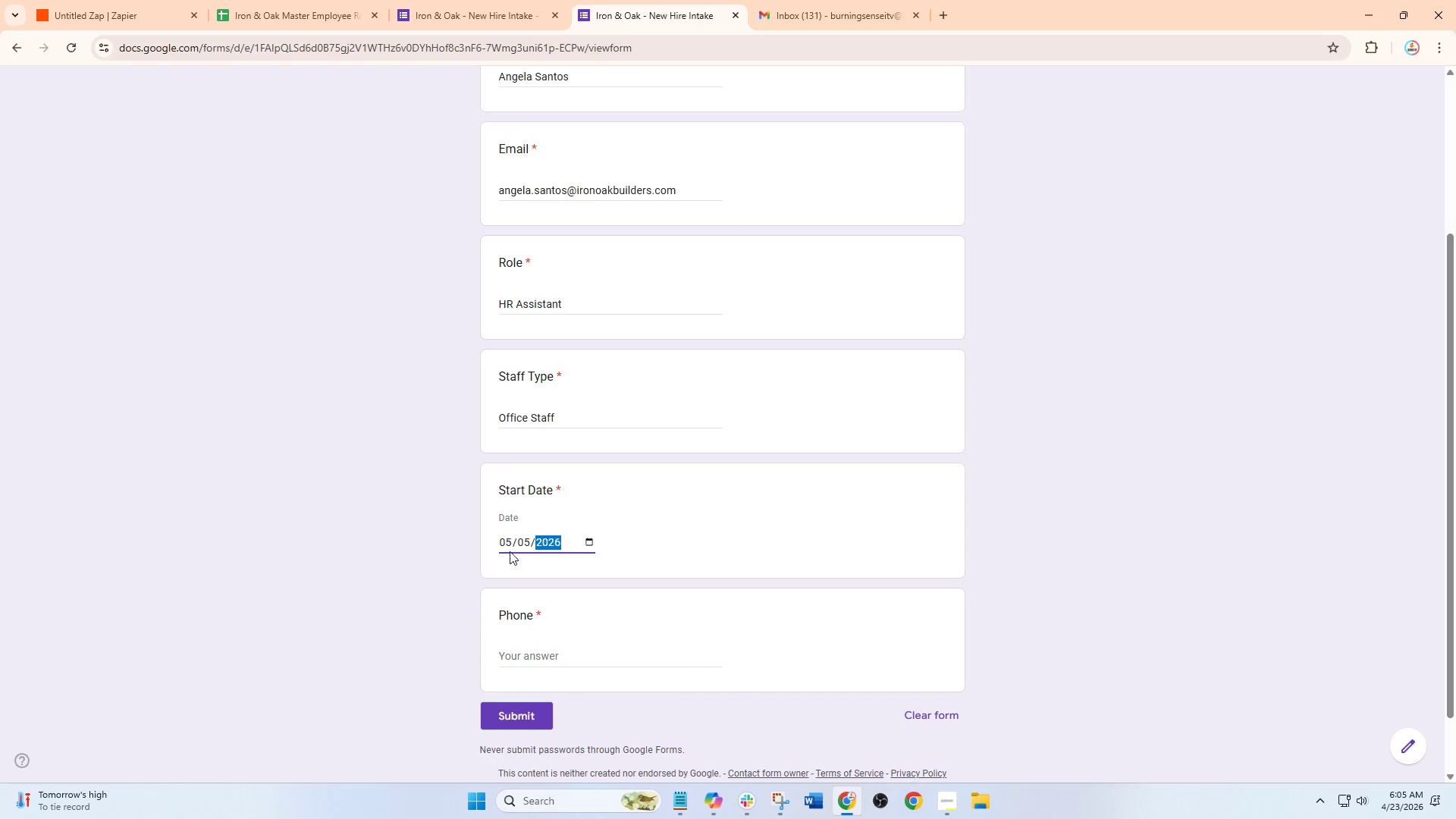 
left_click([526, 647])
 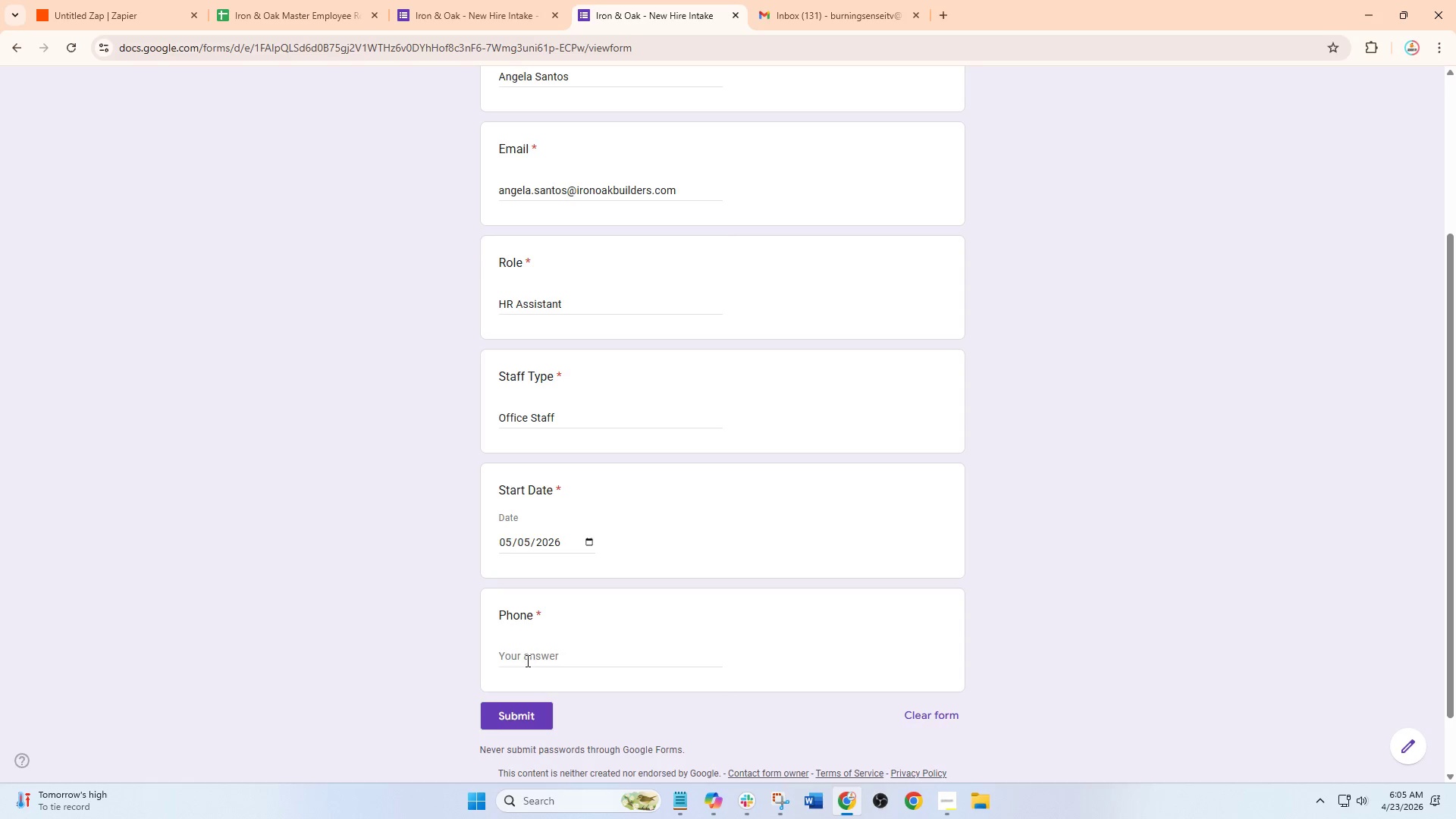 
left_click([526, 661])
 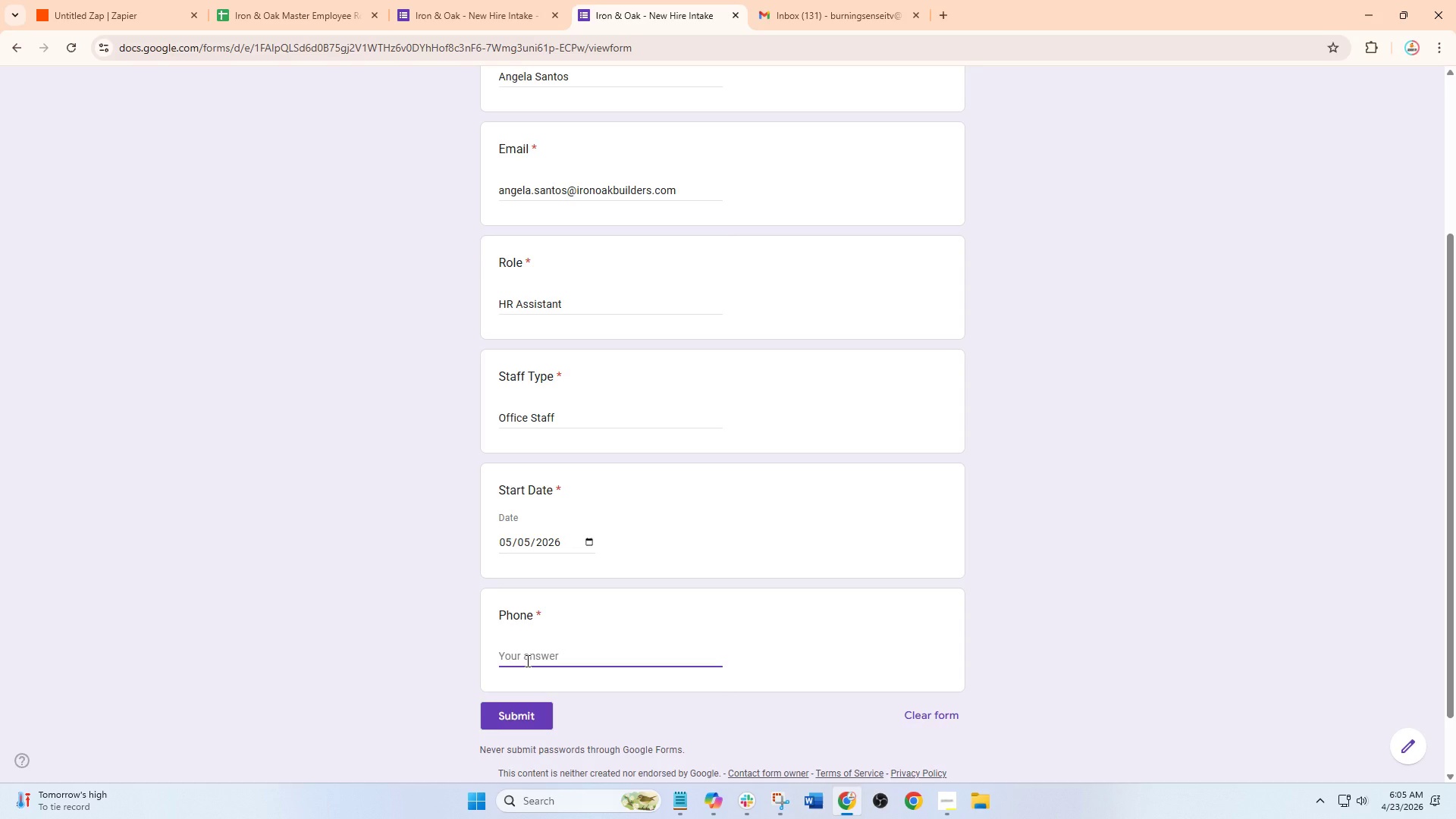 
key(Numpad0)
 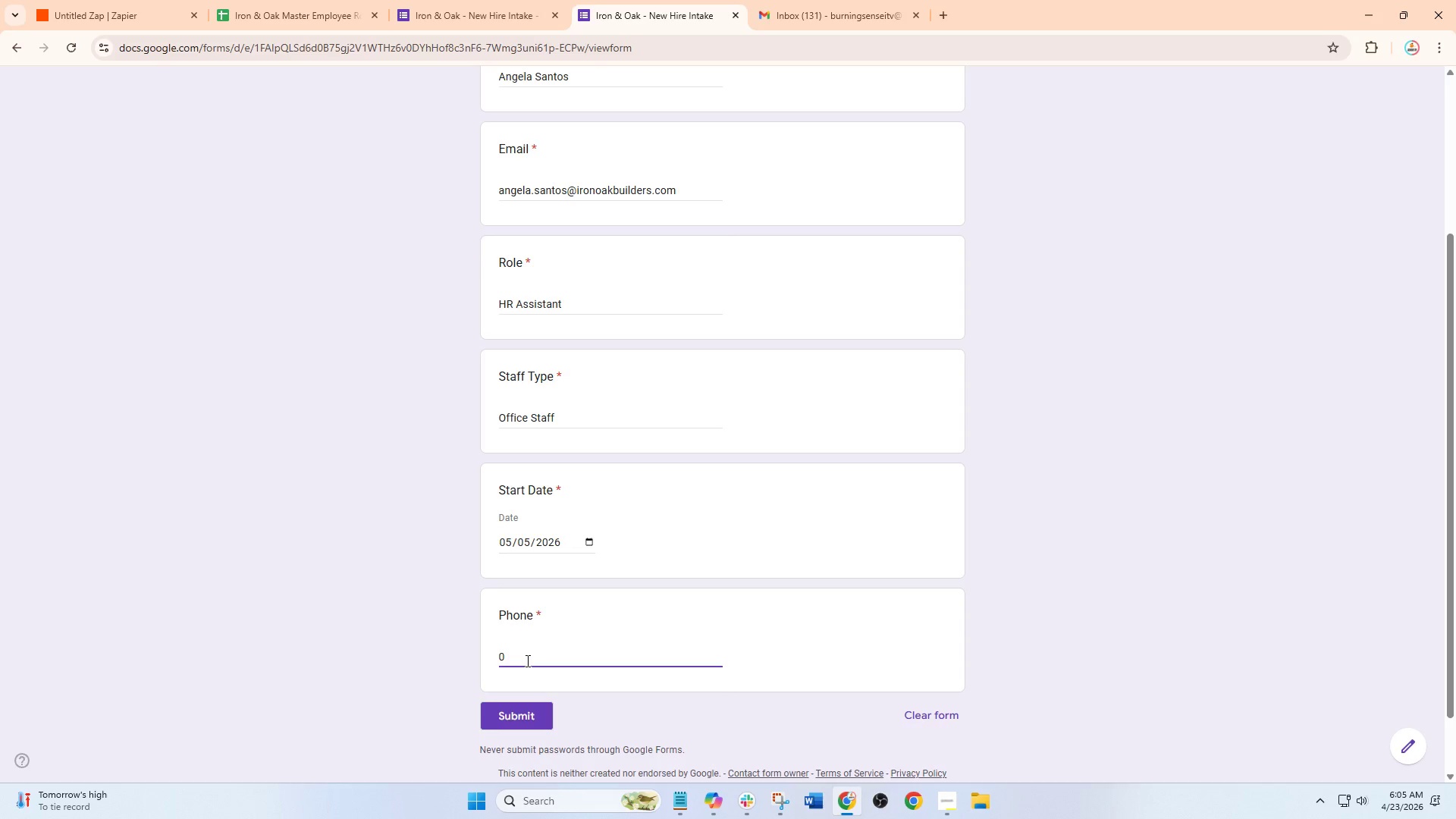 
key(Numpad9)
 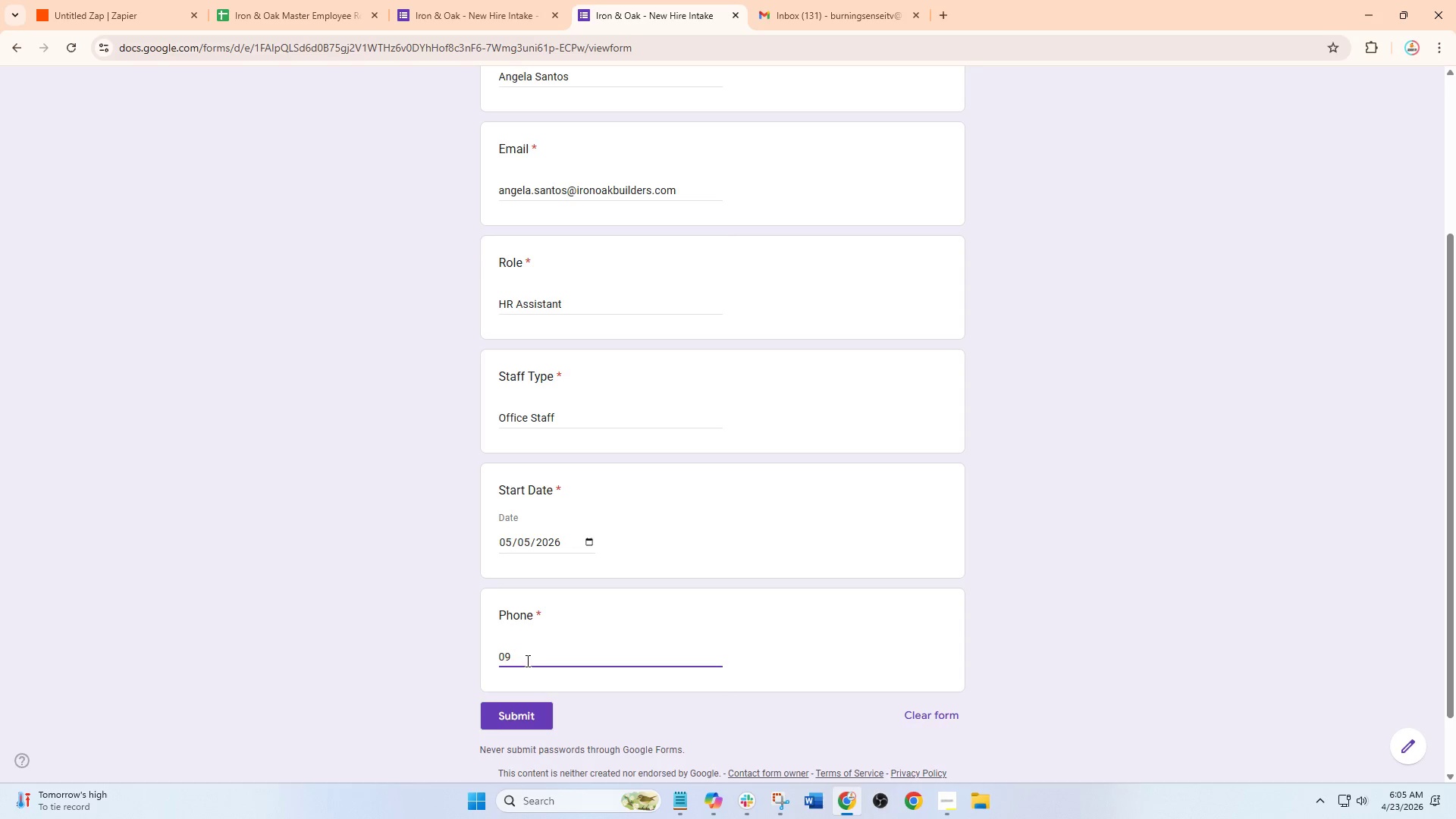 
key(Numpad2)
 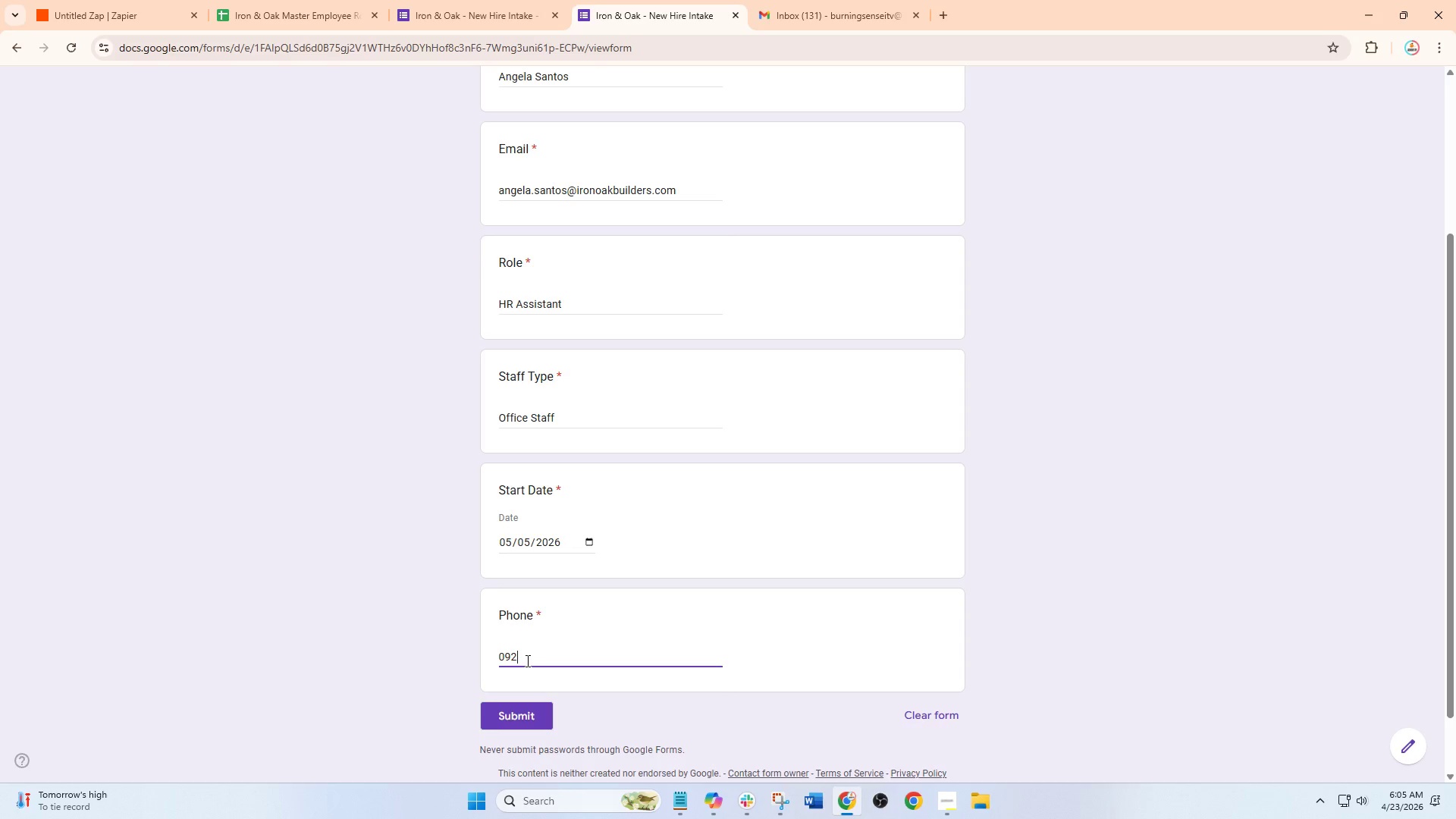 
key(Numpad1)
 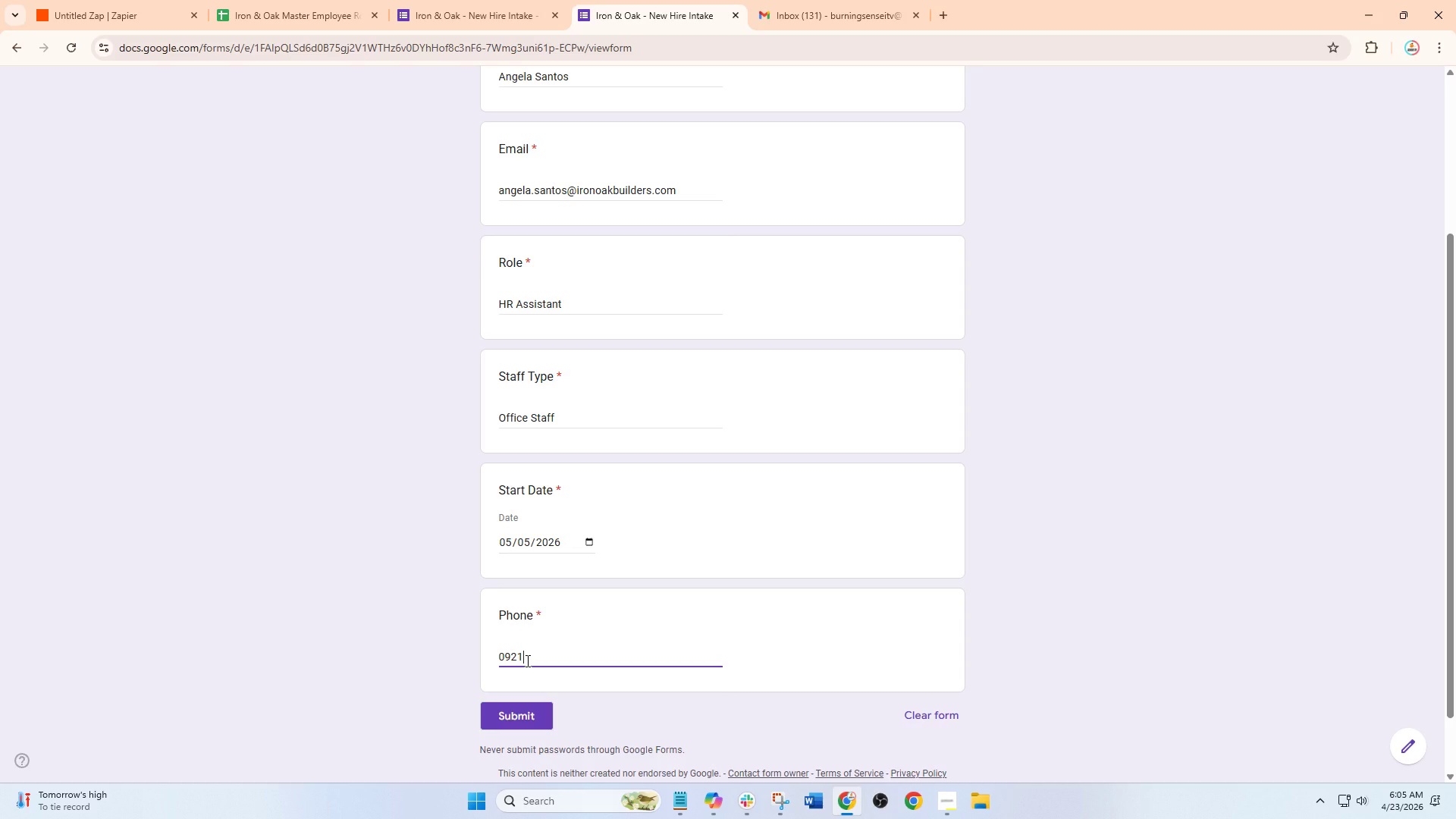 
key(Numpad5)
 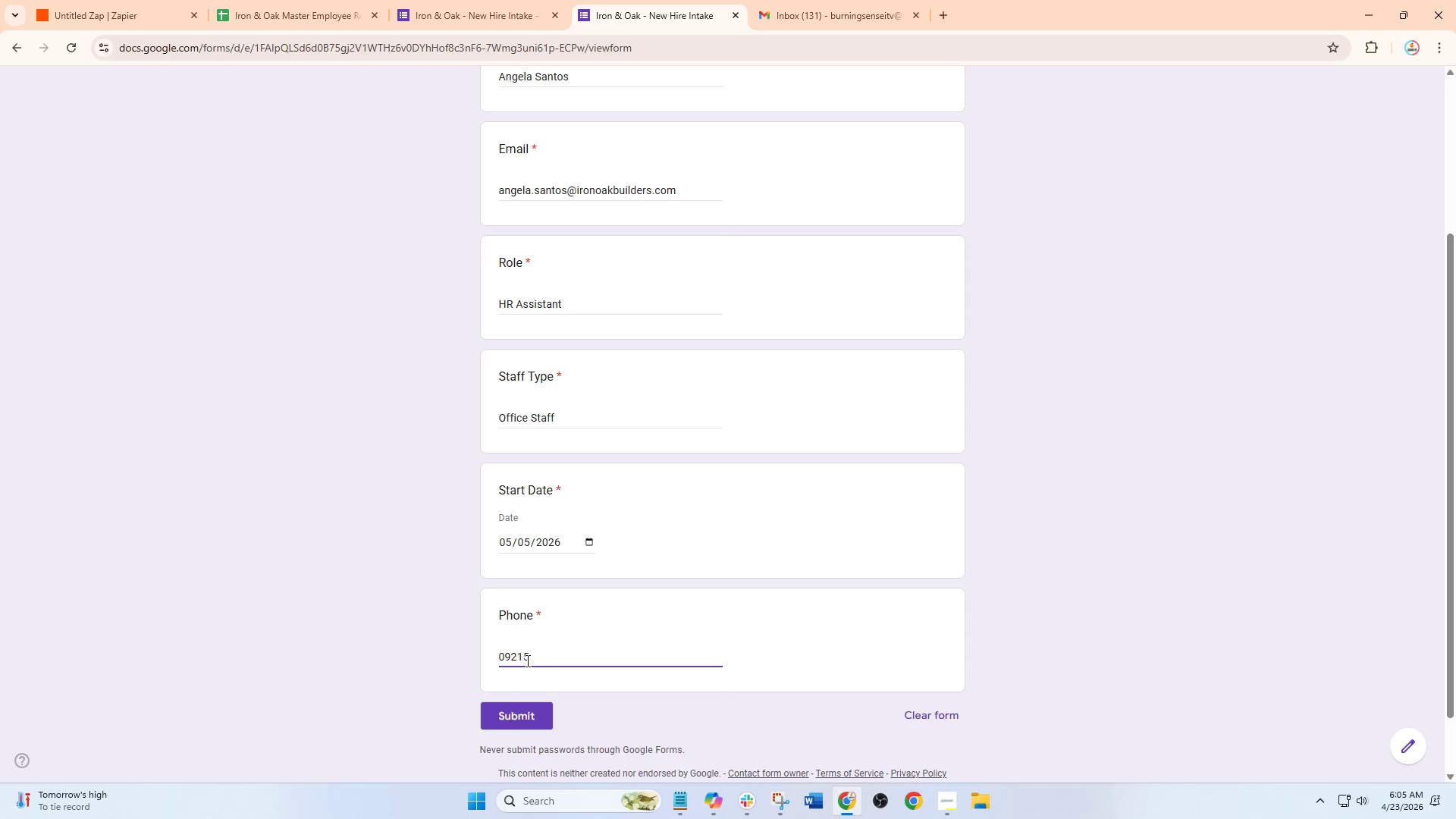 
key(Numpad6)
 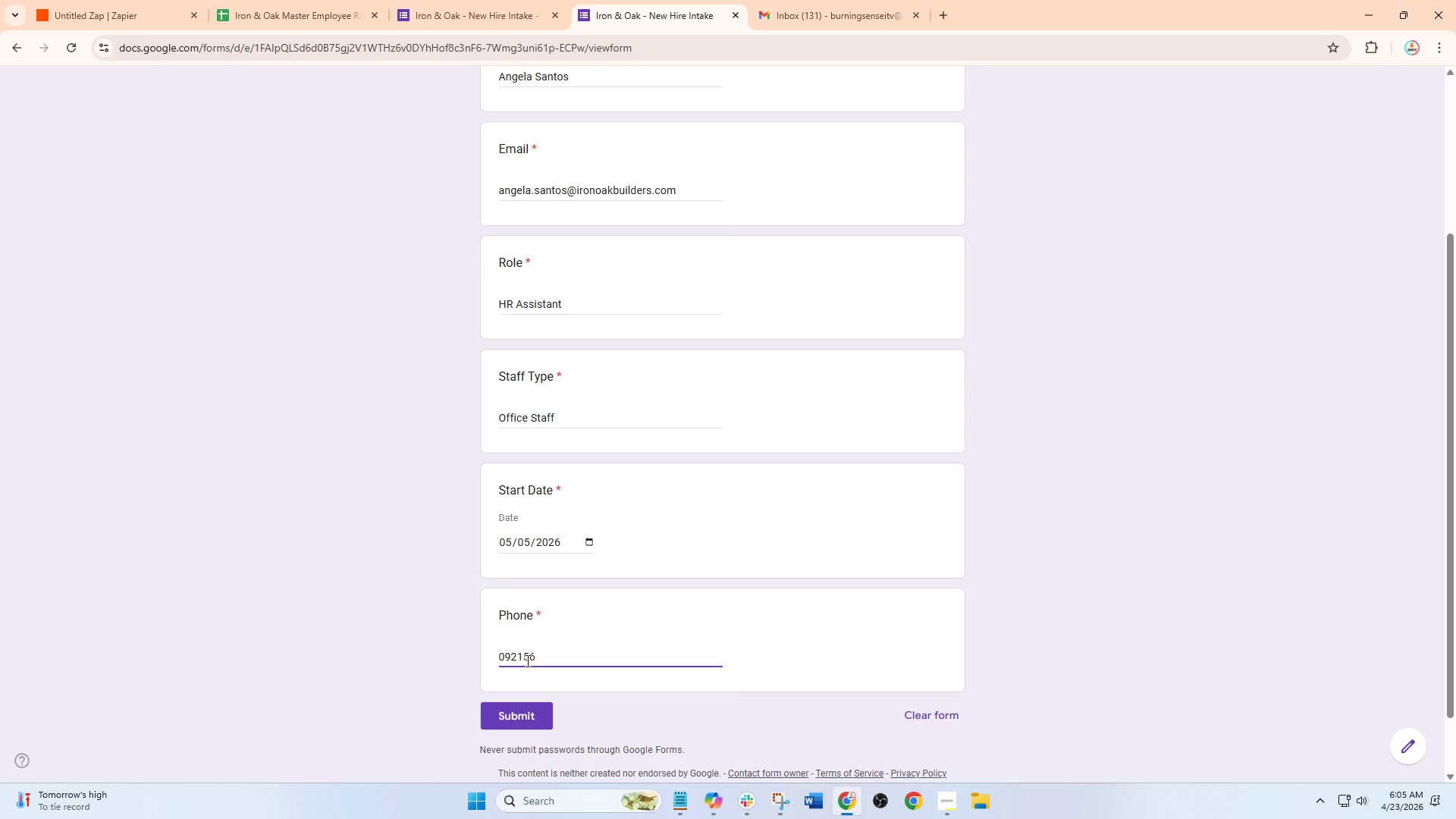 
key(Numpad7)
 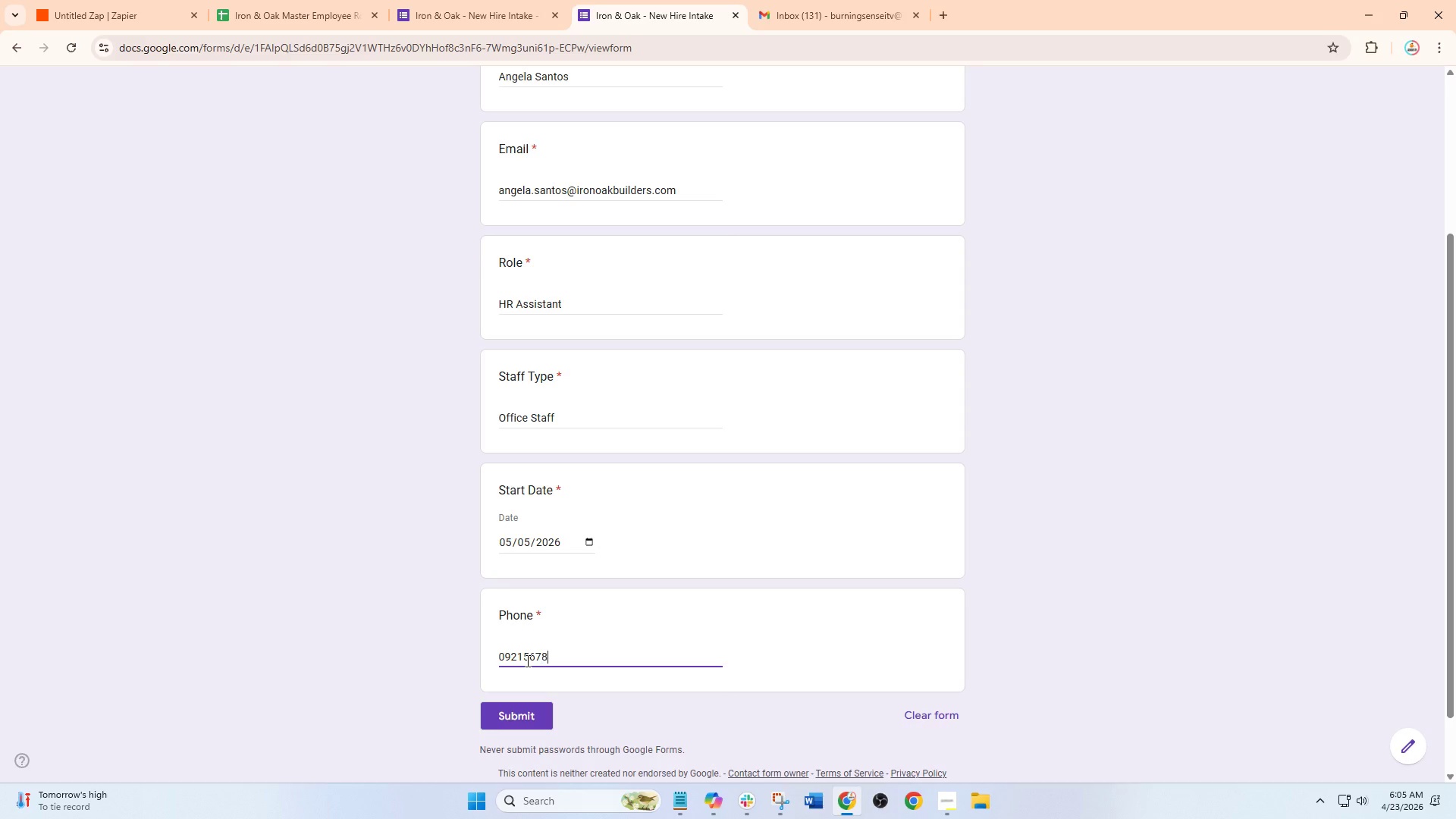 
key(Numpad8)
 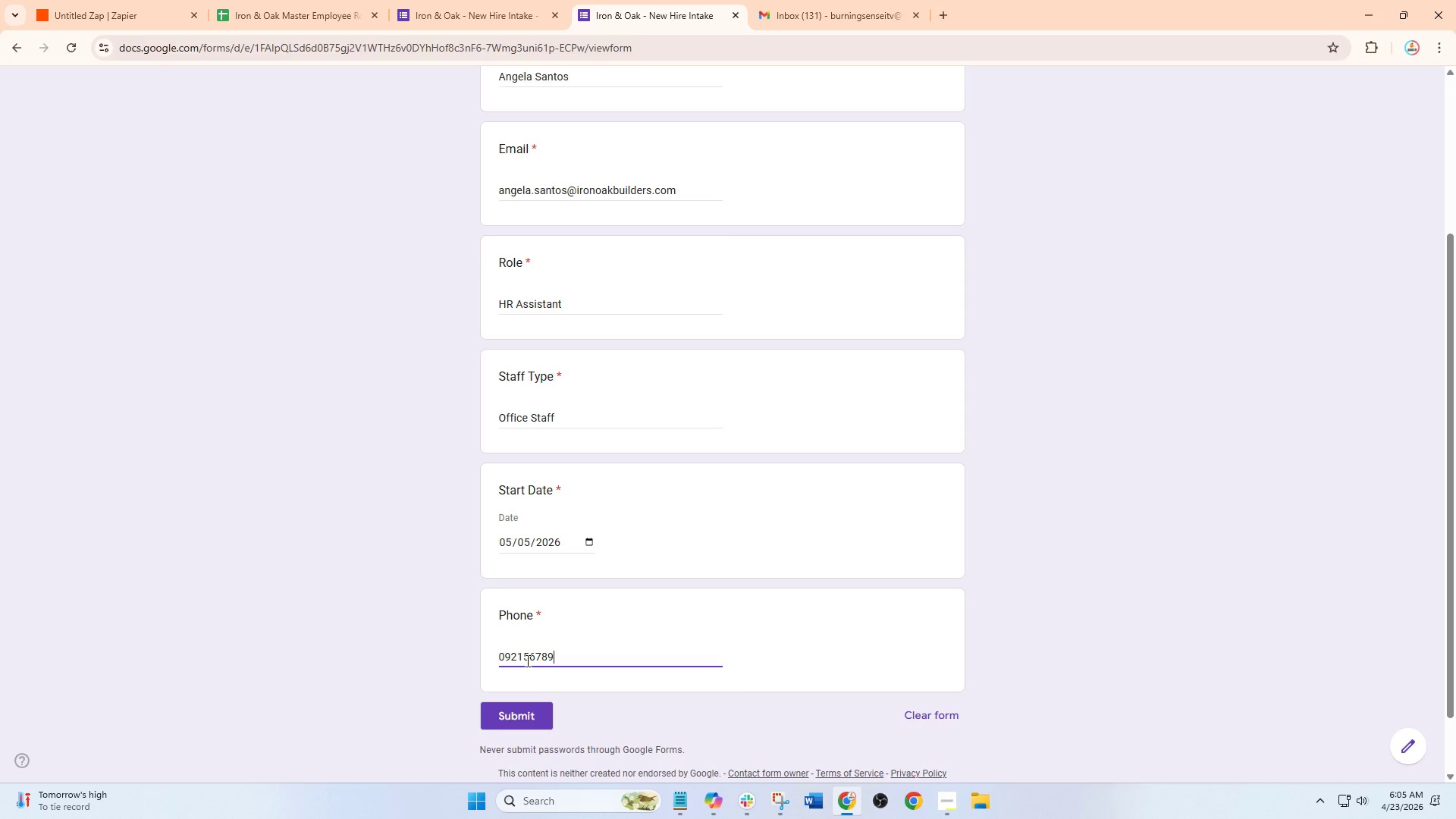 
key(Numpad9)
 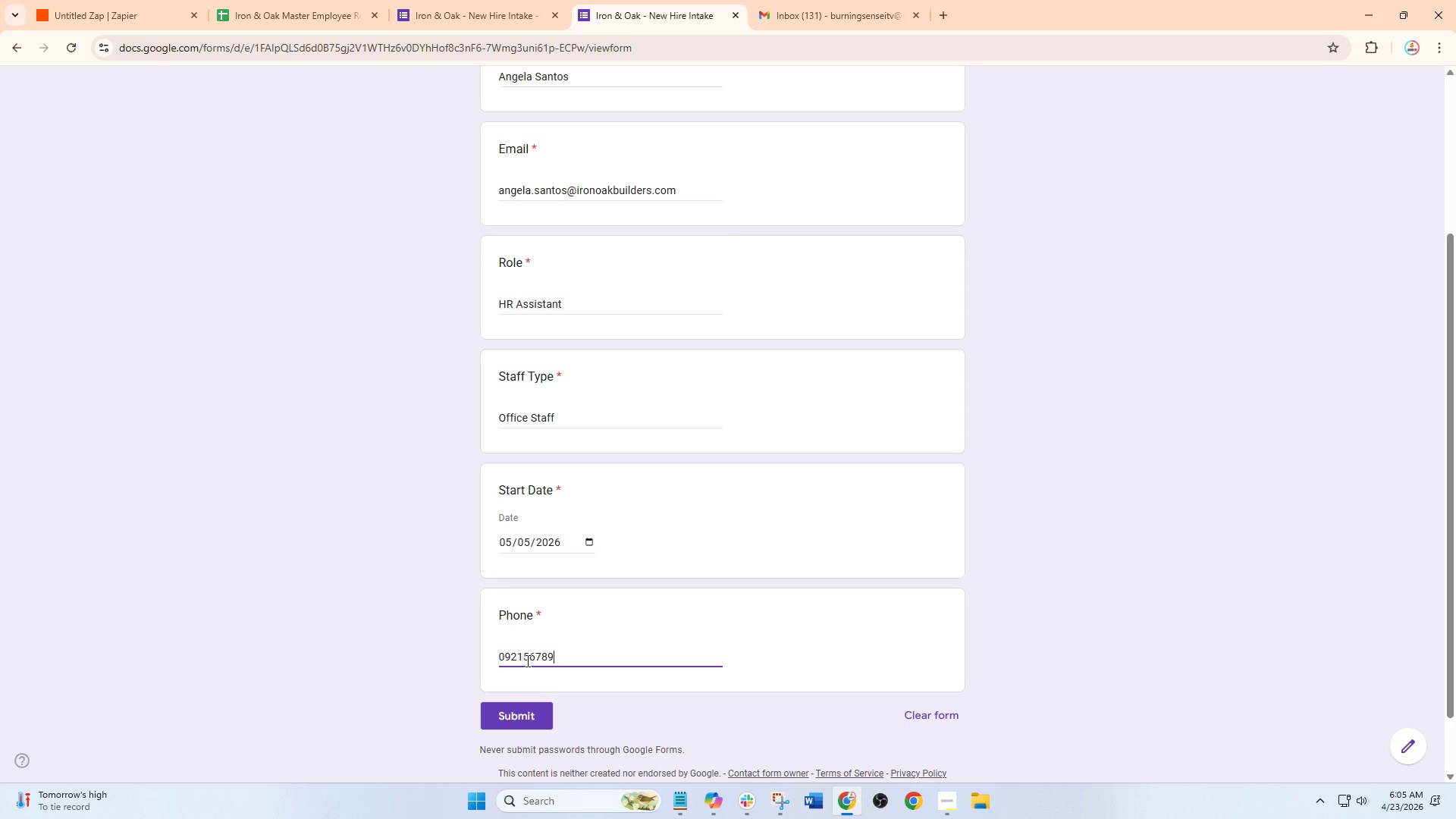 
key(Numpad2)
 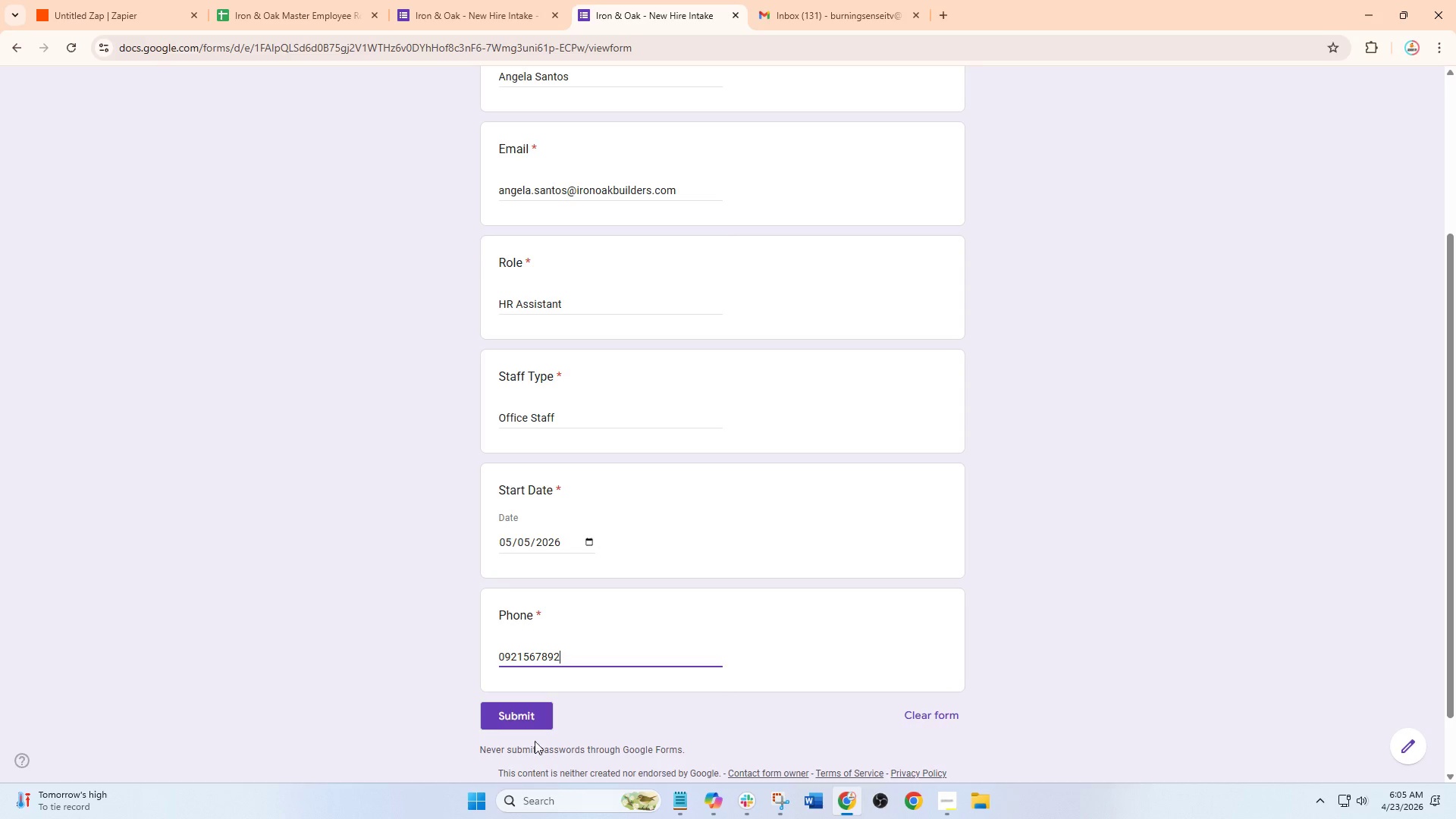 
left_click([538, 728])
 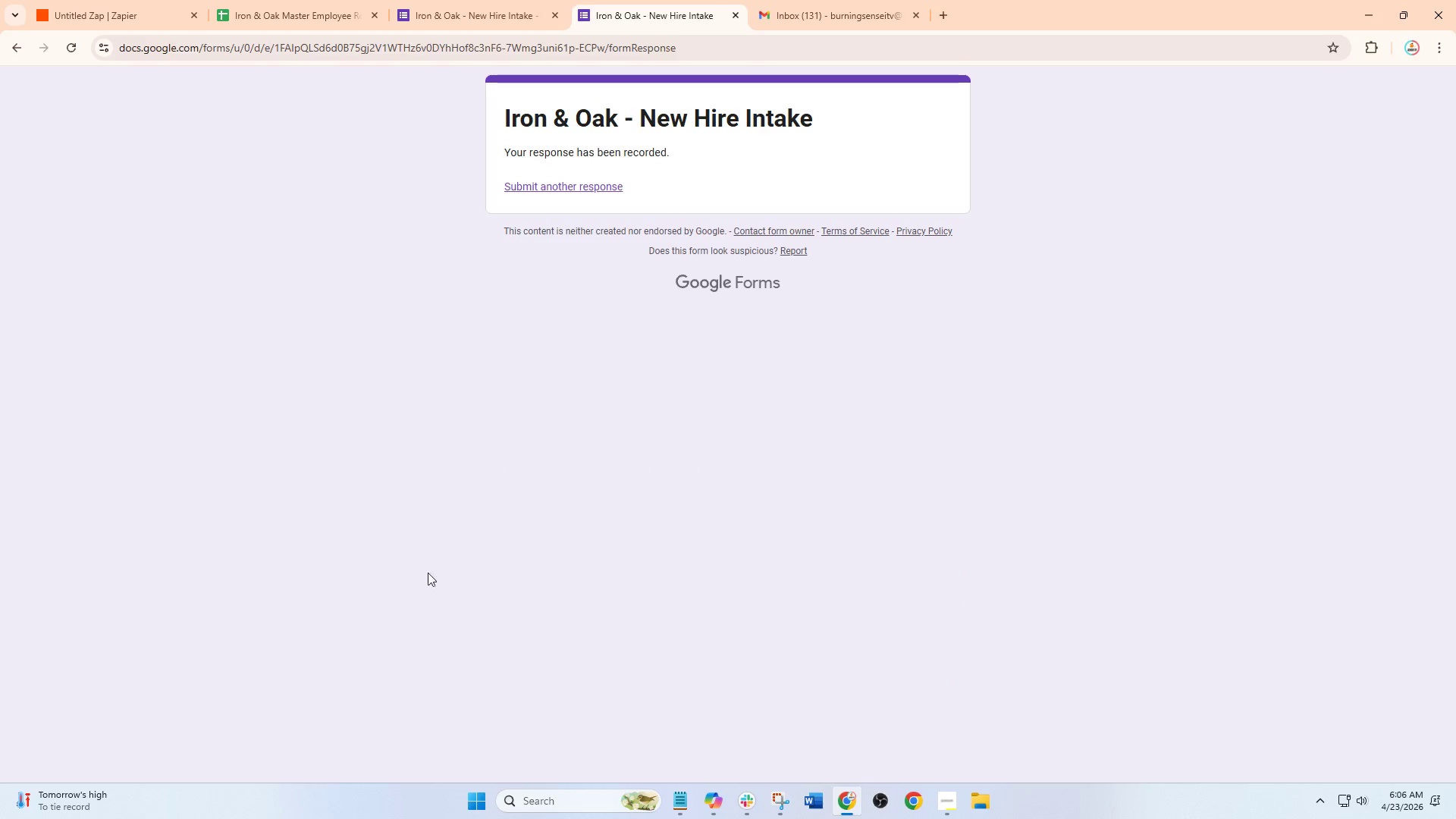 
left_click([106, 0])
 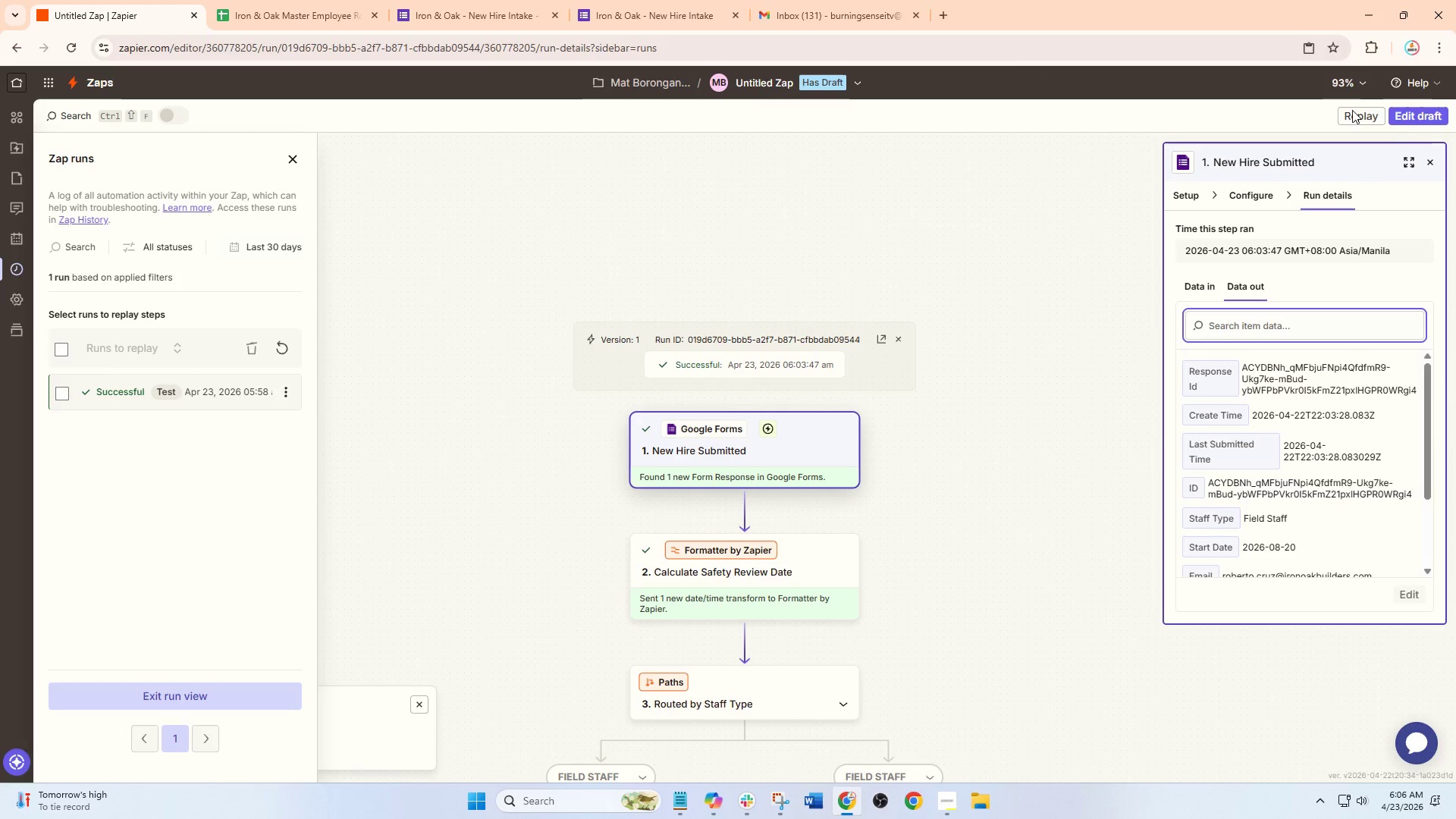 
left_click([1426, 117])
 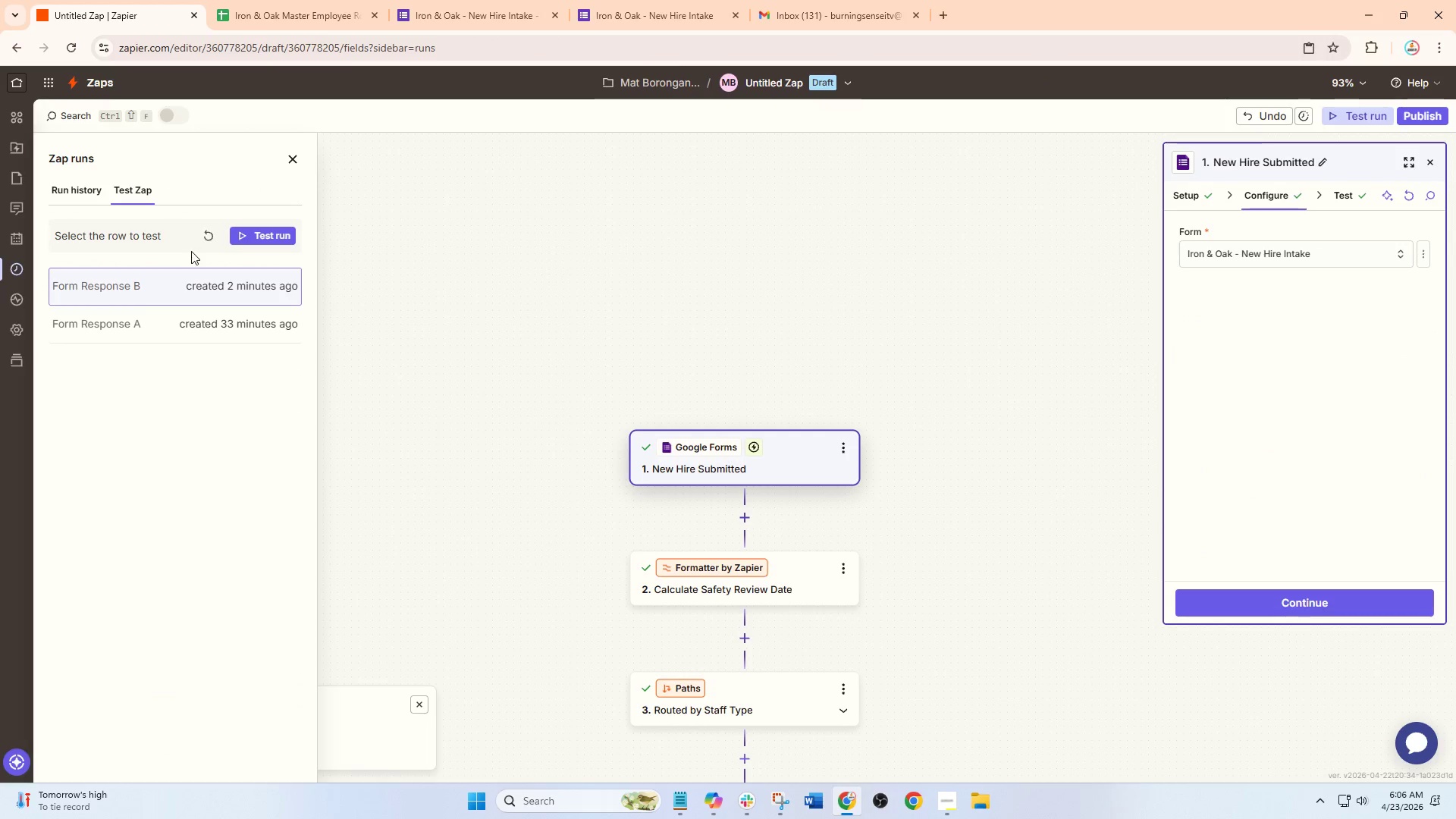 
left_click([217, 234])
 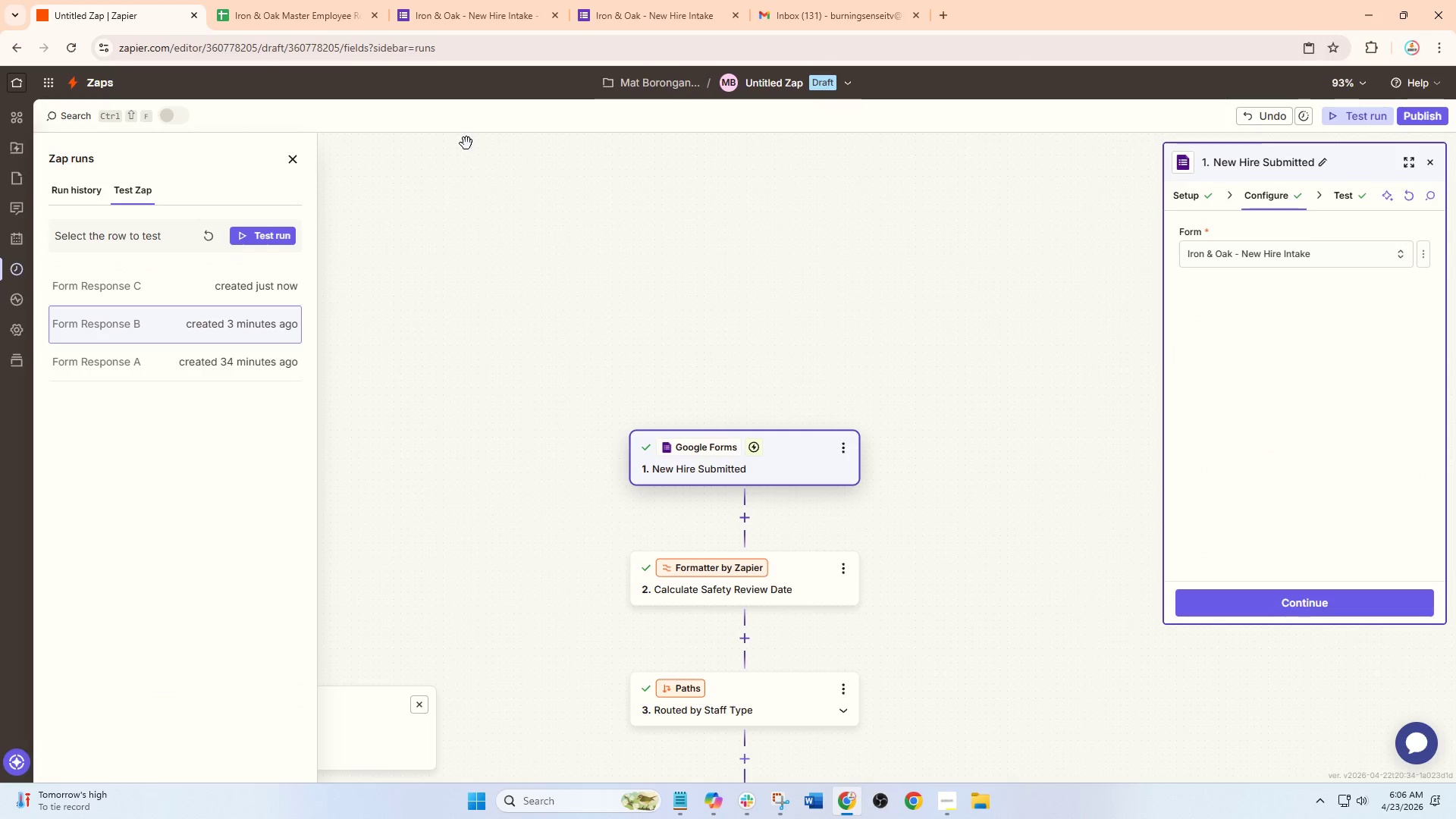 
wait(5.73)
 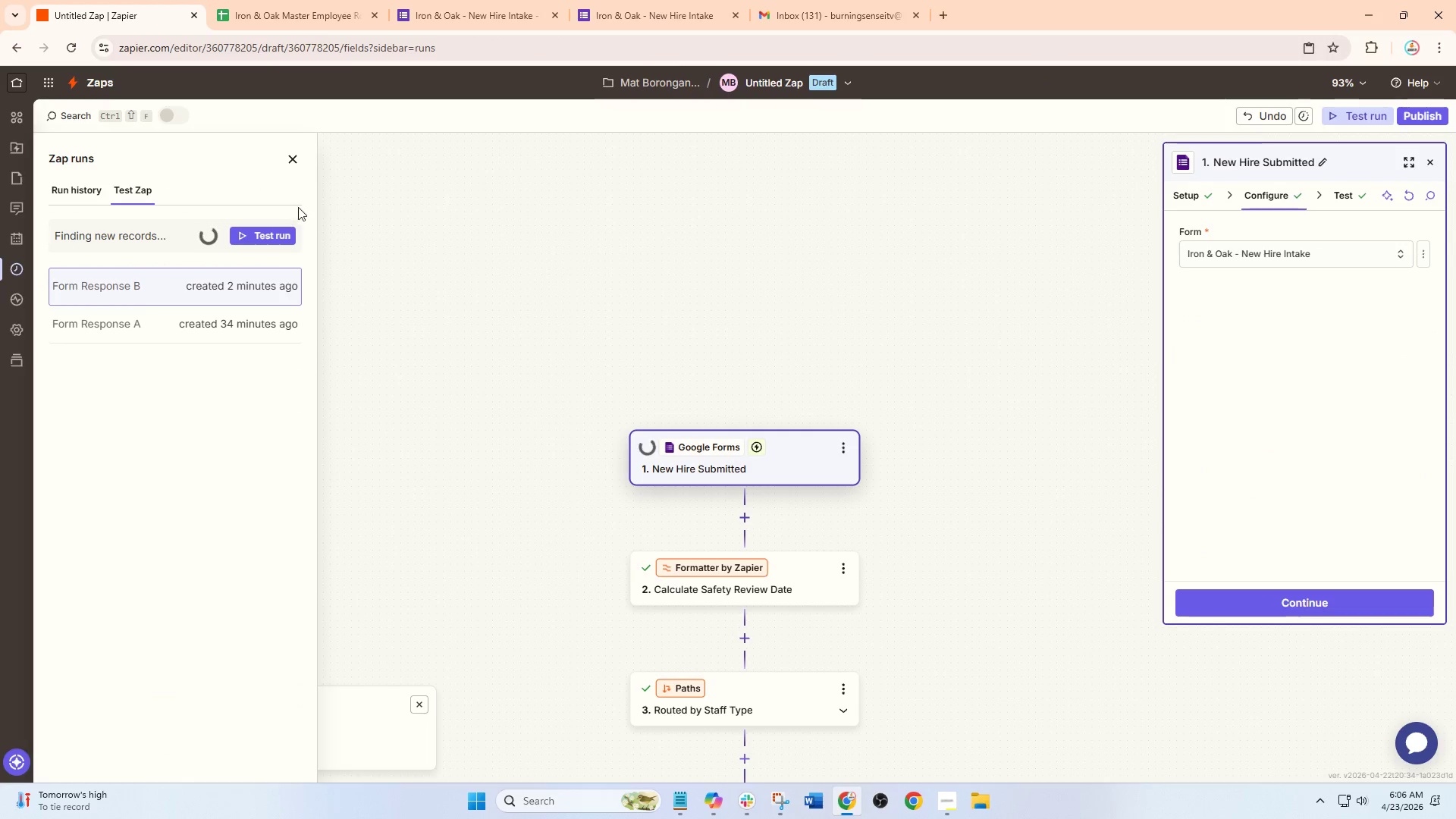 
left_click([262, 290])
 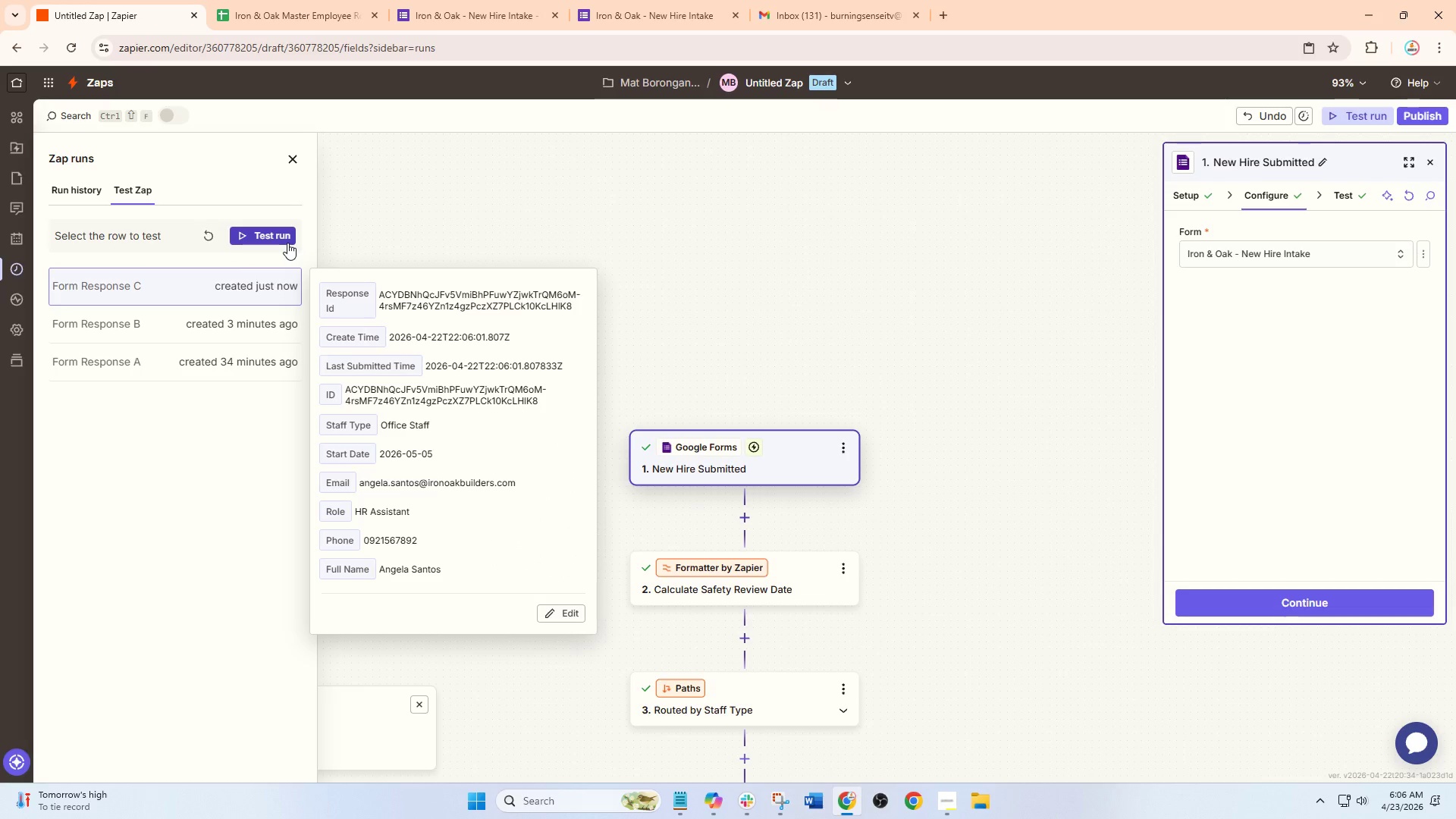 
left_click([287, 243])
 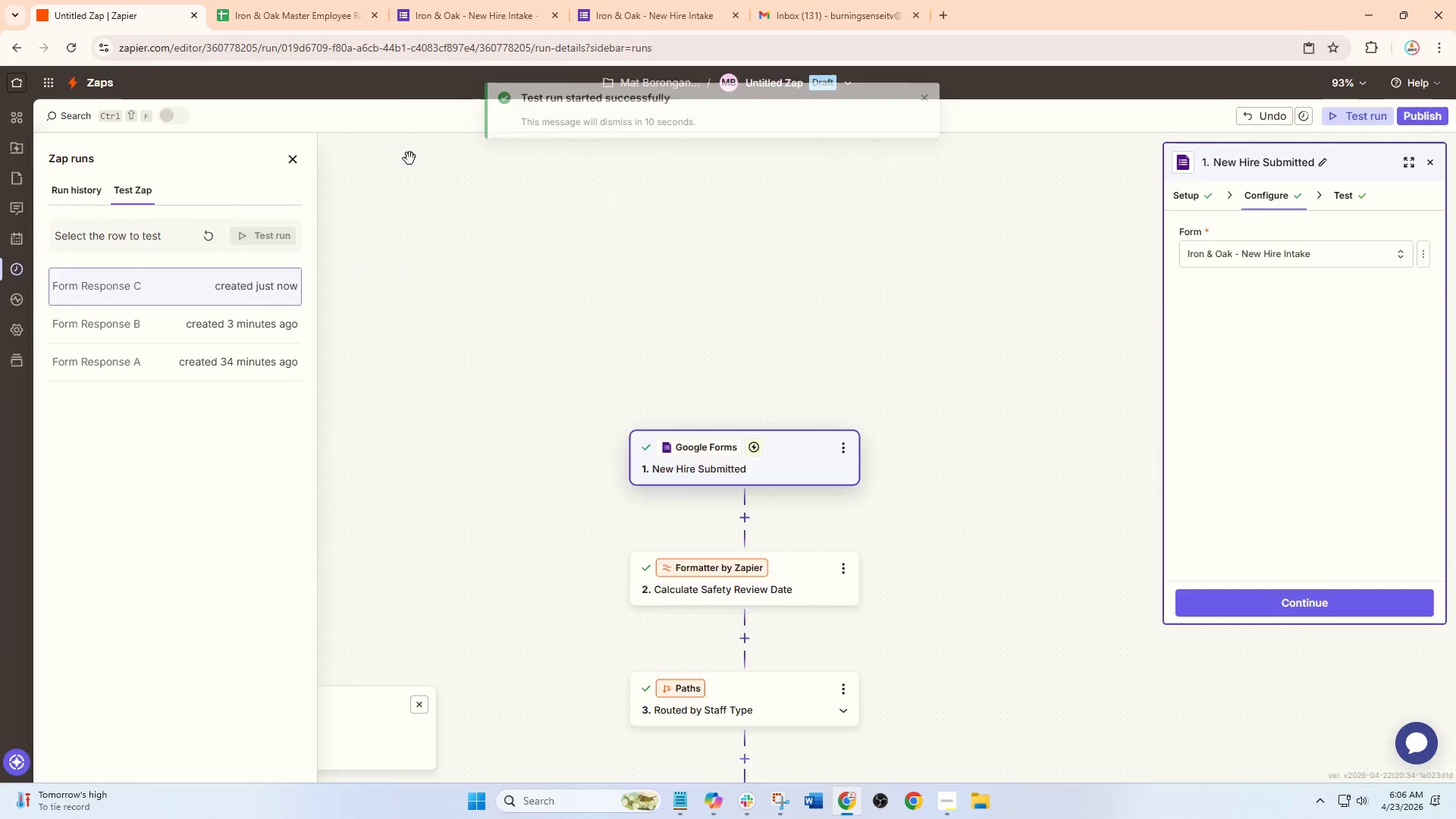 
left_click([309, 0])
 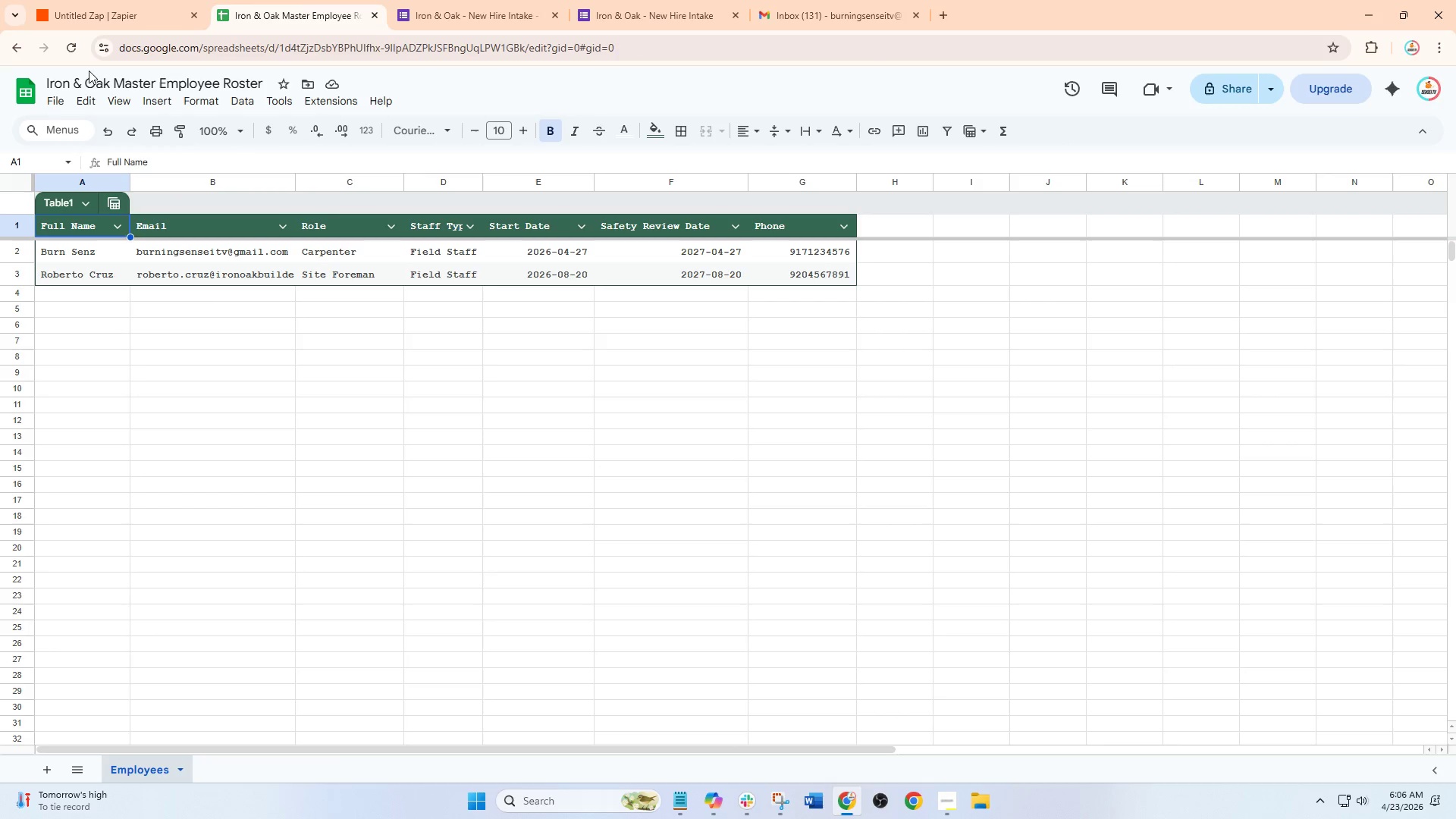 
left_click([68, 39])
 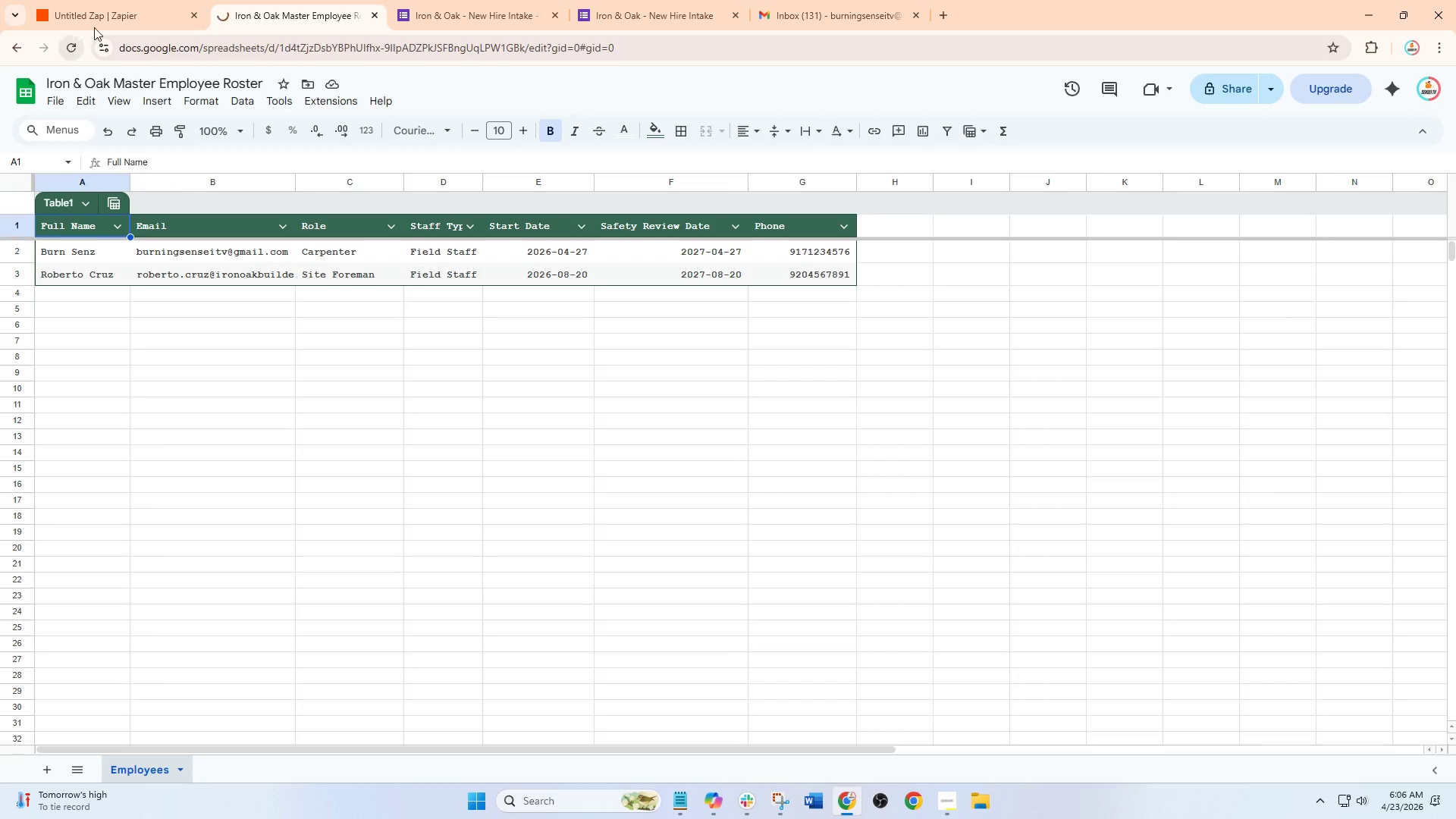 
mouse_move([139, 26])
 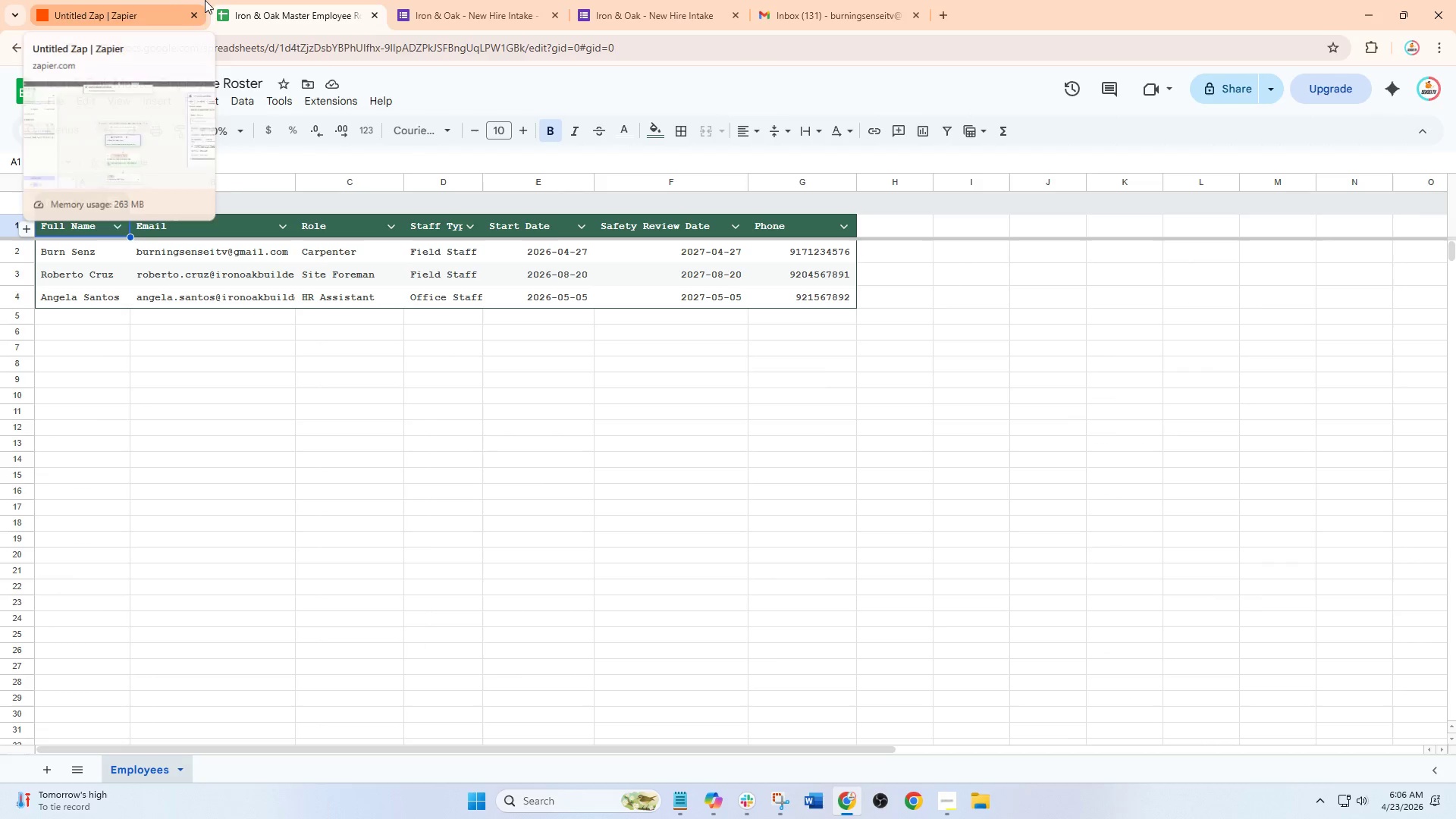 
left_click([676, 0])
 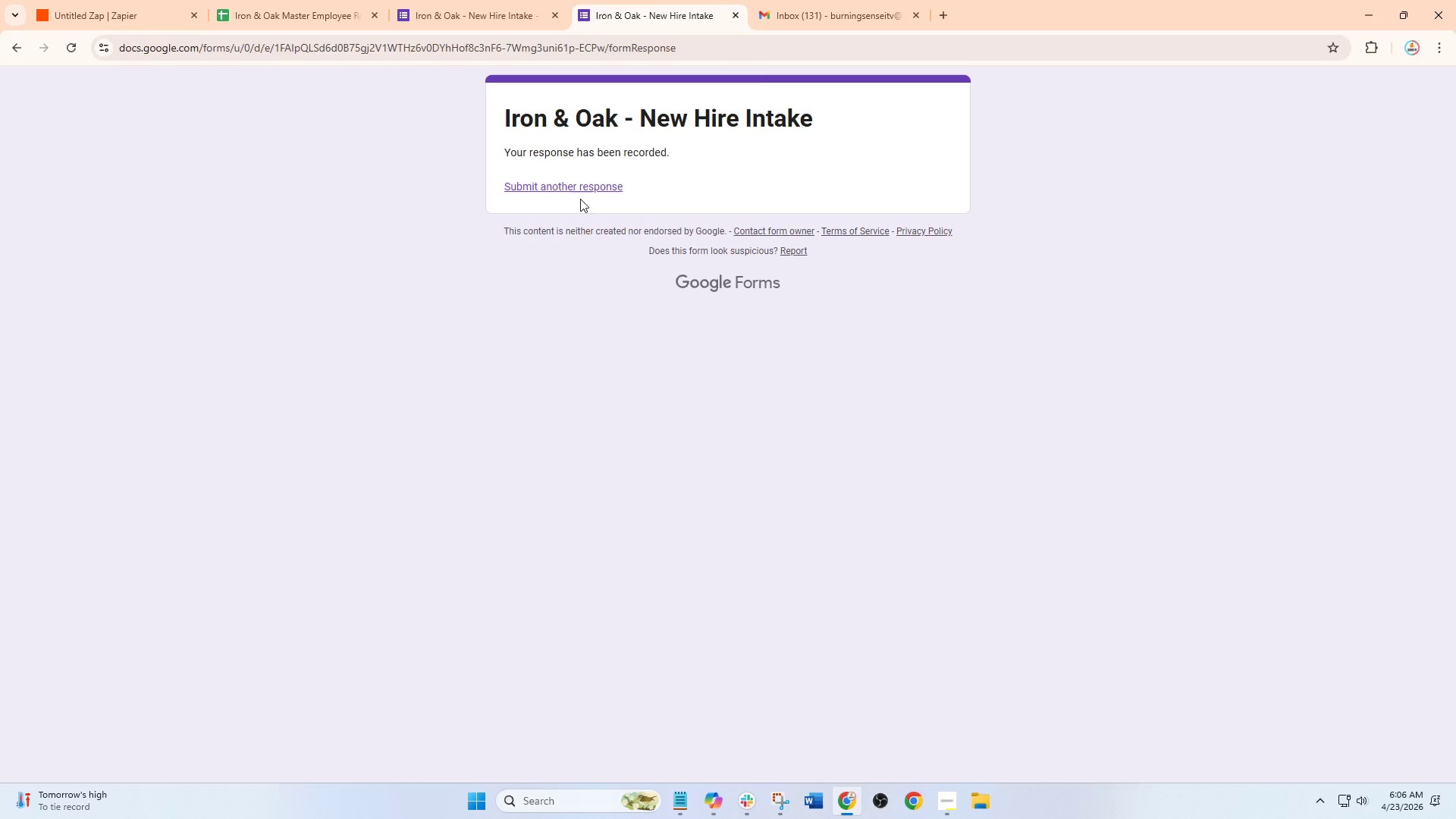 
left_click([579, 185])
 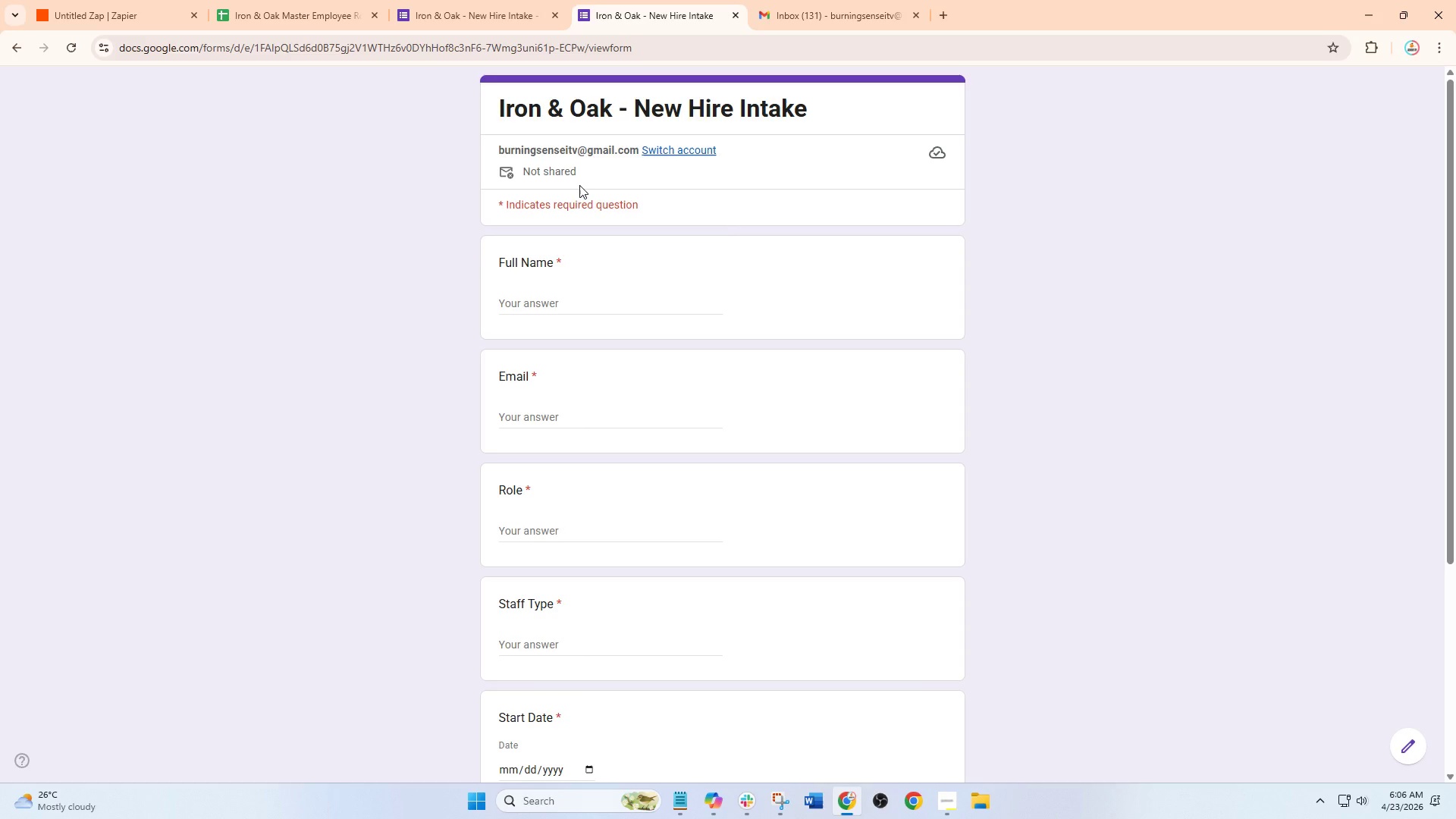 
wait(27.19)
 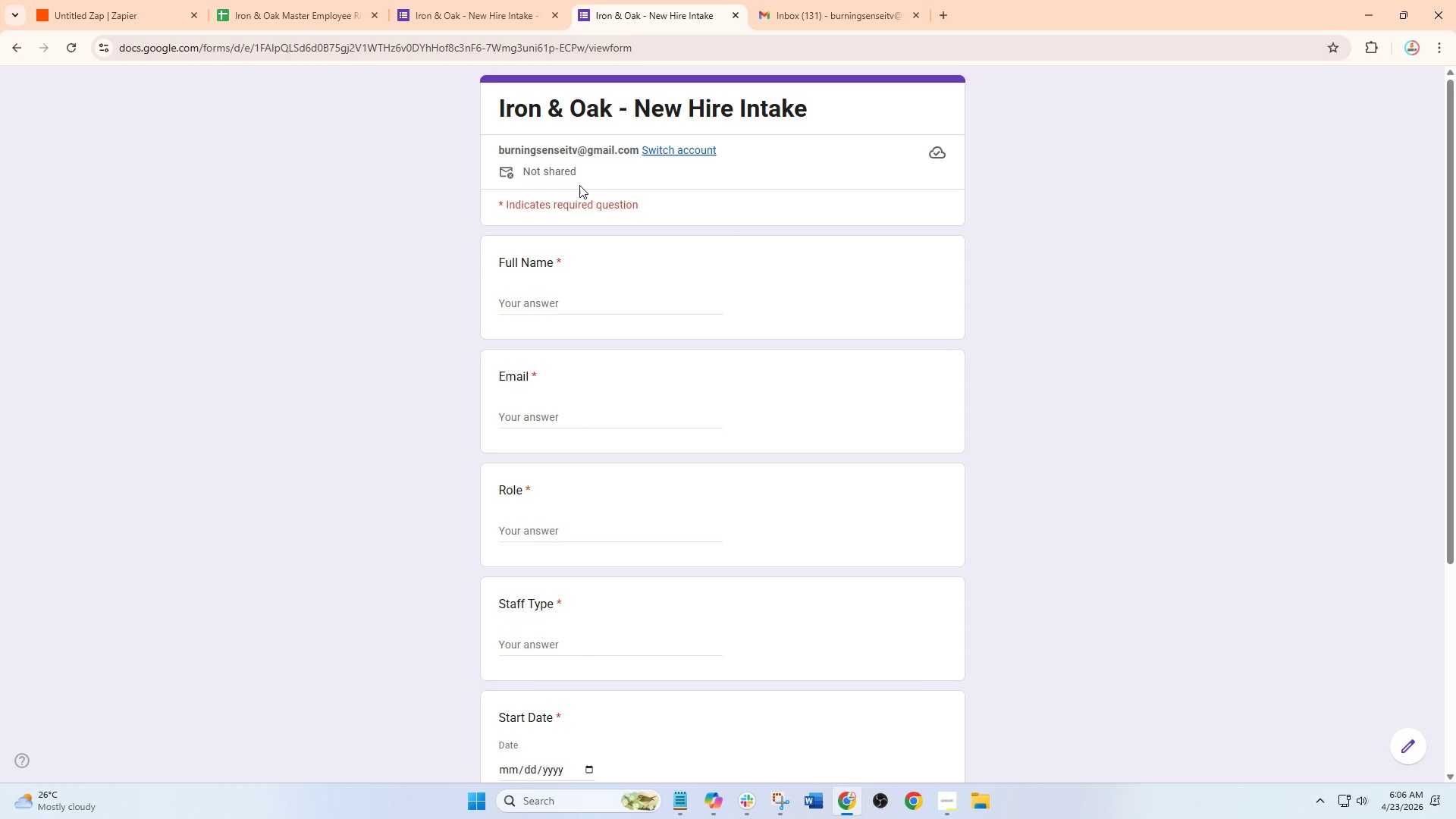 
double_click([562, 303])
 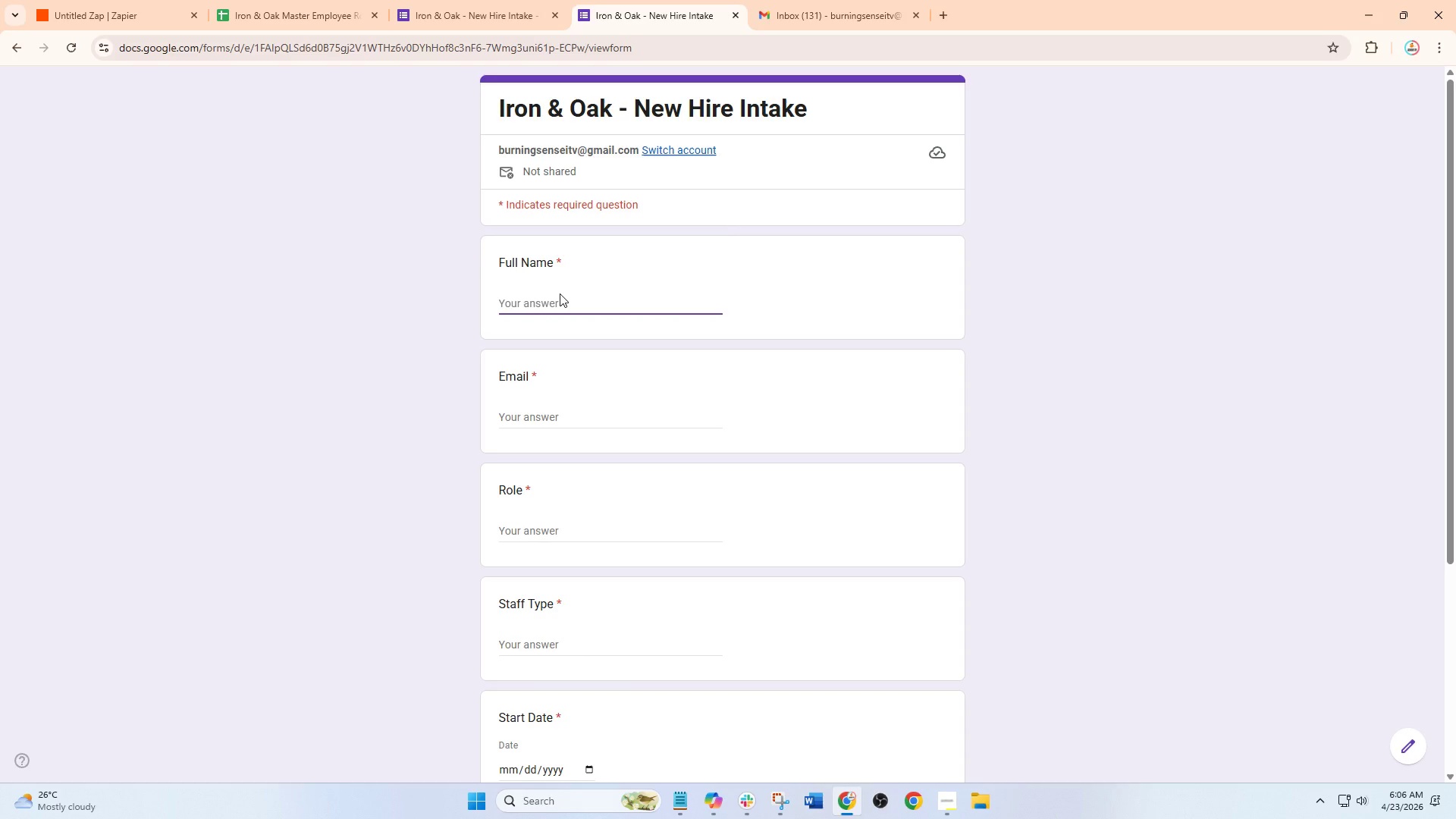 
type(Leo Villanueva)
 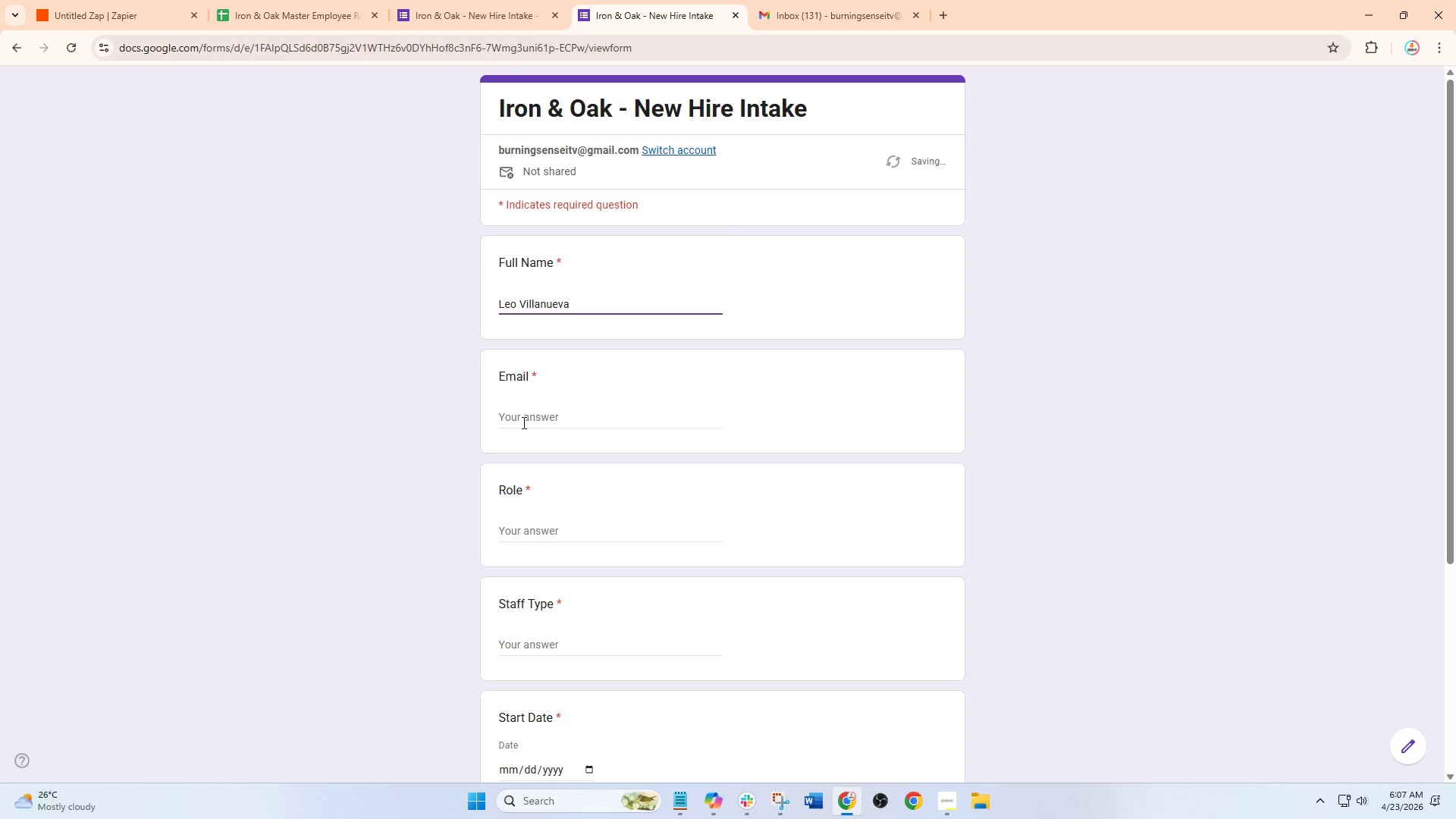 
left_click([522, 422])
 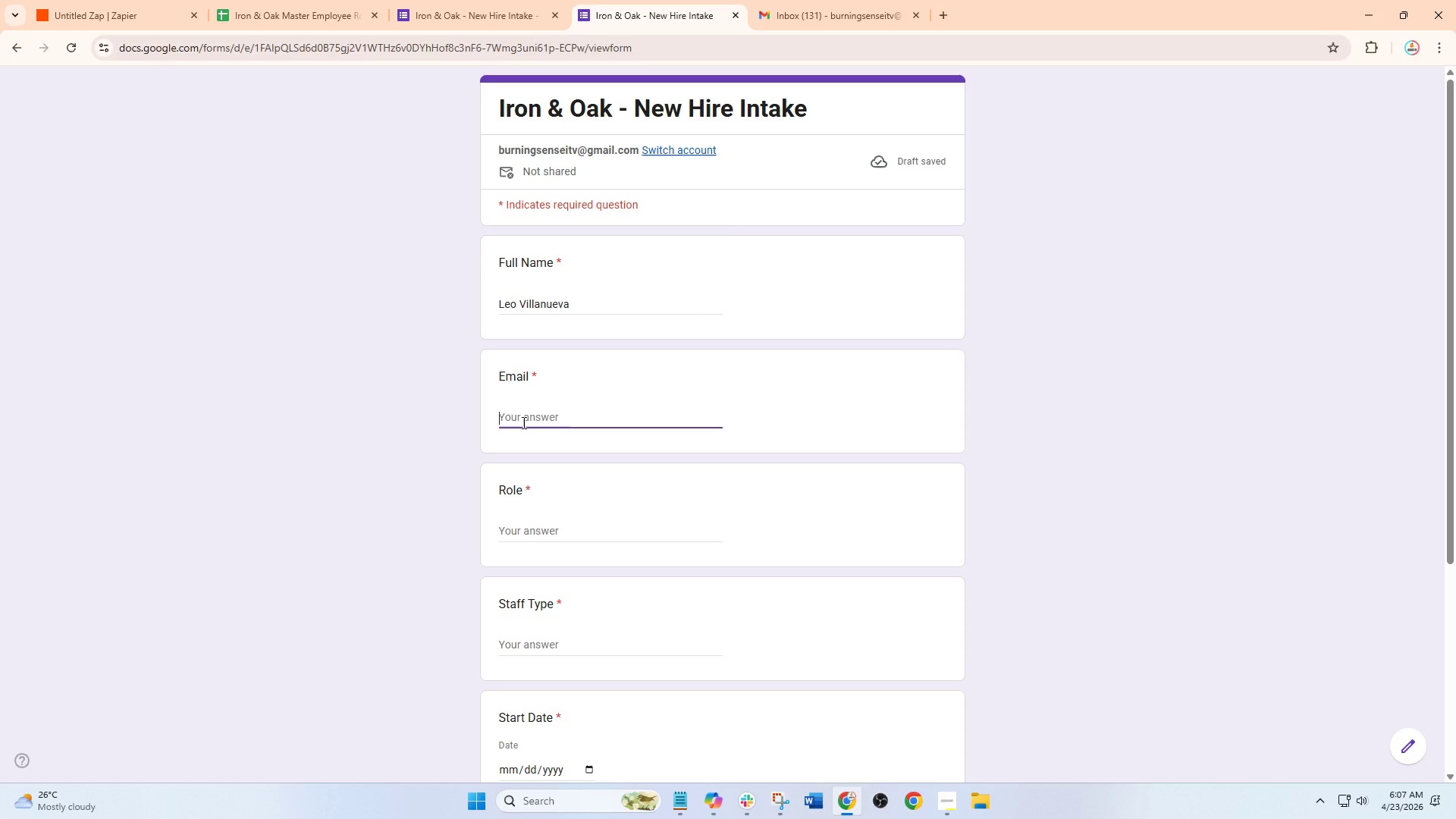 
type(leo.villanueva@irona)
key(Backspace)
type(oakbulders.com)
 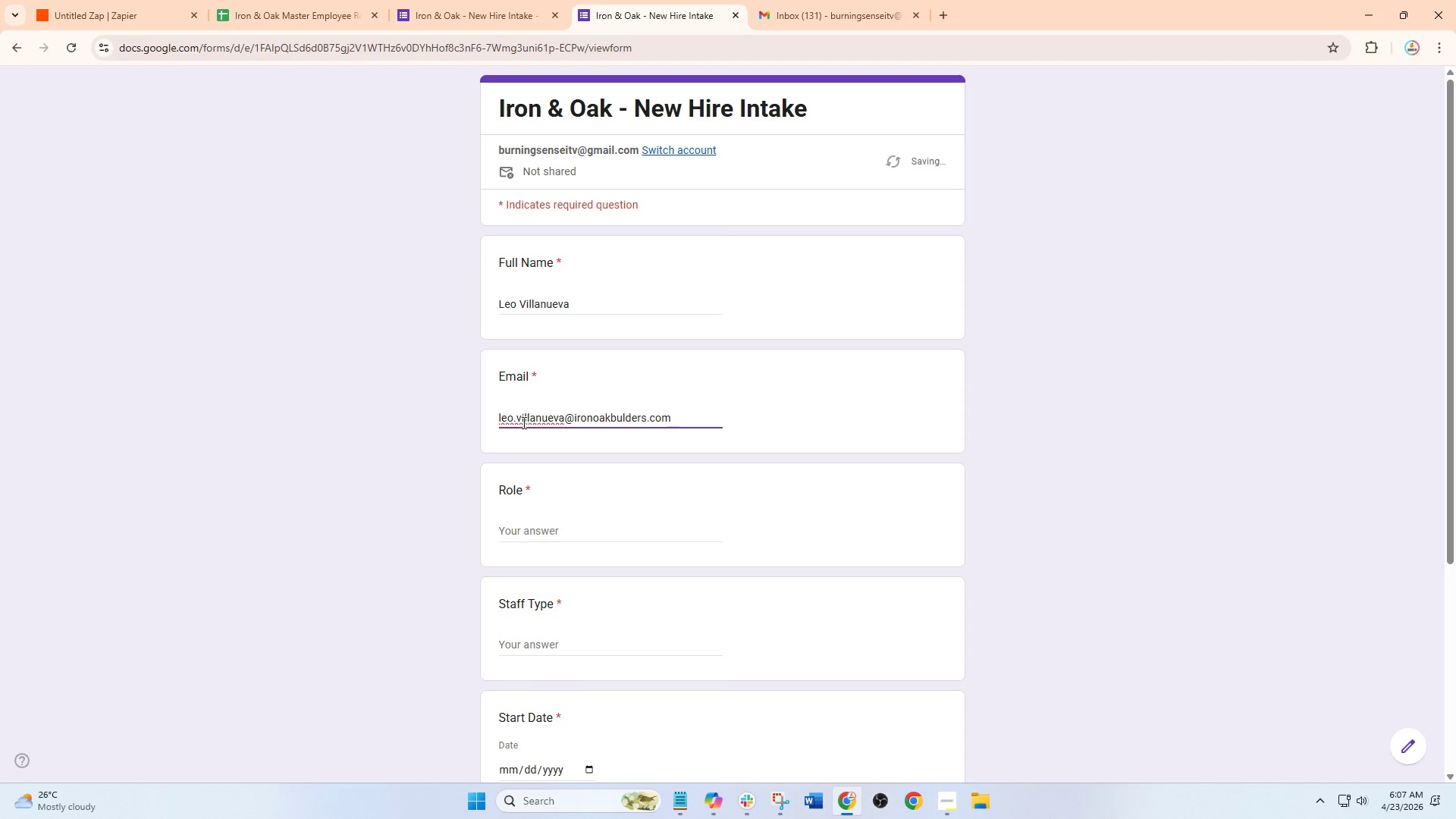 
left_click([530, 532])
 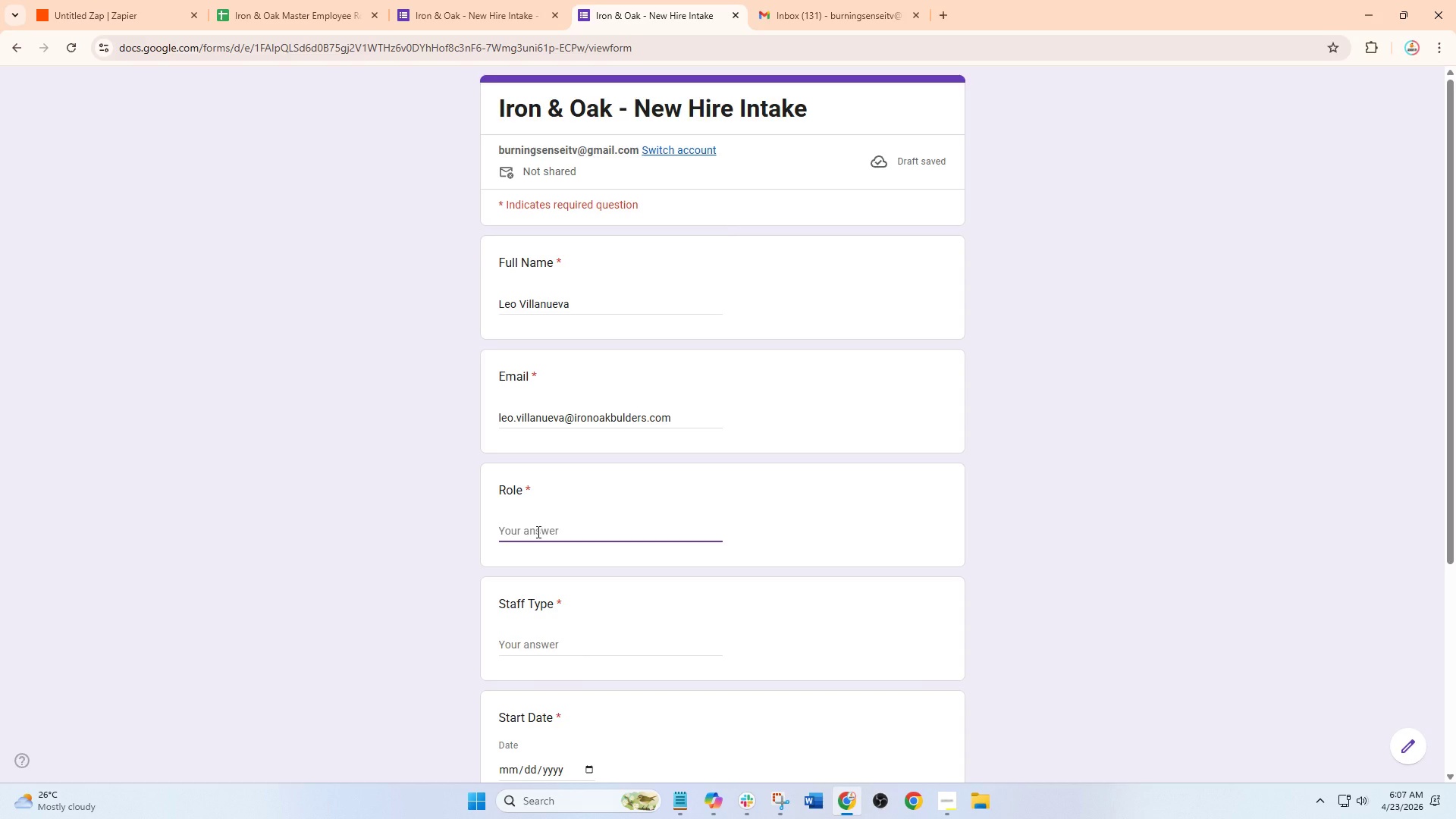 
type(Accountant)
 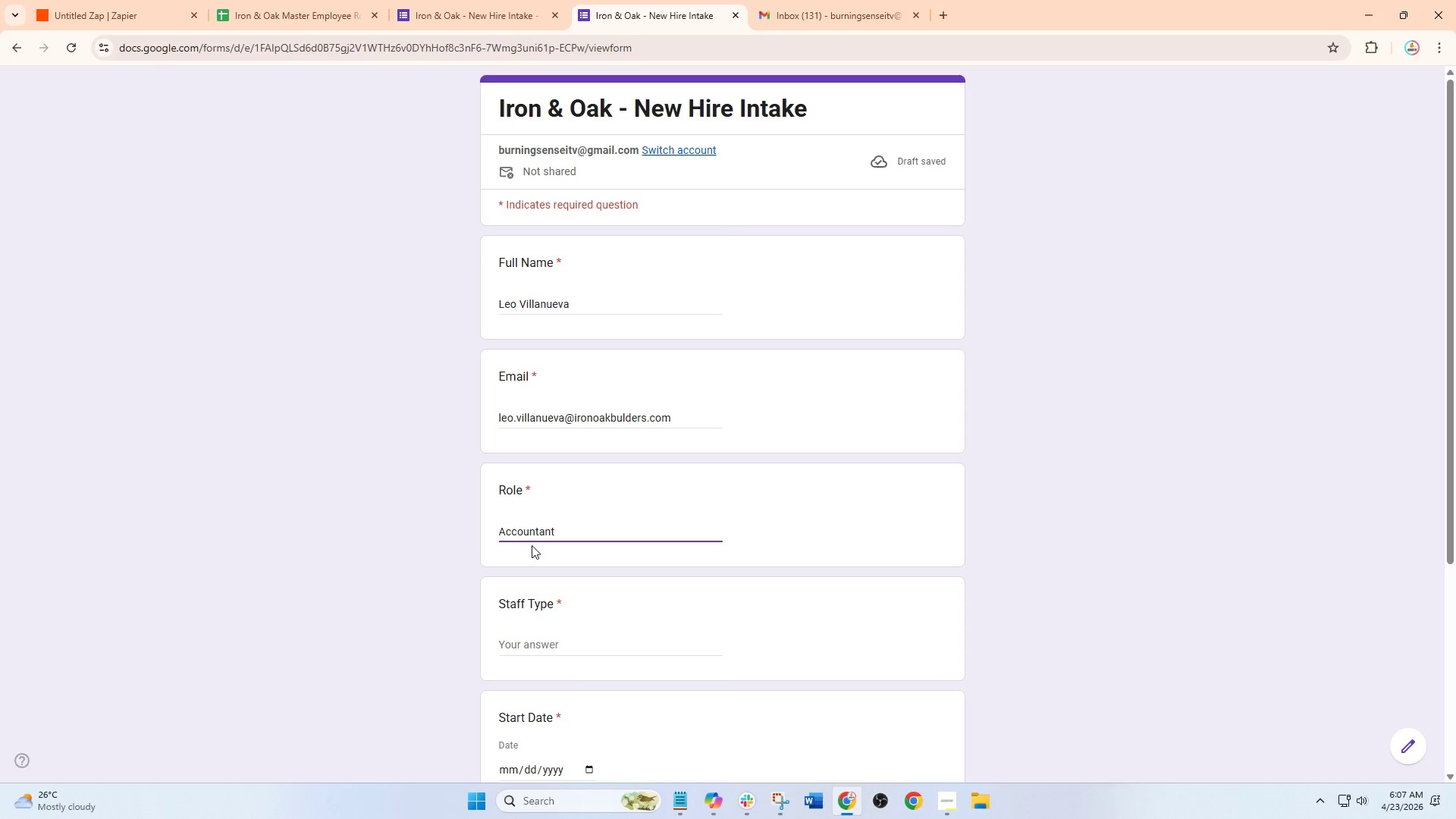 
left_click([539, 640])
 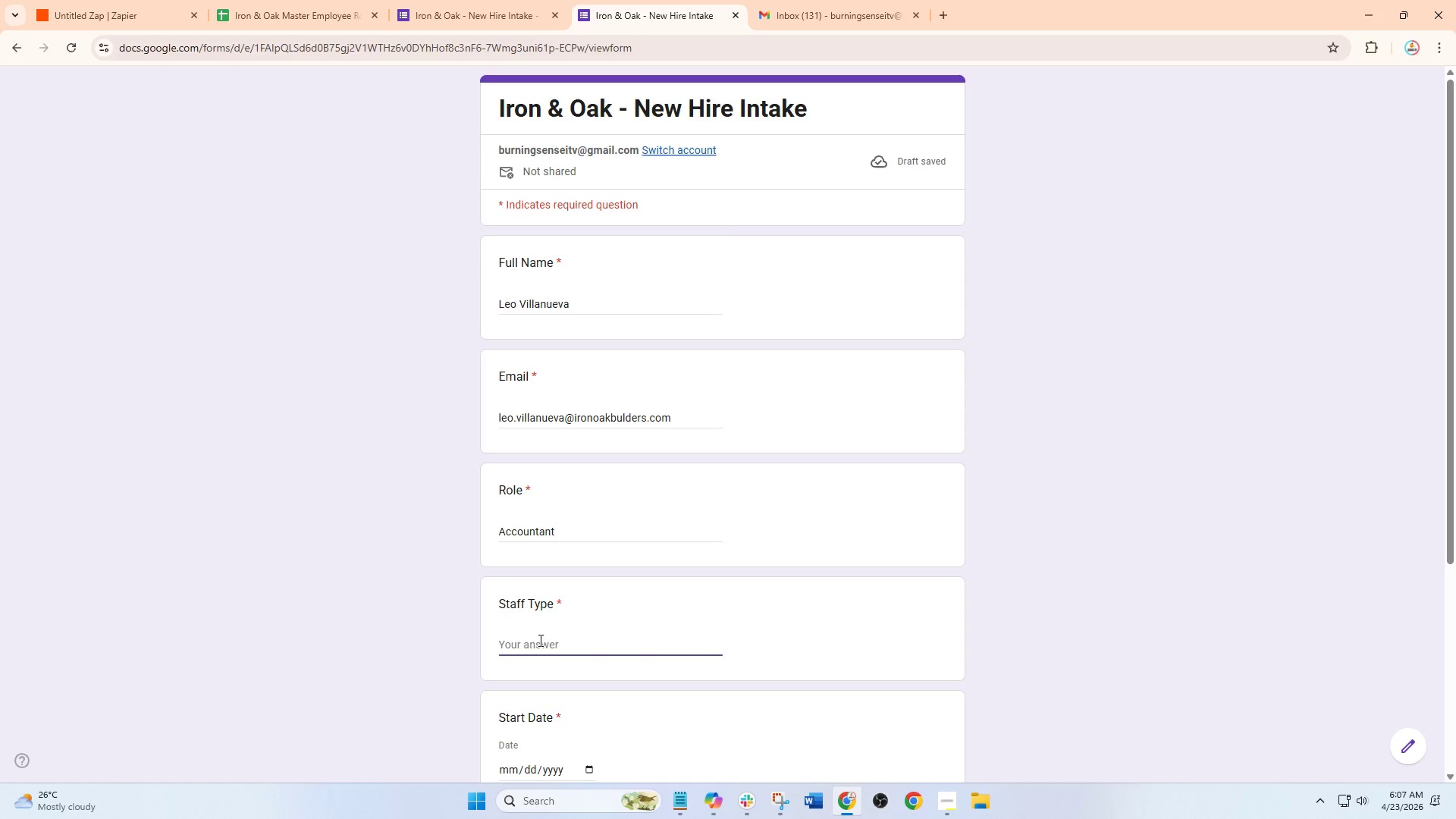 
type(Office Staff)
 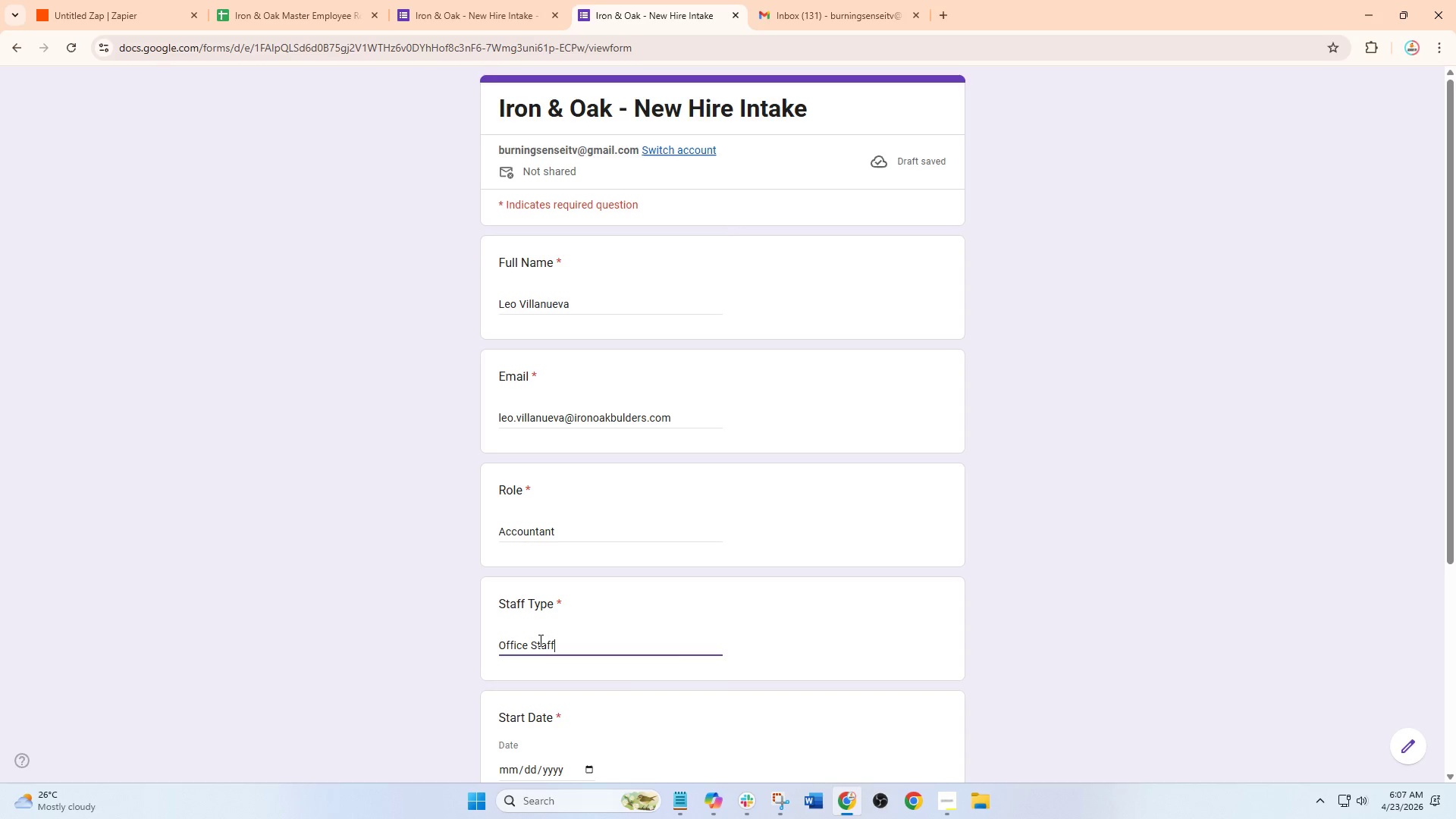 
scroll: coordinate [539, 640], scroll_direction: down, amount: 1.0
 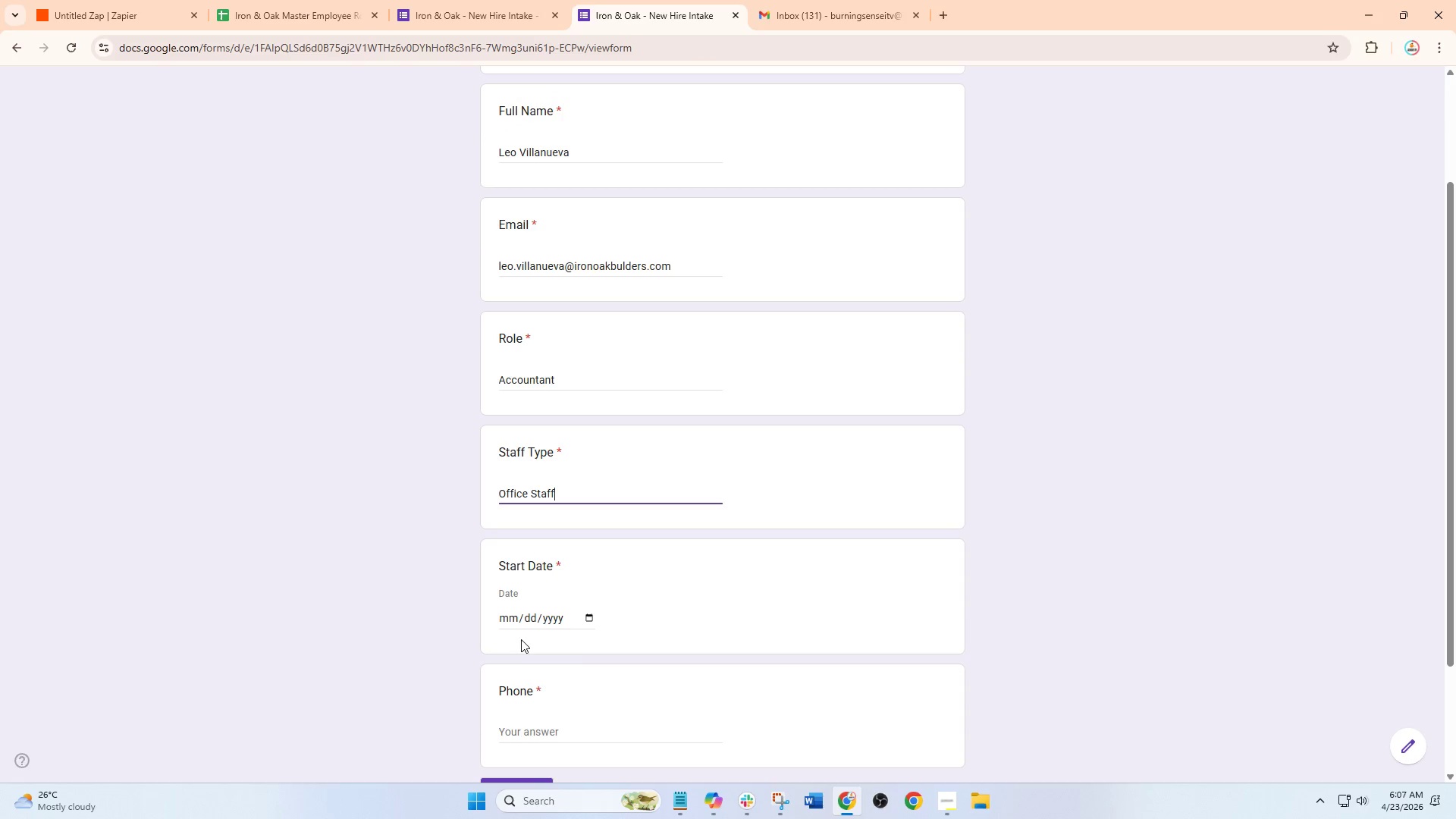 
left_click([509, 624])
 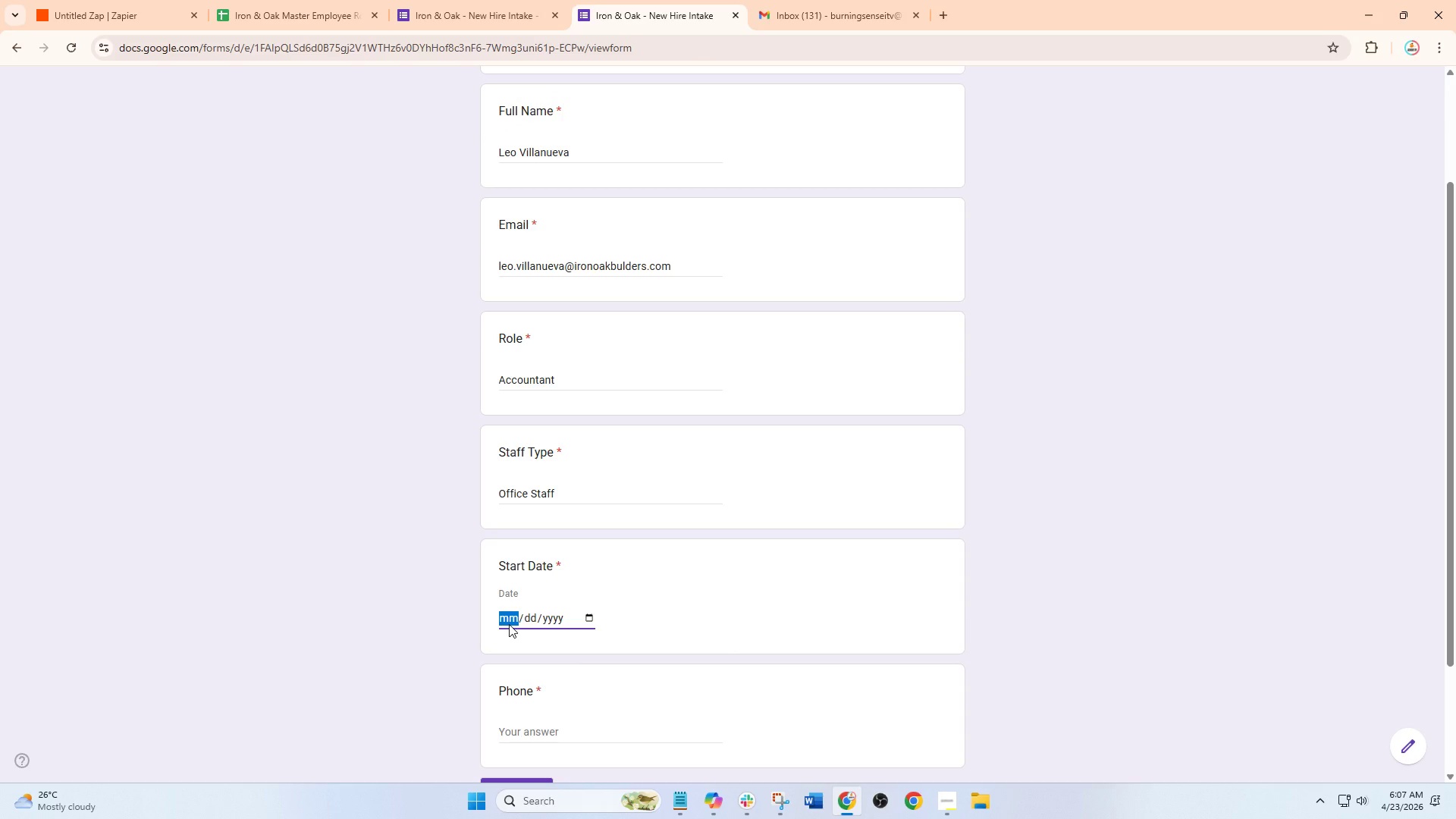 
key(Numpad0)
 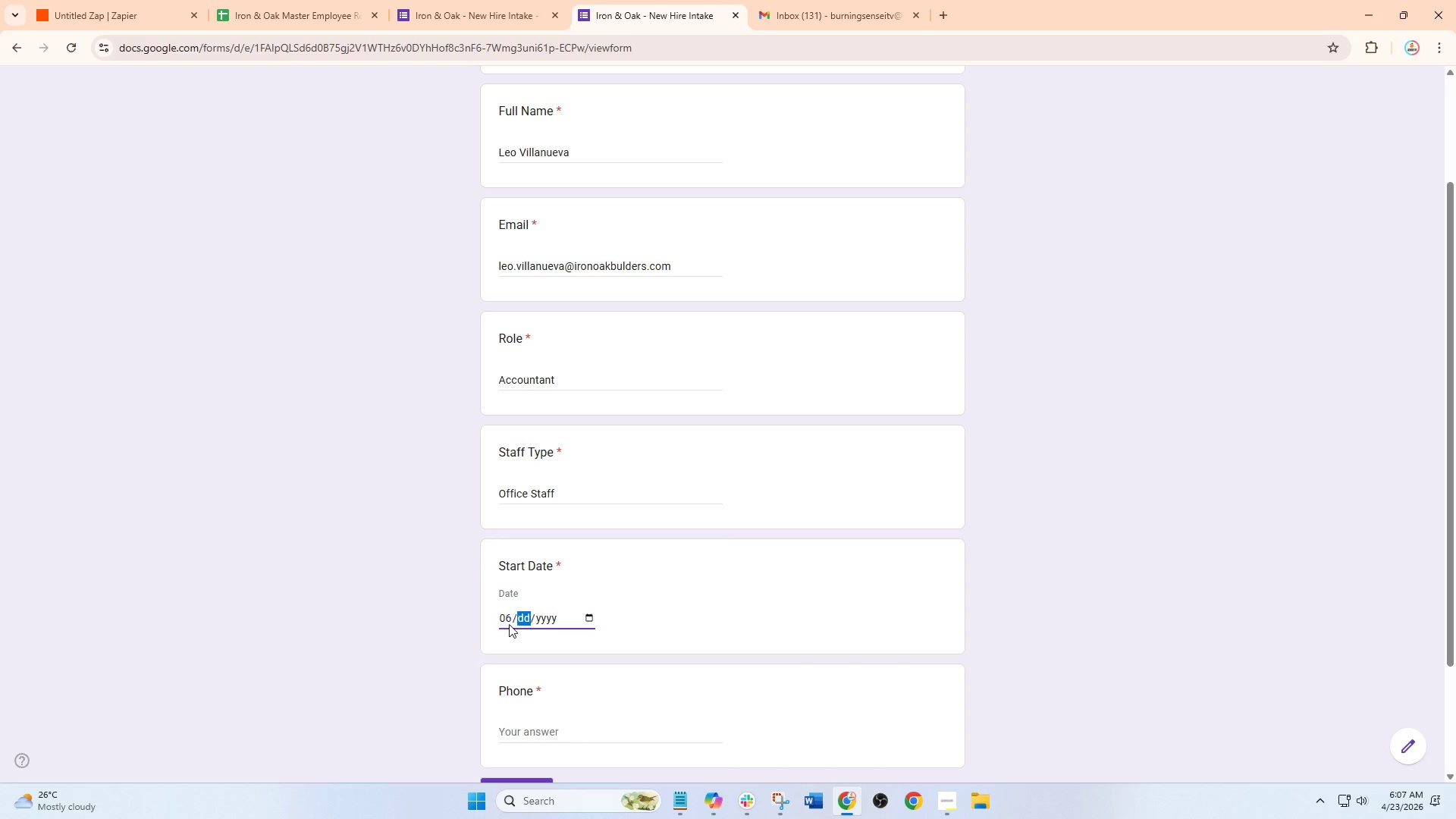 
key(Numpad6)
 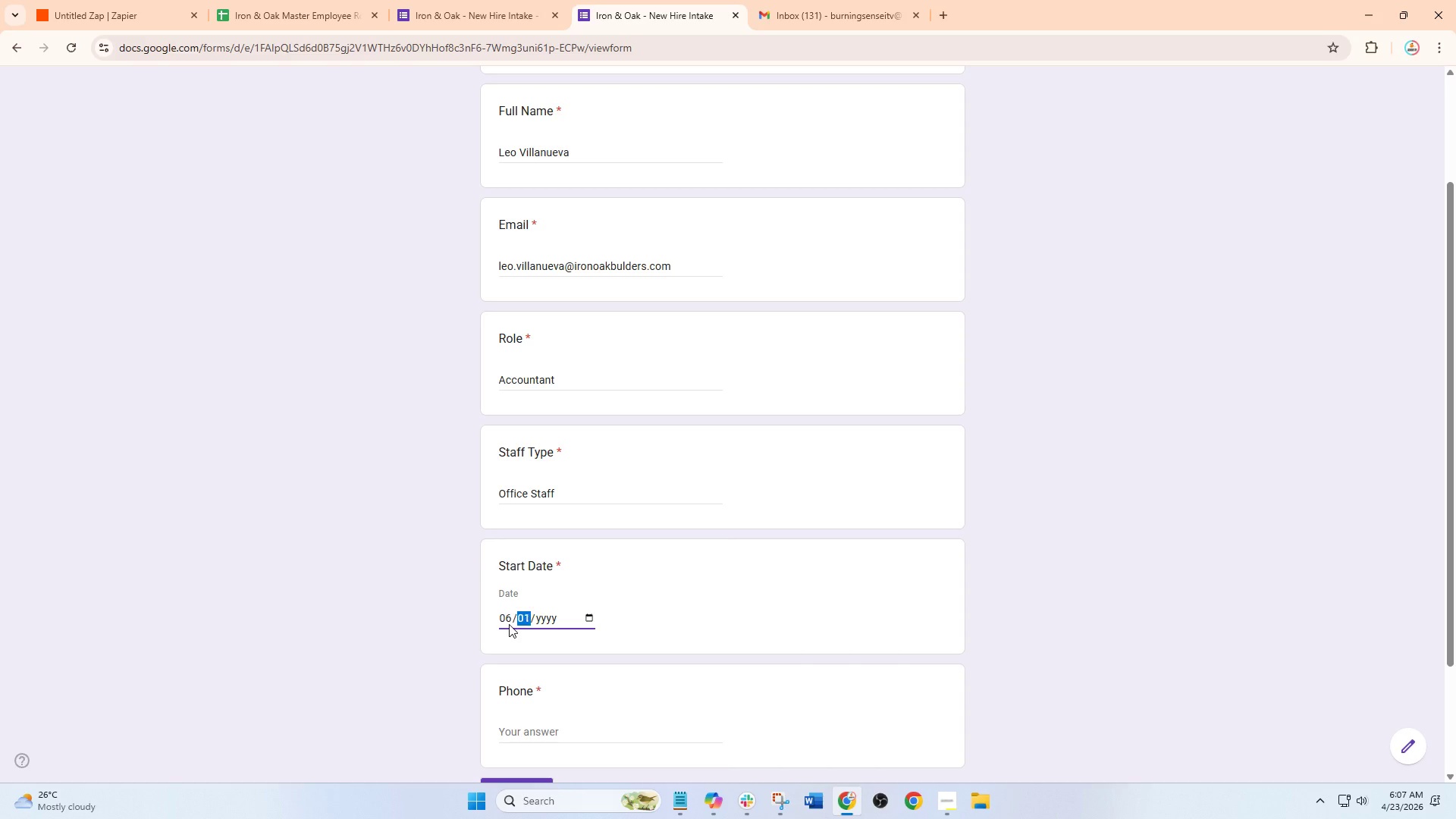 
key(Numpad1)
 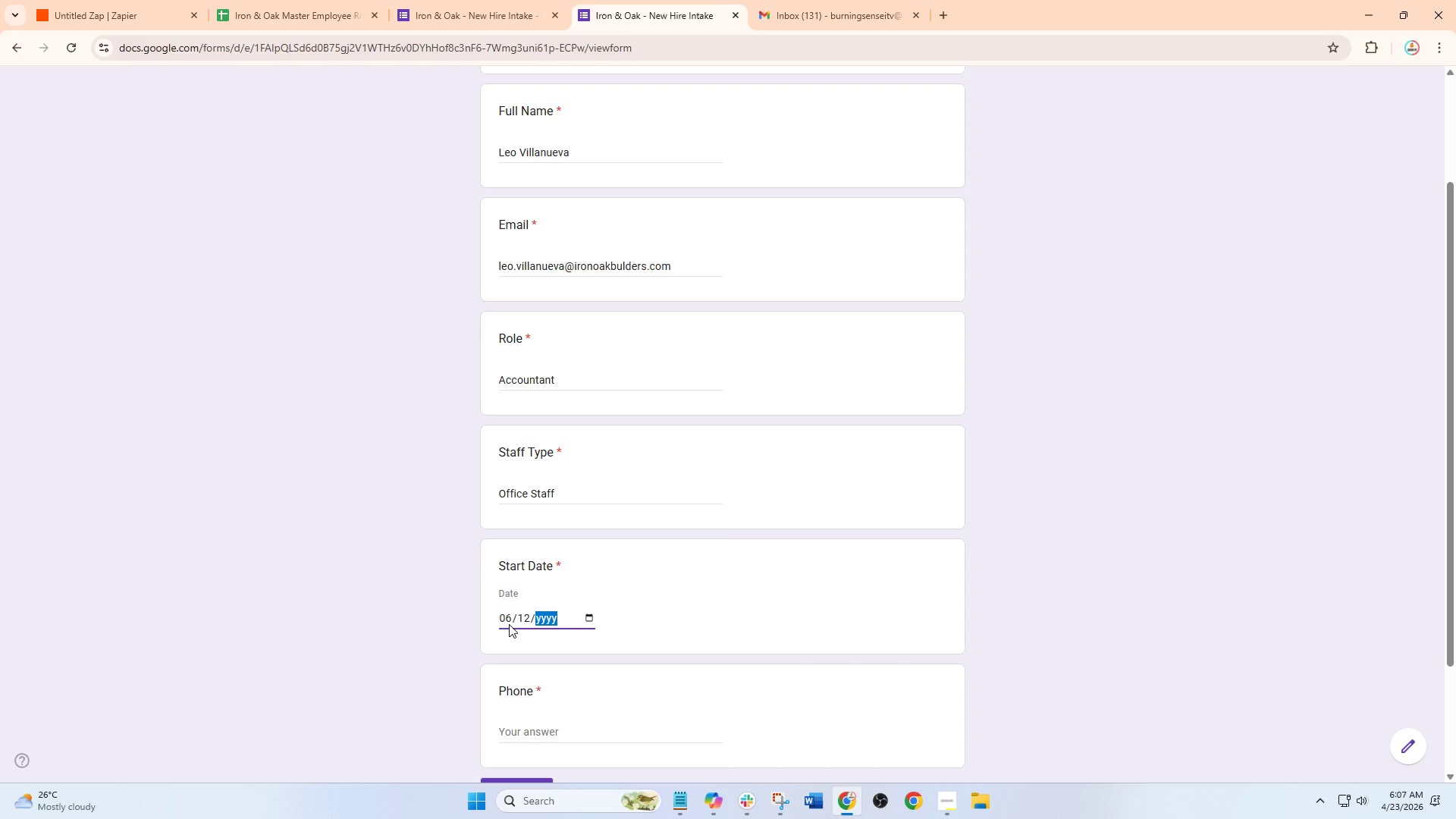 
key(Numpad2)
 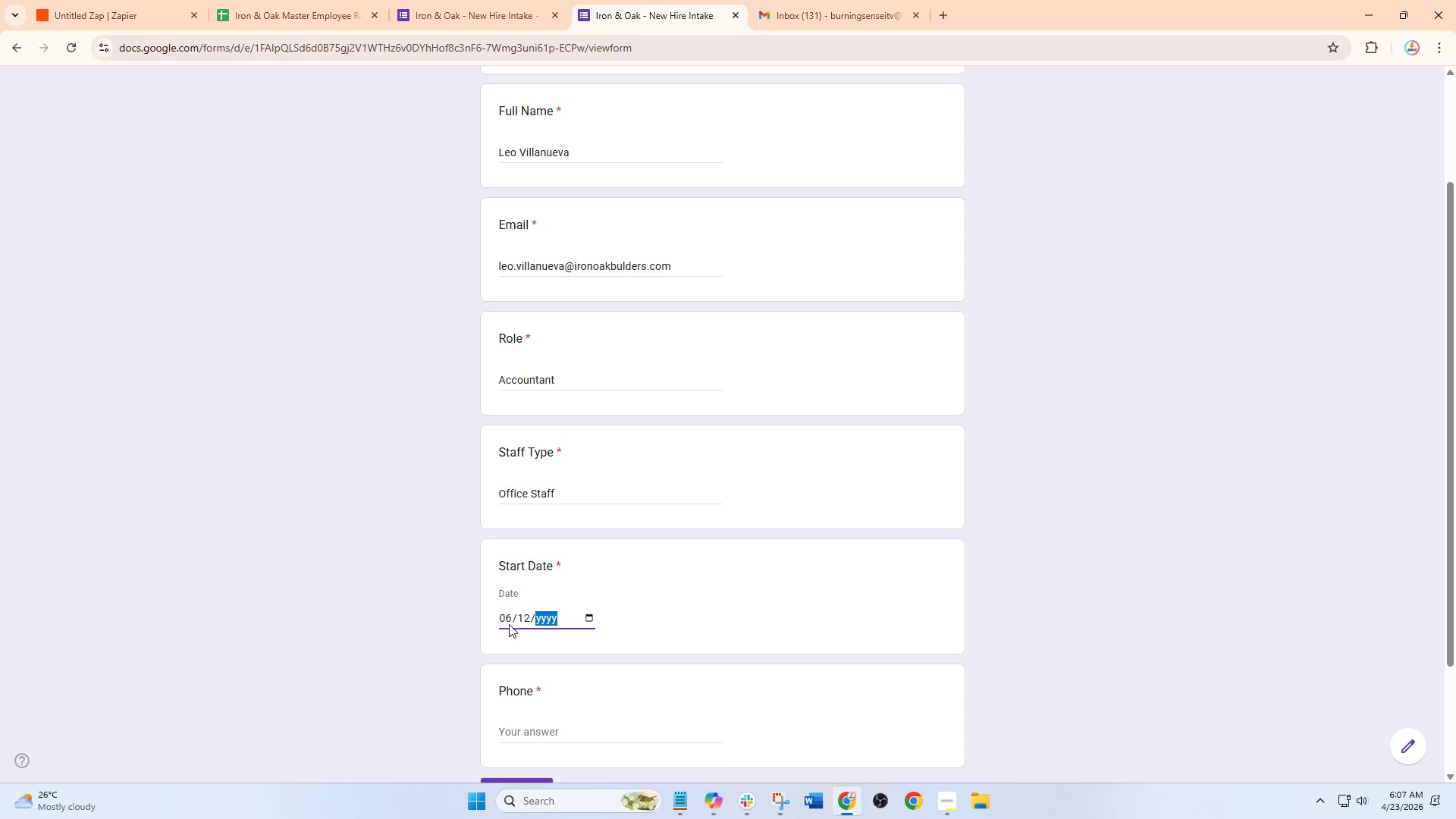 
key(Numpad2)
 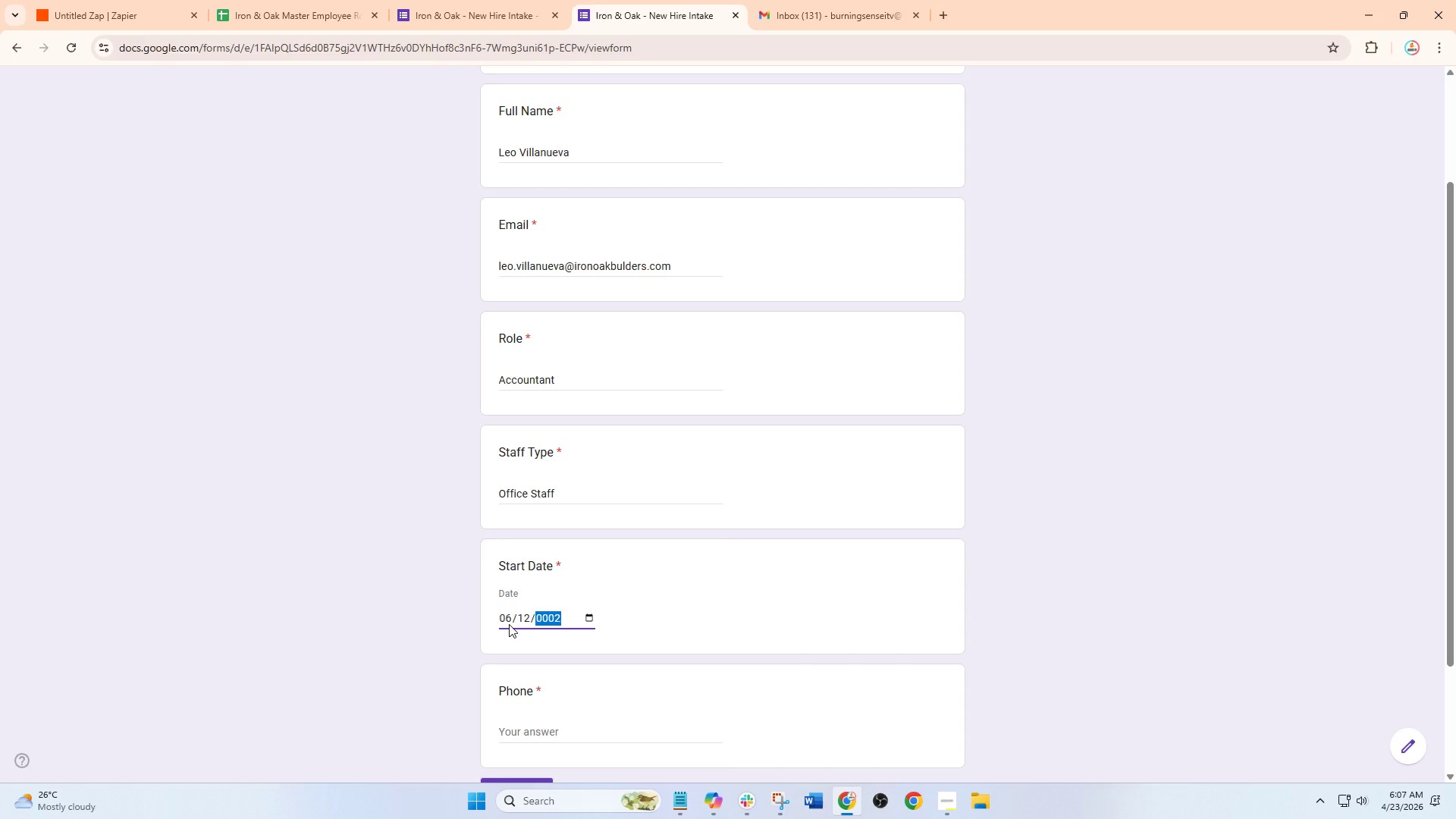 
key(Numpad0)
 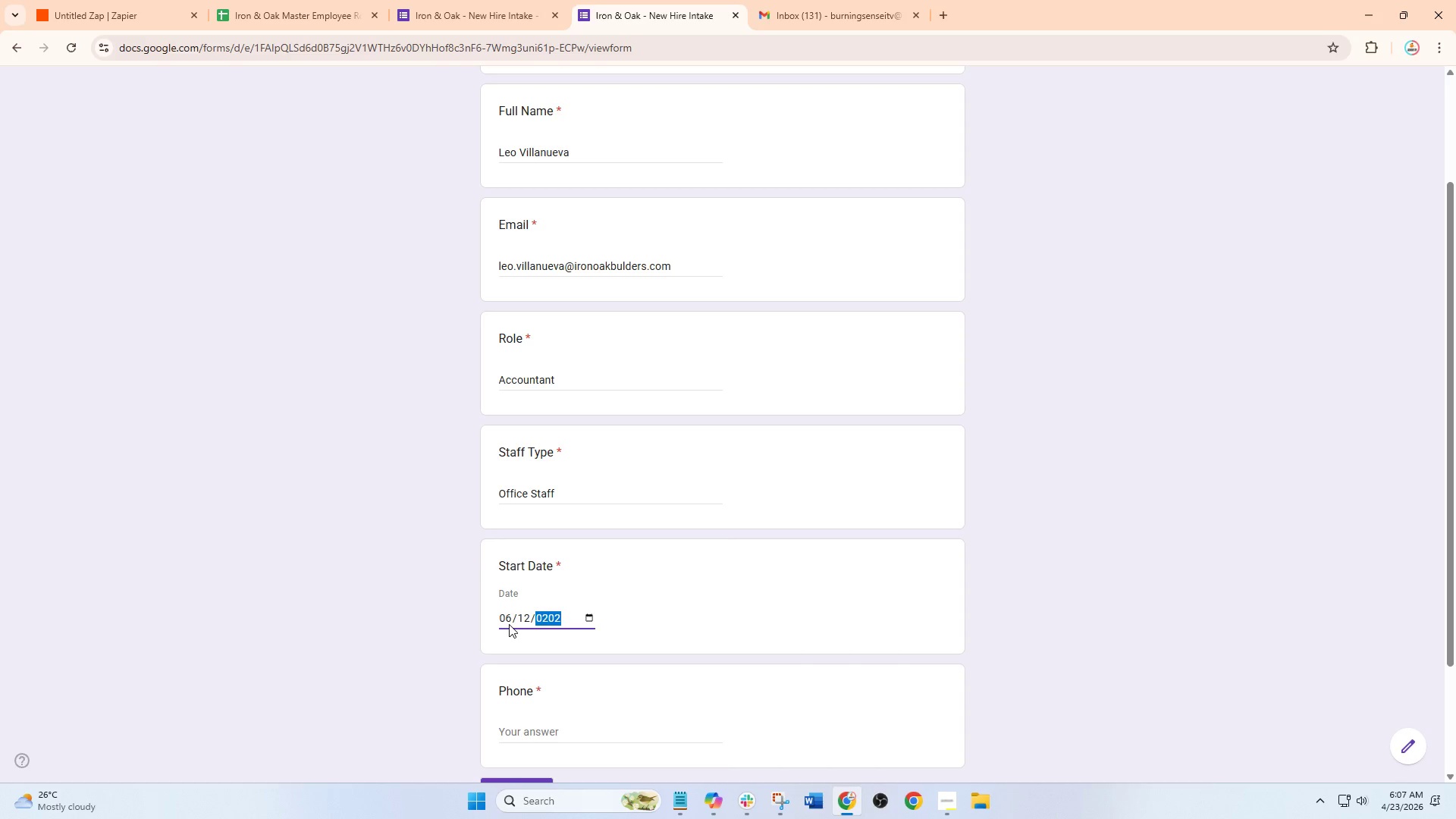 
key(Numpad2)
 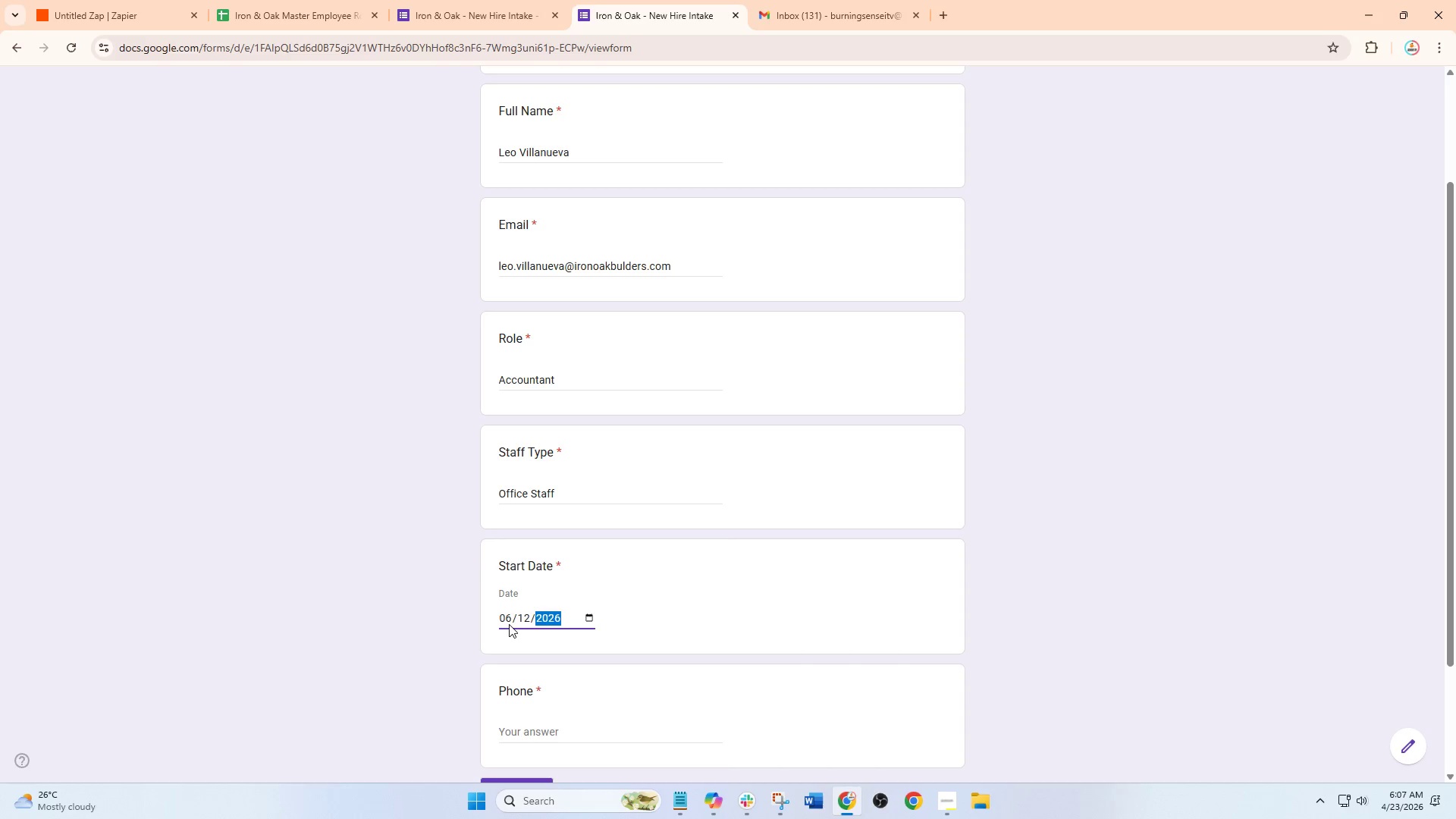 
key(Numpad6)
 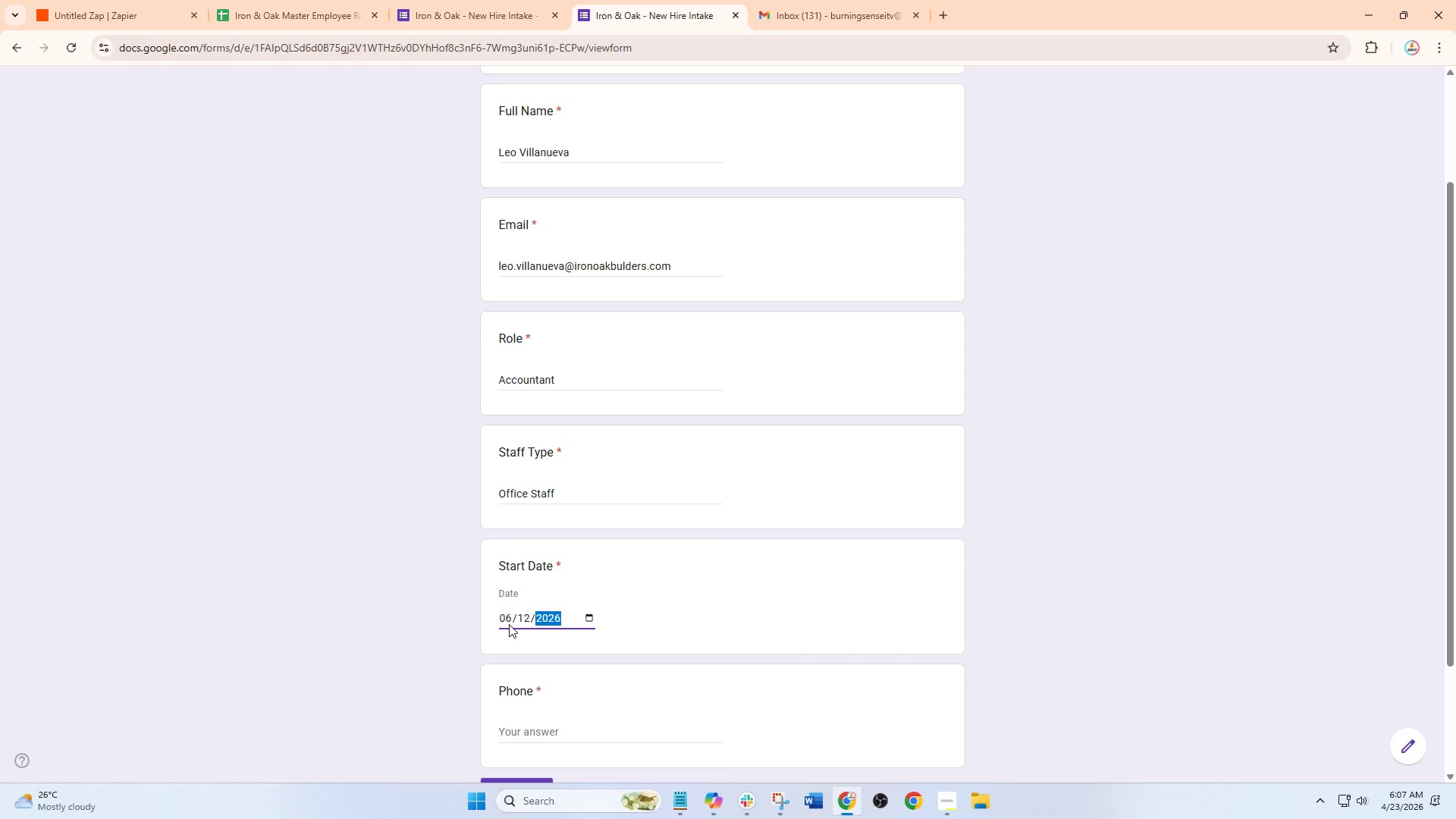 
wait(5.09)
 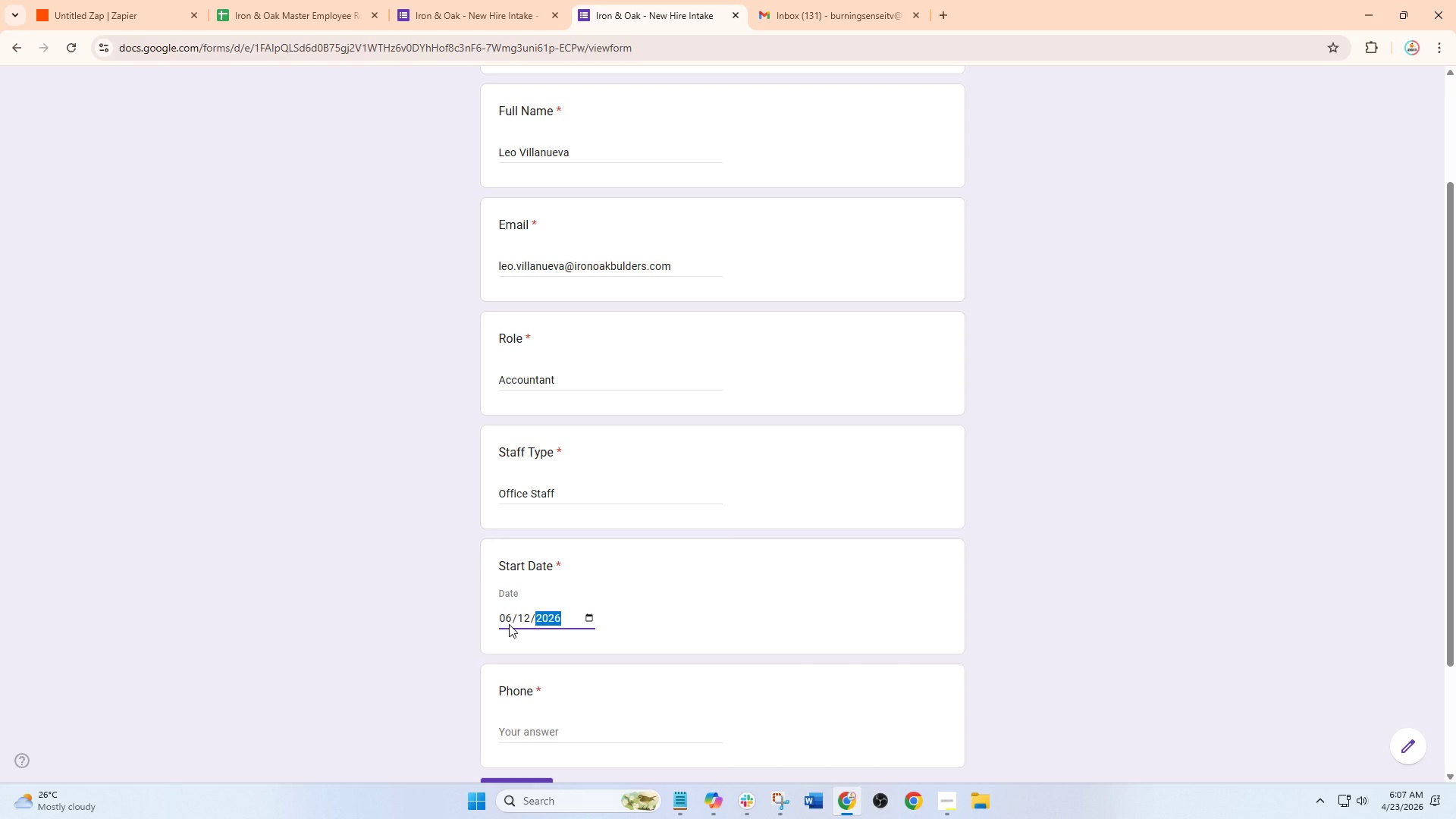 
left_click([537, 730])
 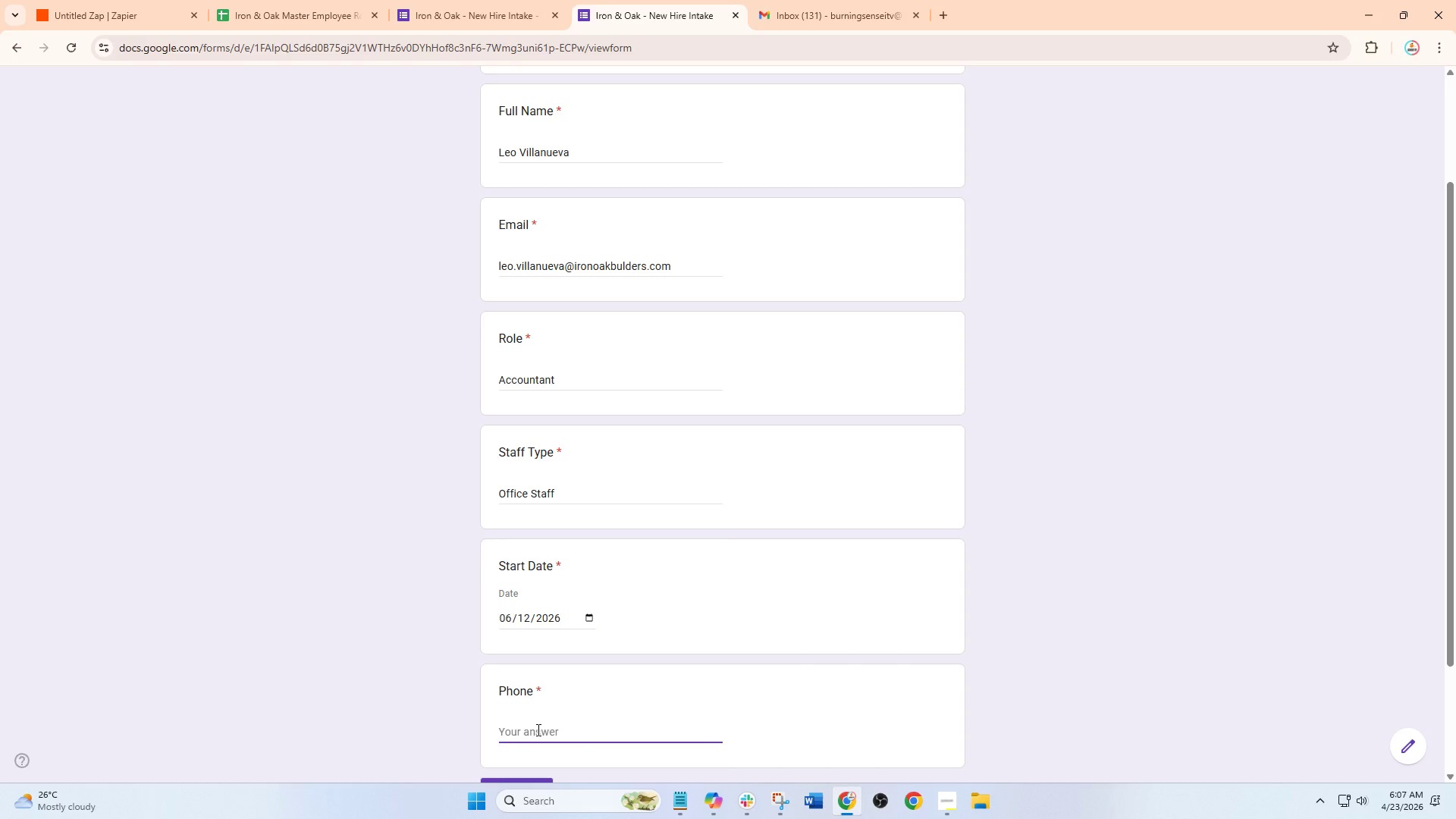 
key(Numpad0)
 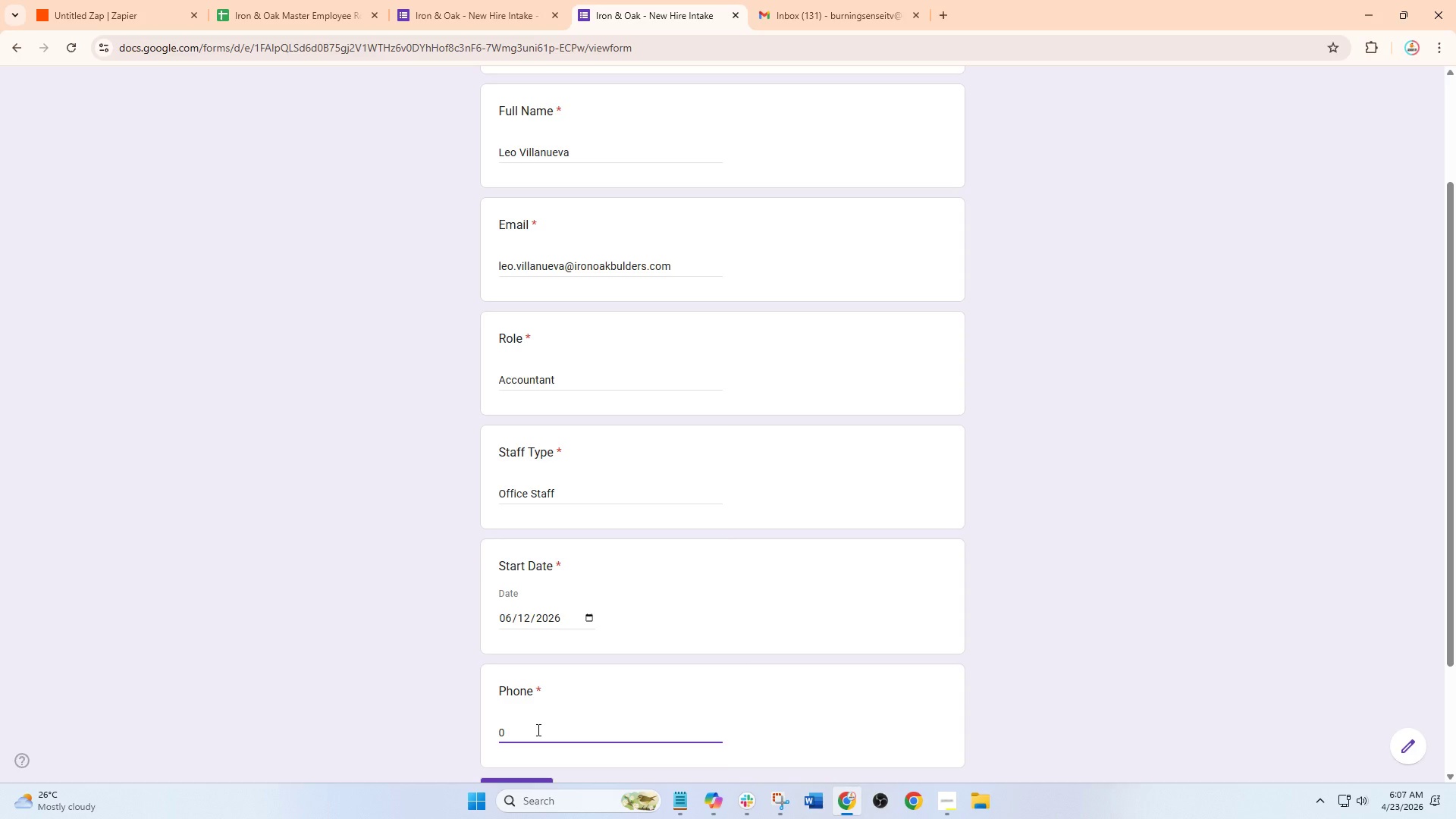 
key(Numpad9)
 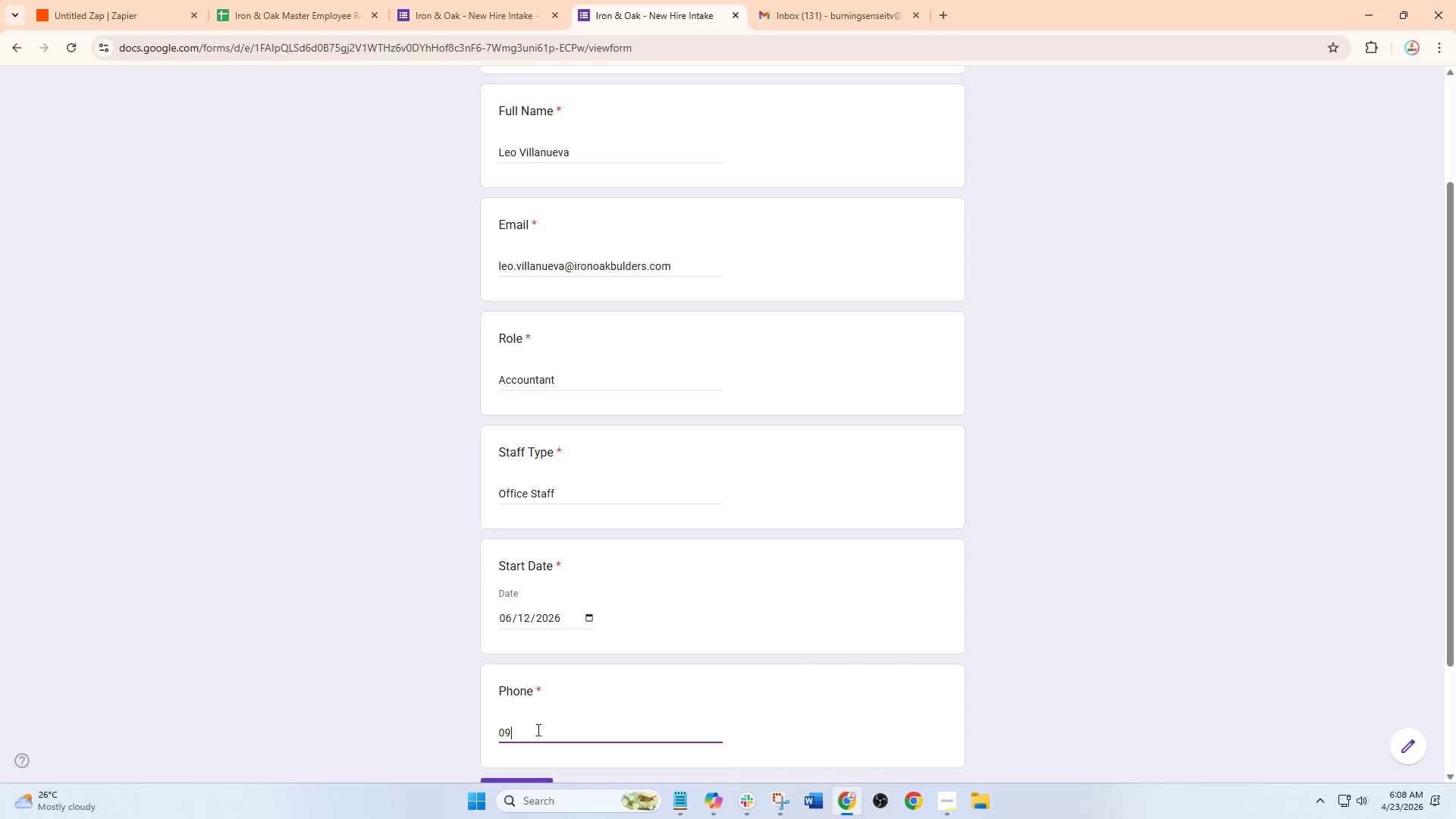 
key(Numpad2)
 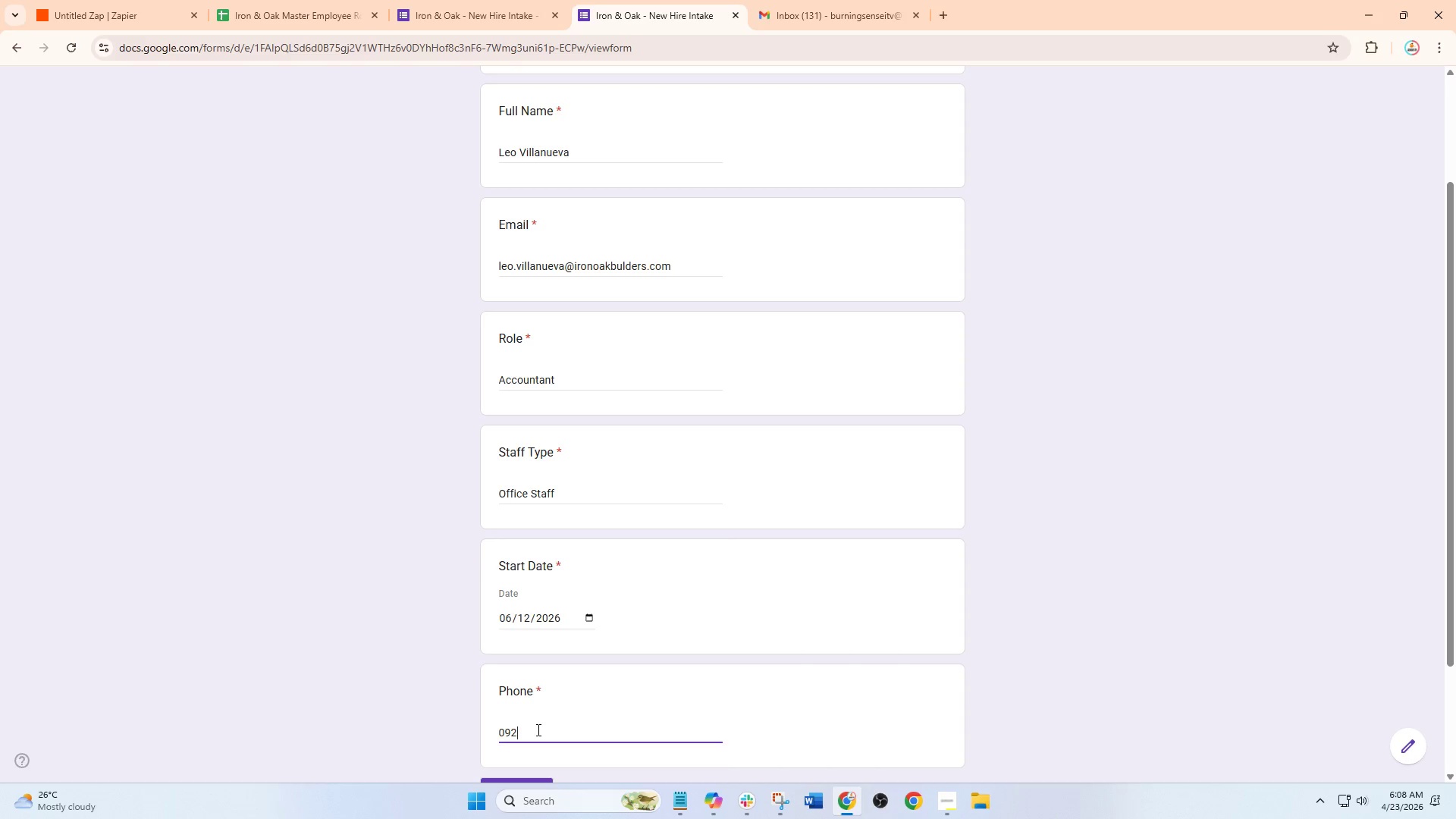 
key(Numpad2)
 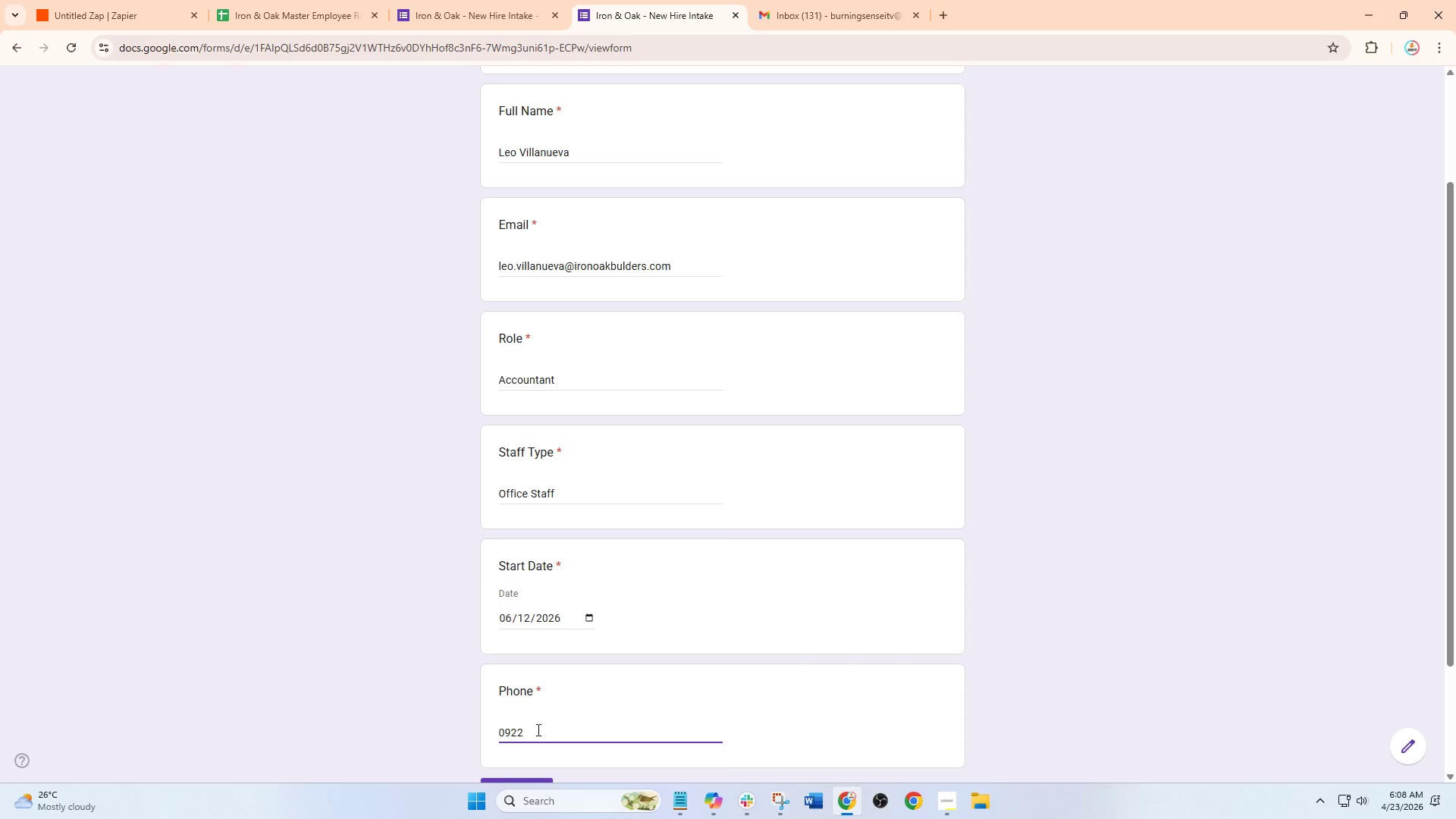 
key(Numpad6)
 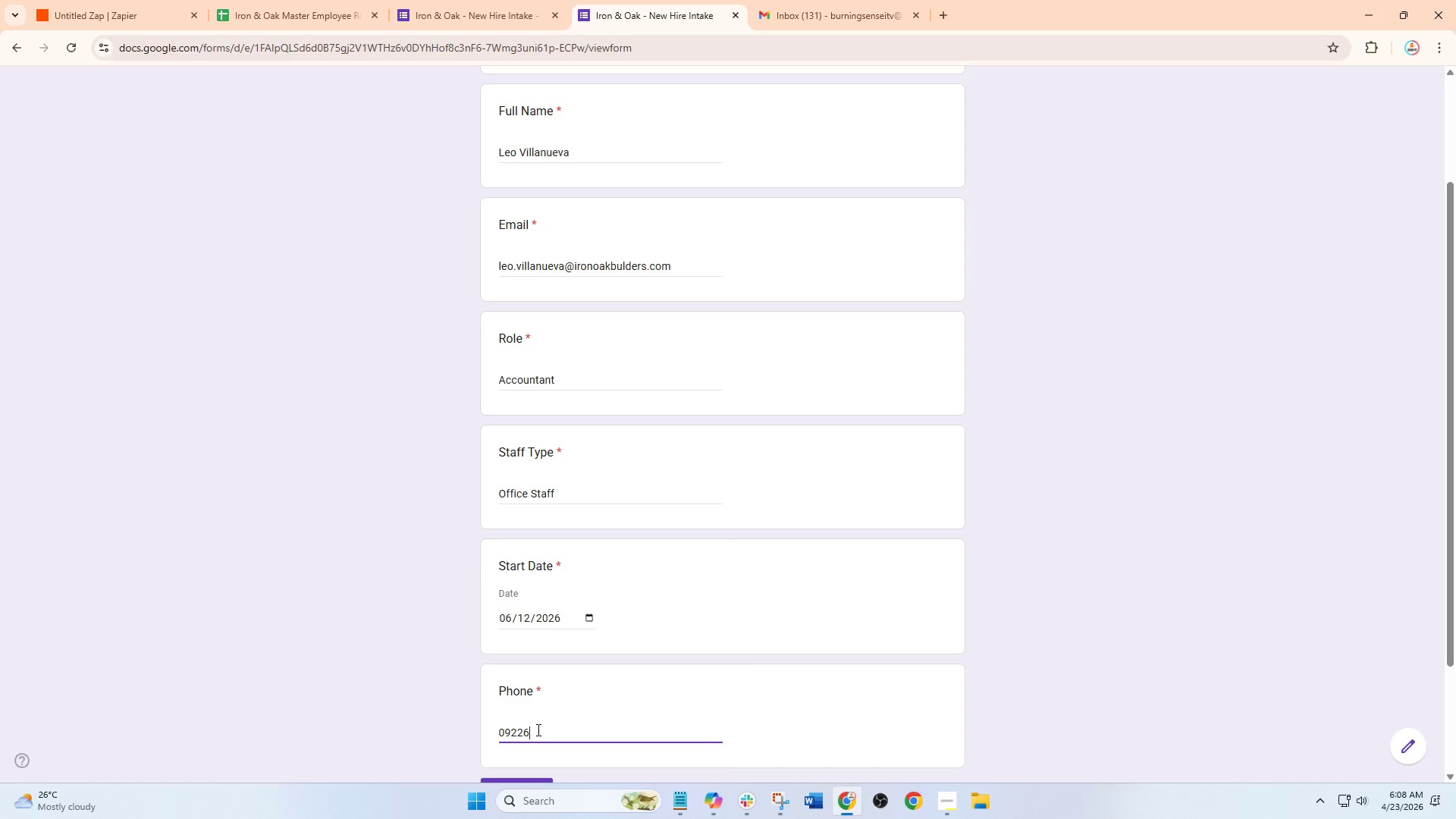 
key(Numpad7)
 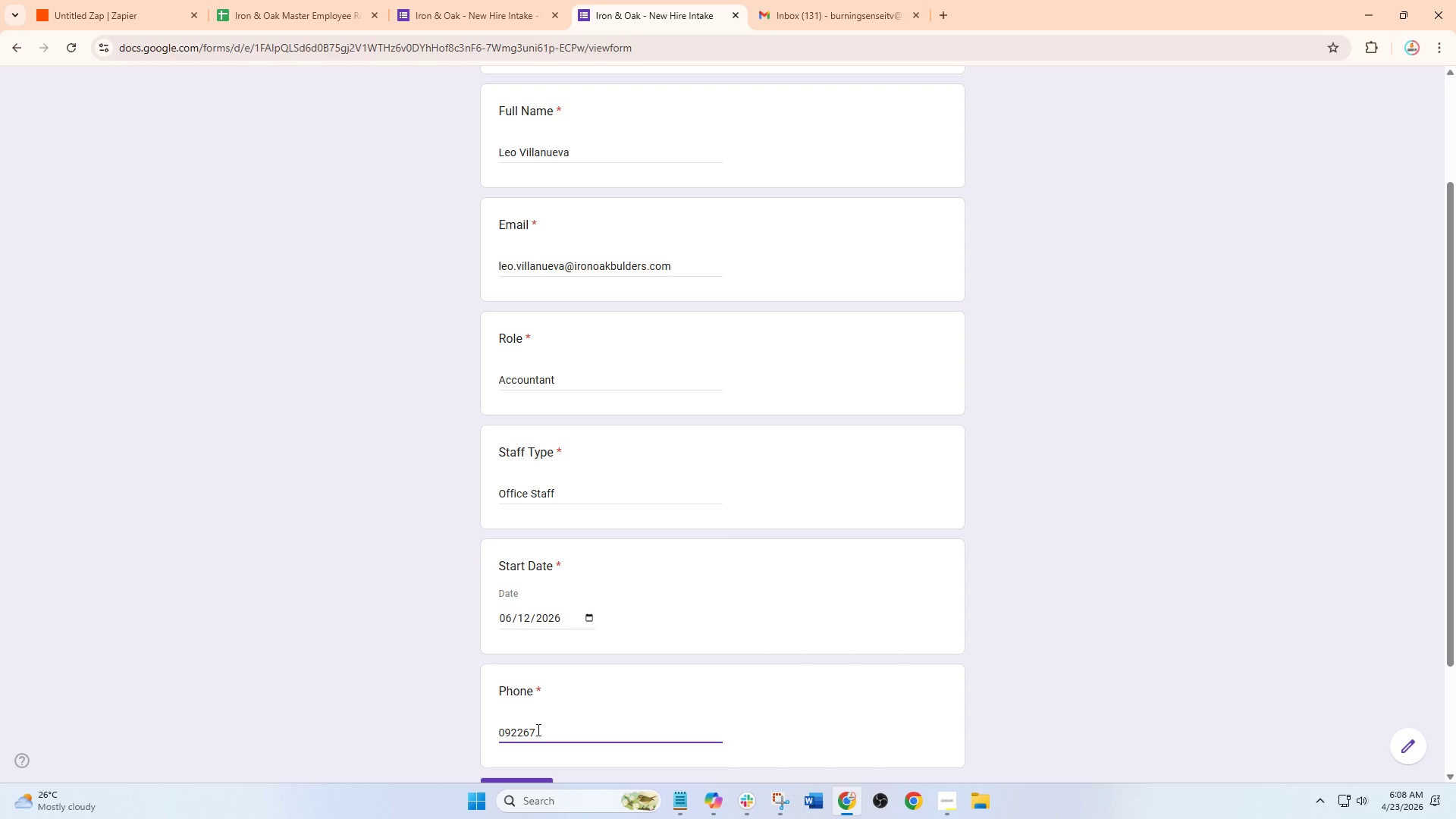 
key(Numpad8)
 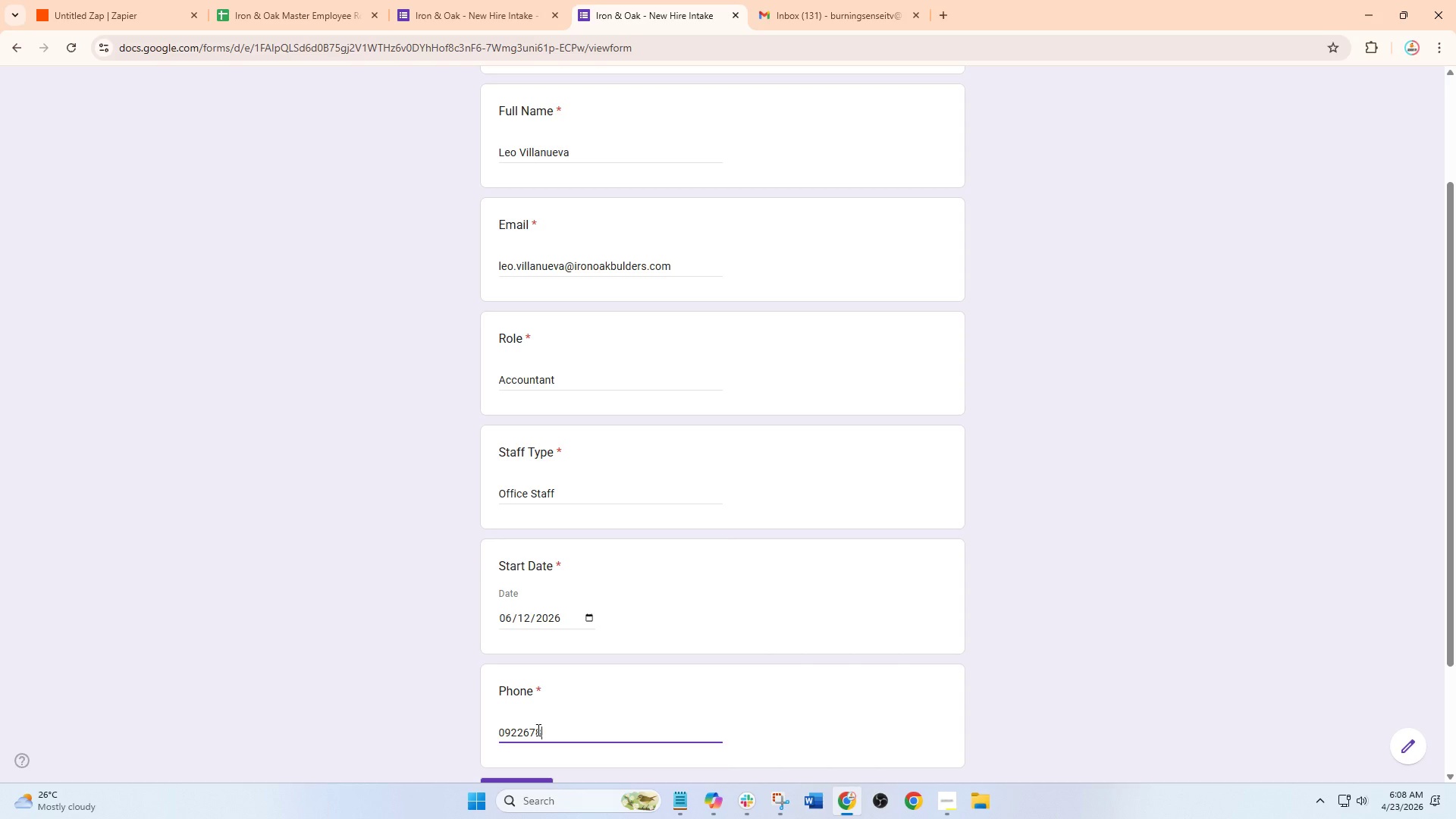 
key(Numpad9)
 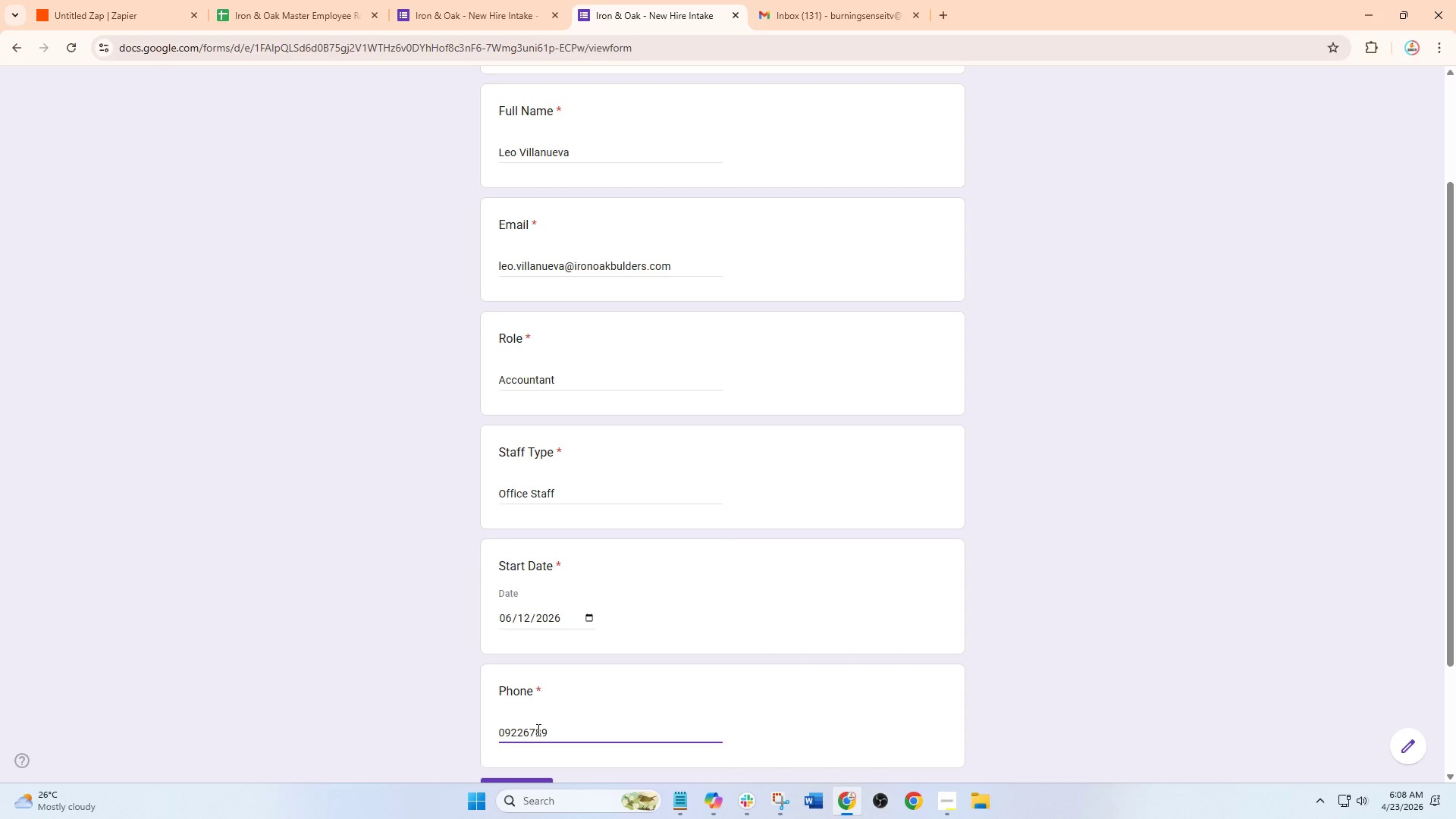 
key(Numpad1)
 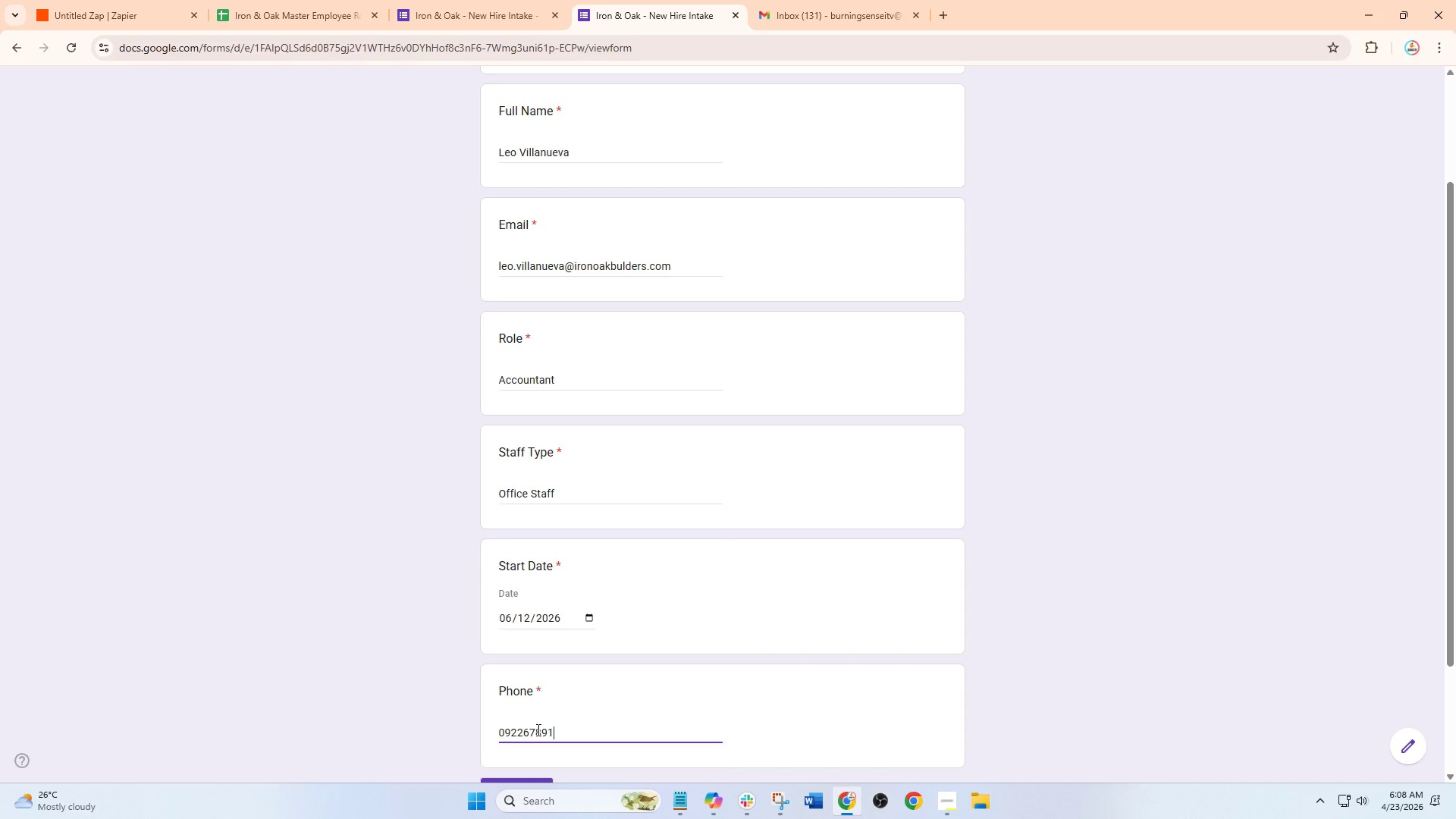 
key(Numpad2)
 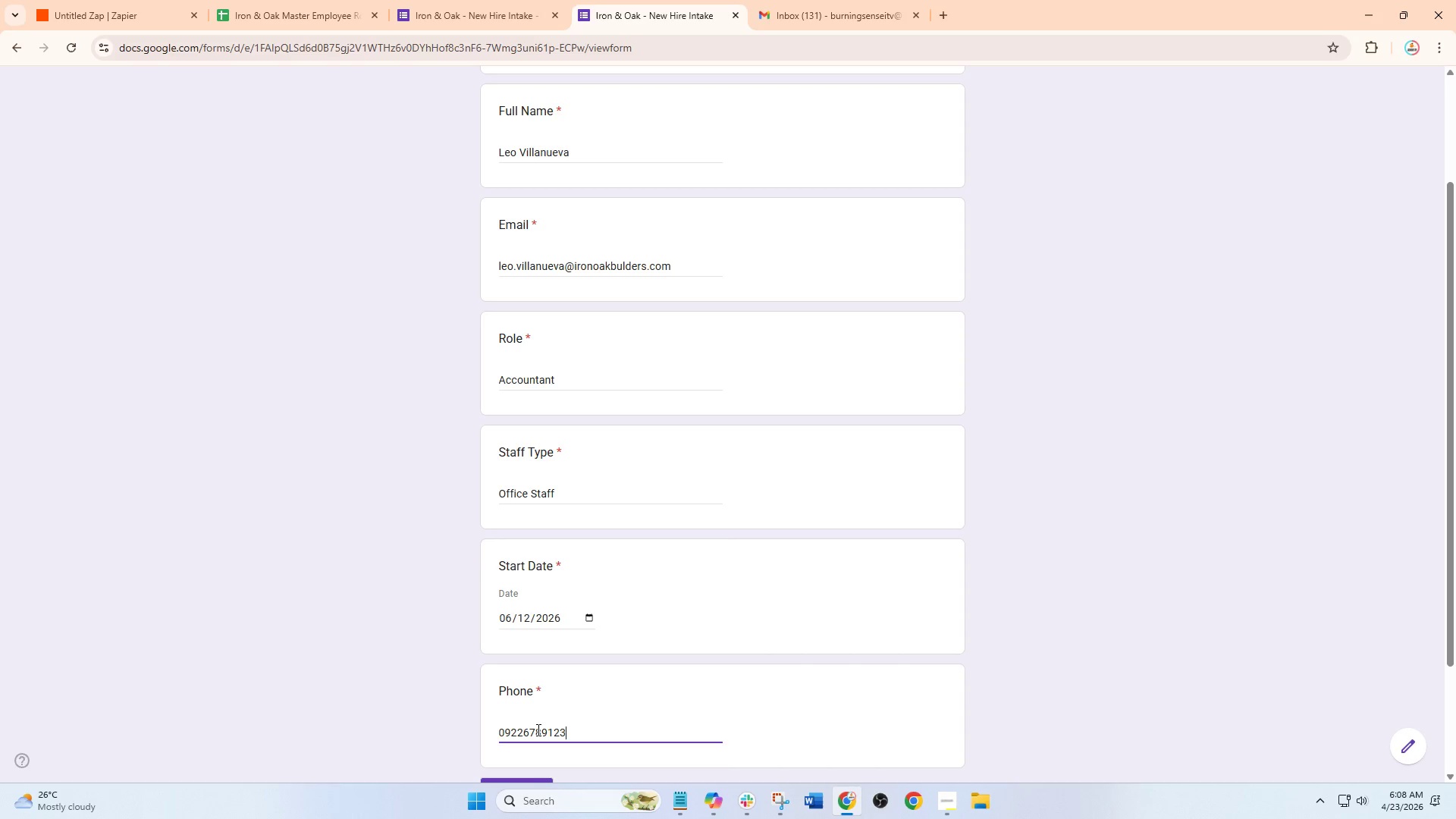 
key(Numpad3)
 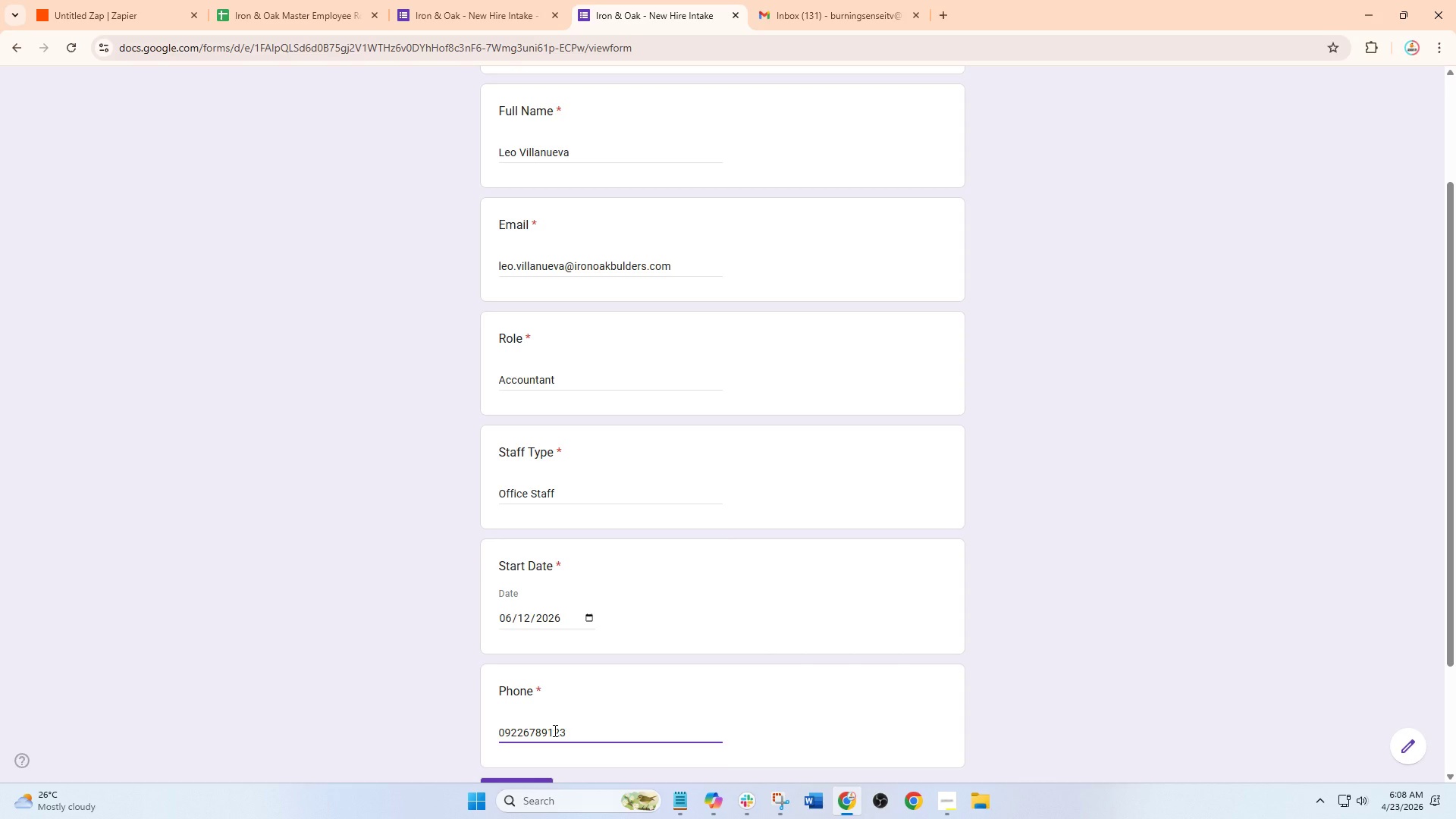 
scroll: coordinate [569, 715], scroll_direction: down, amount: 2.0
 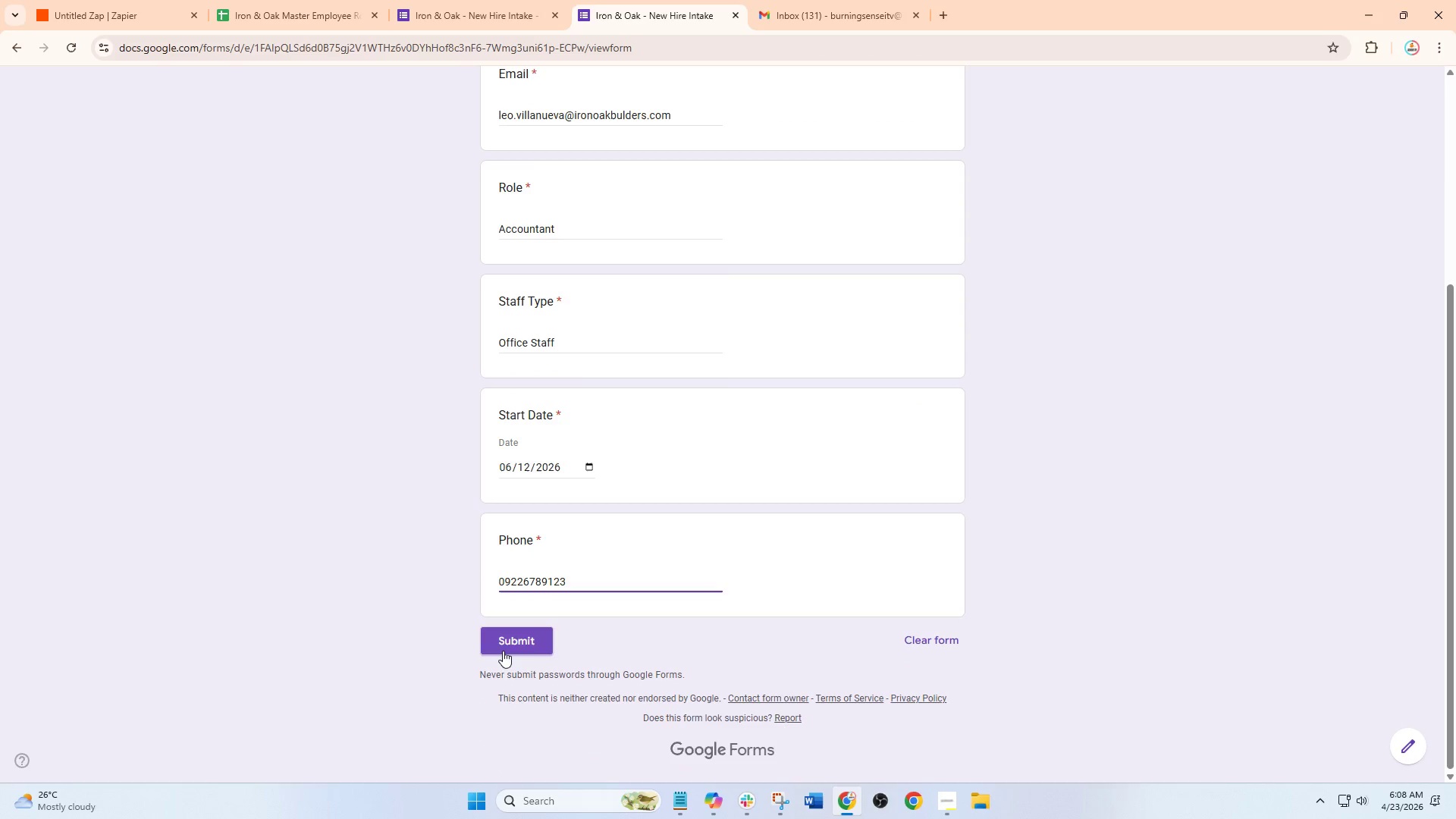 
left_click([503, 651])
 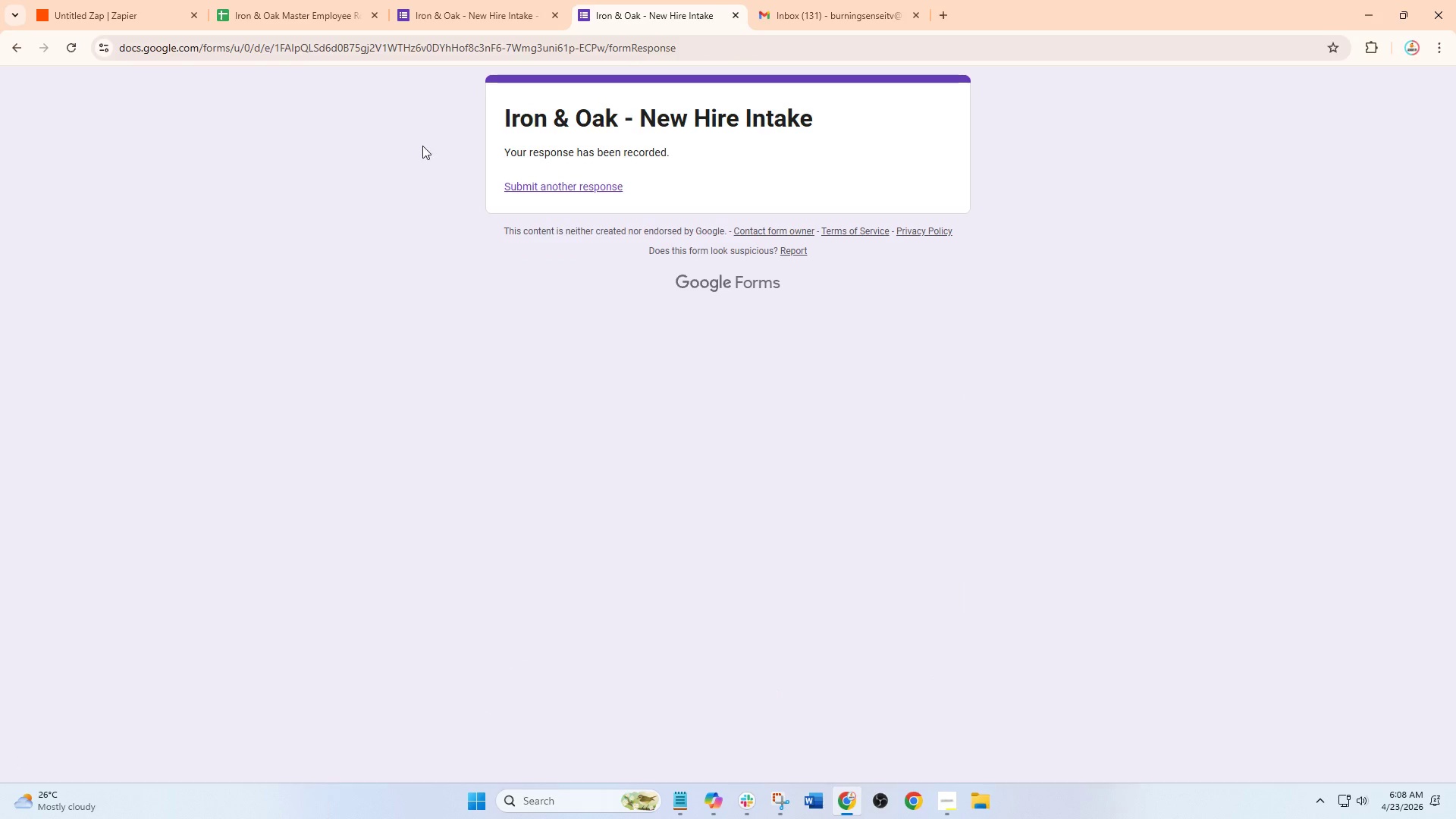 
wait(6.59)
 